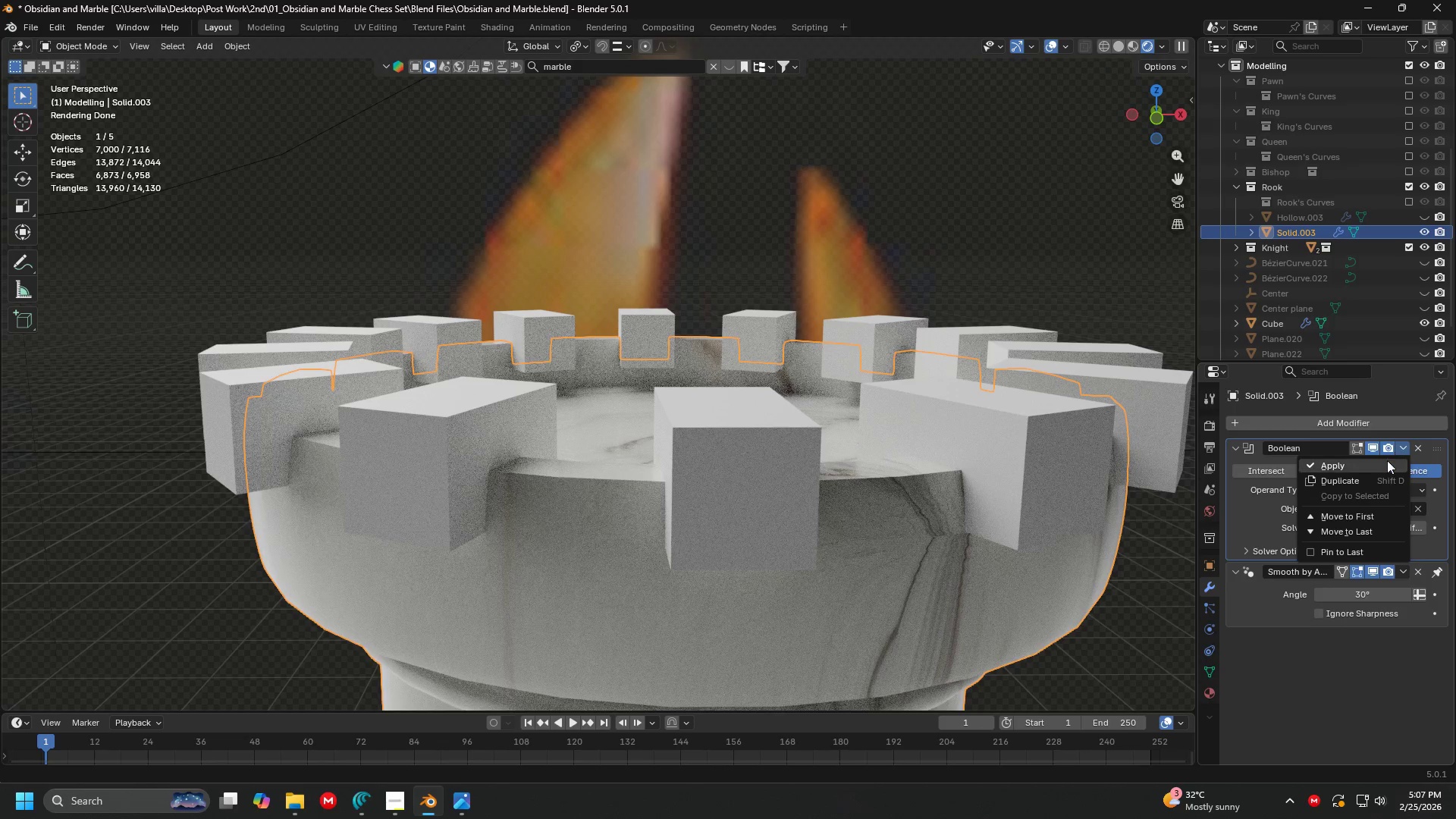 
left_click([1386, 461])
 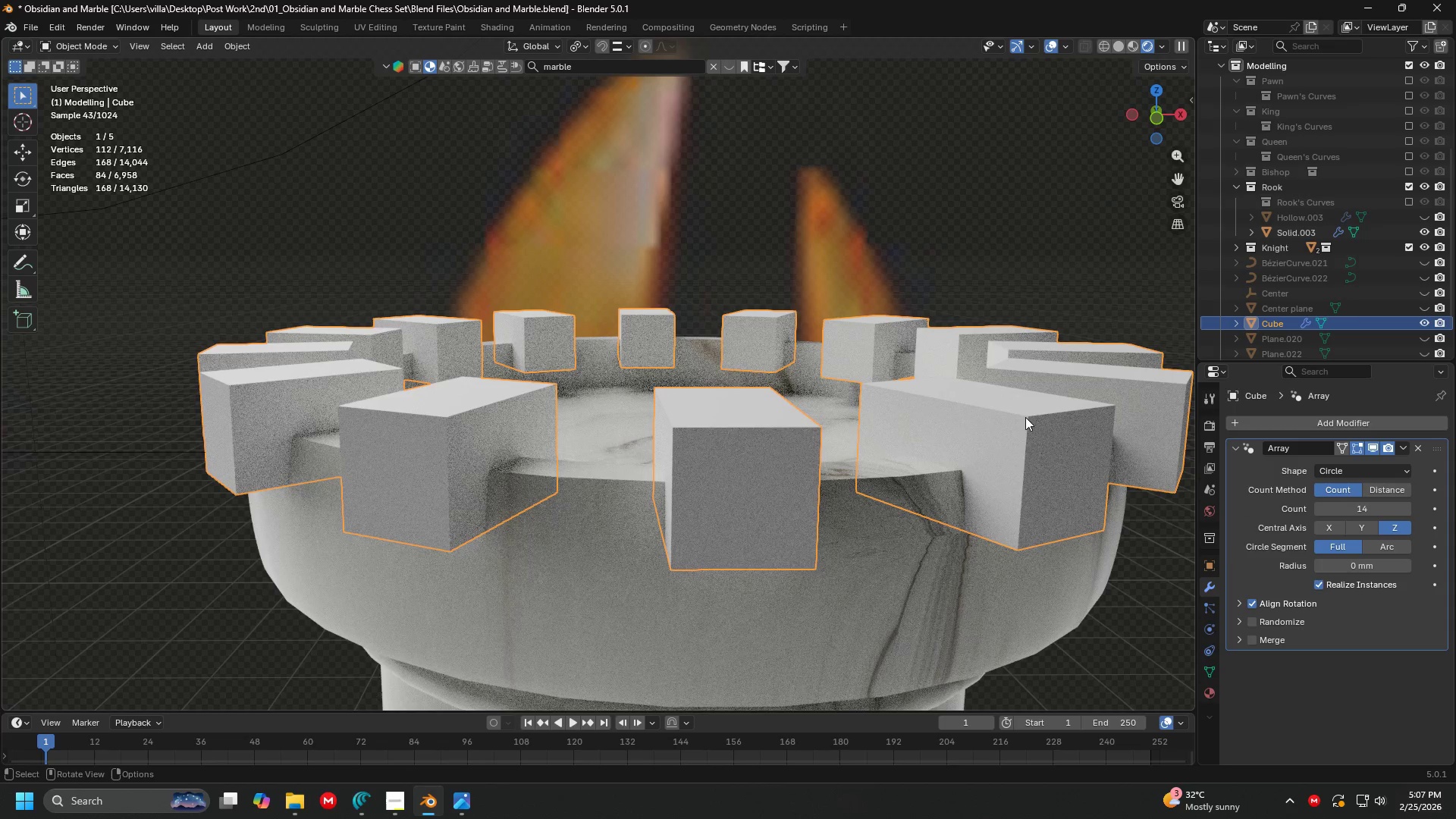 
key(Delete)
 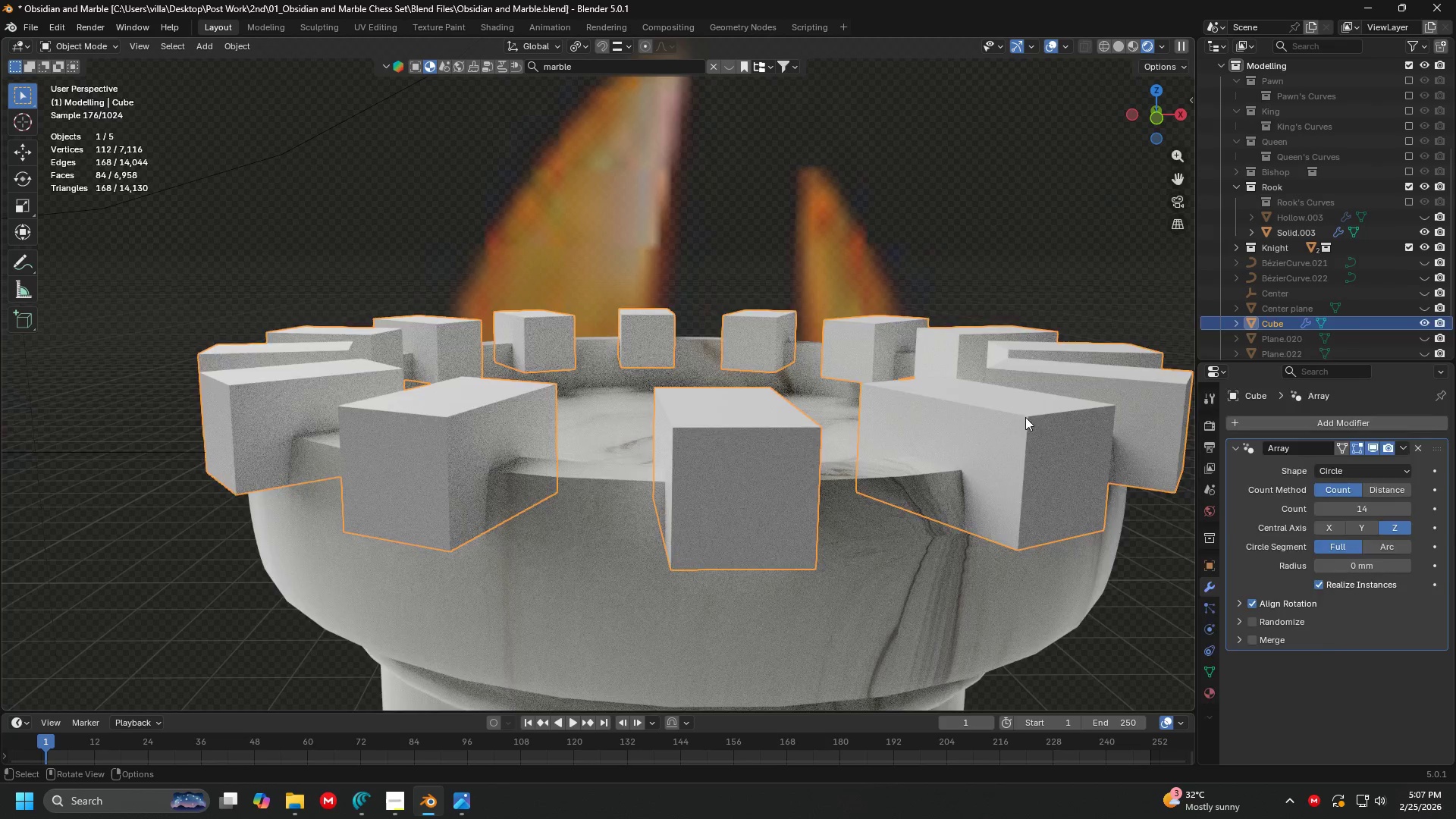 
key(Backspace)
 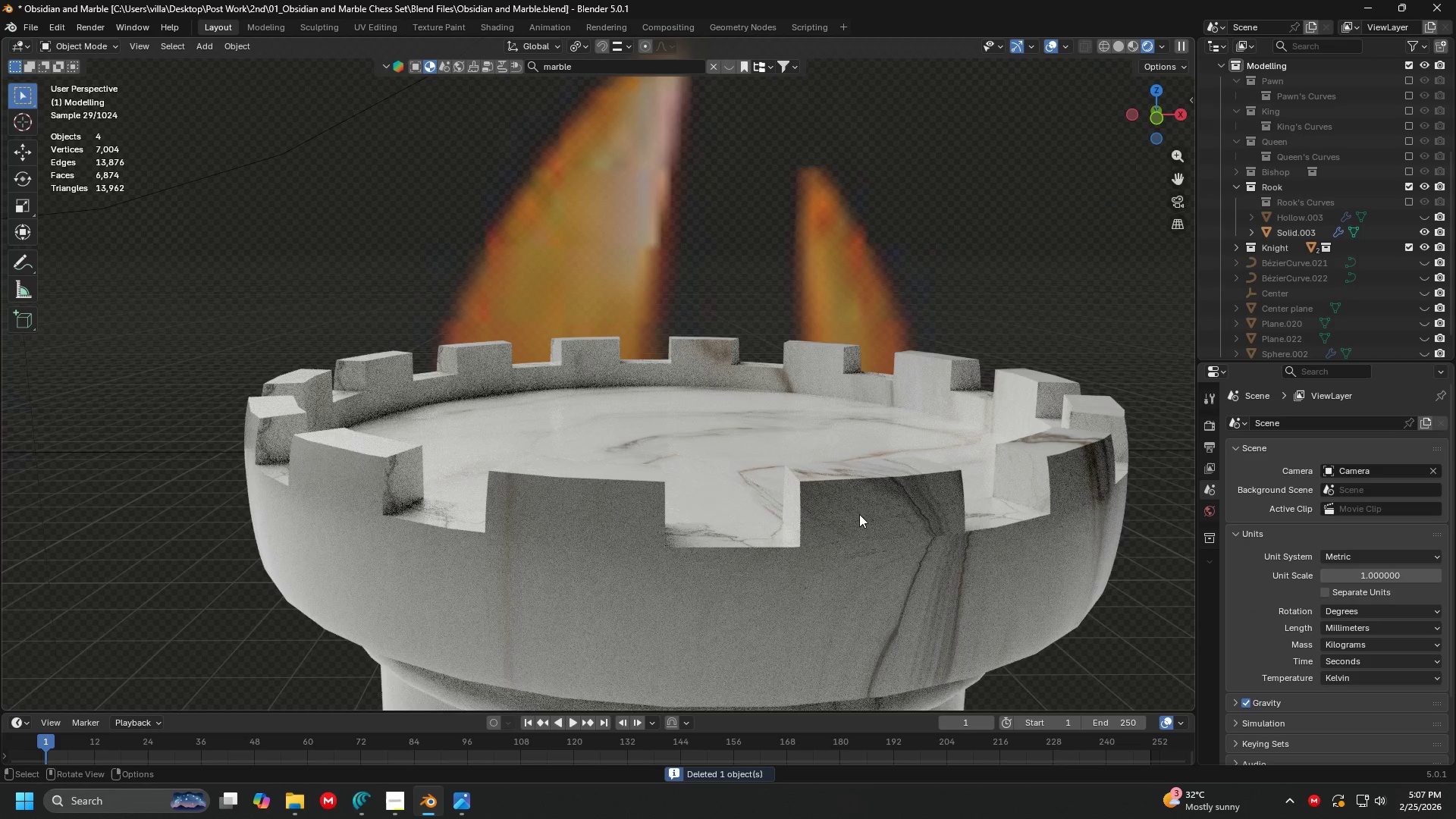 
left_click([857, 513])
 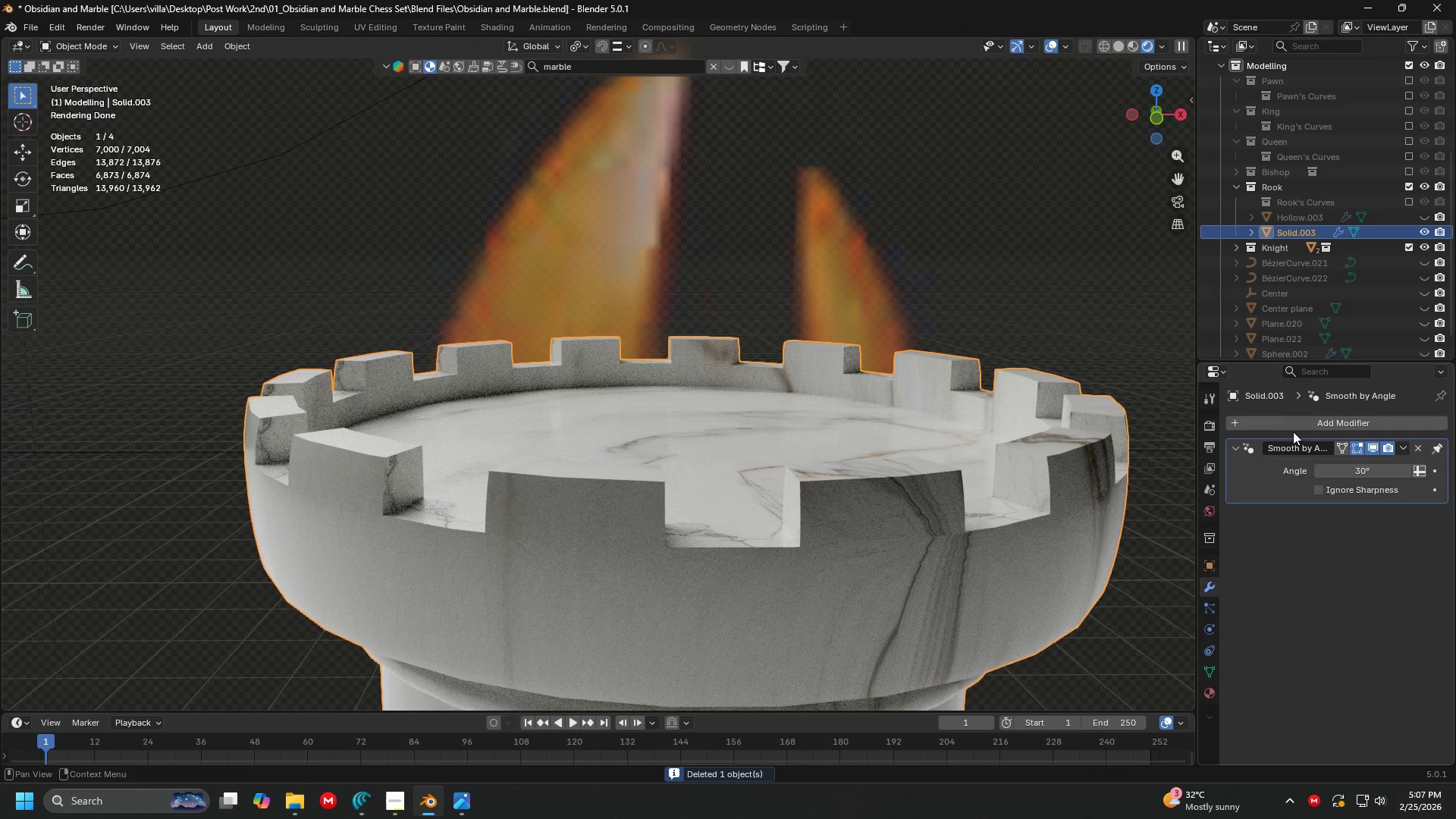 
double_click([1297, 422])
 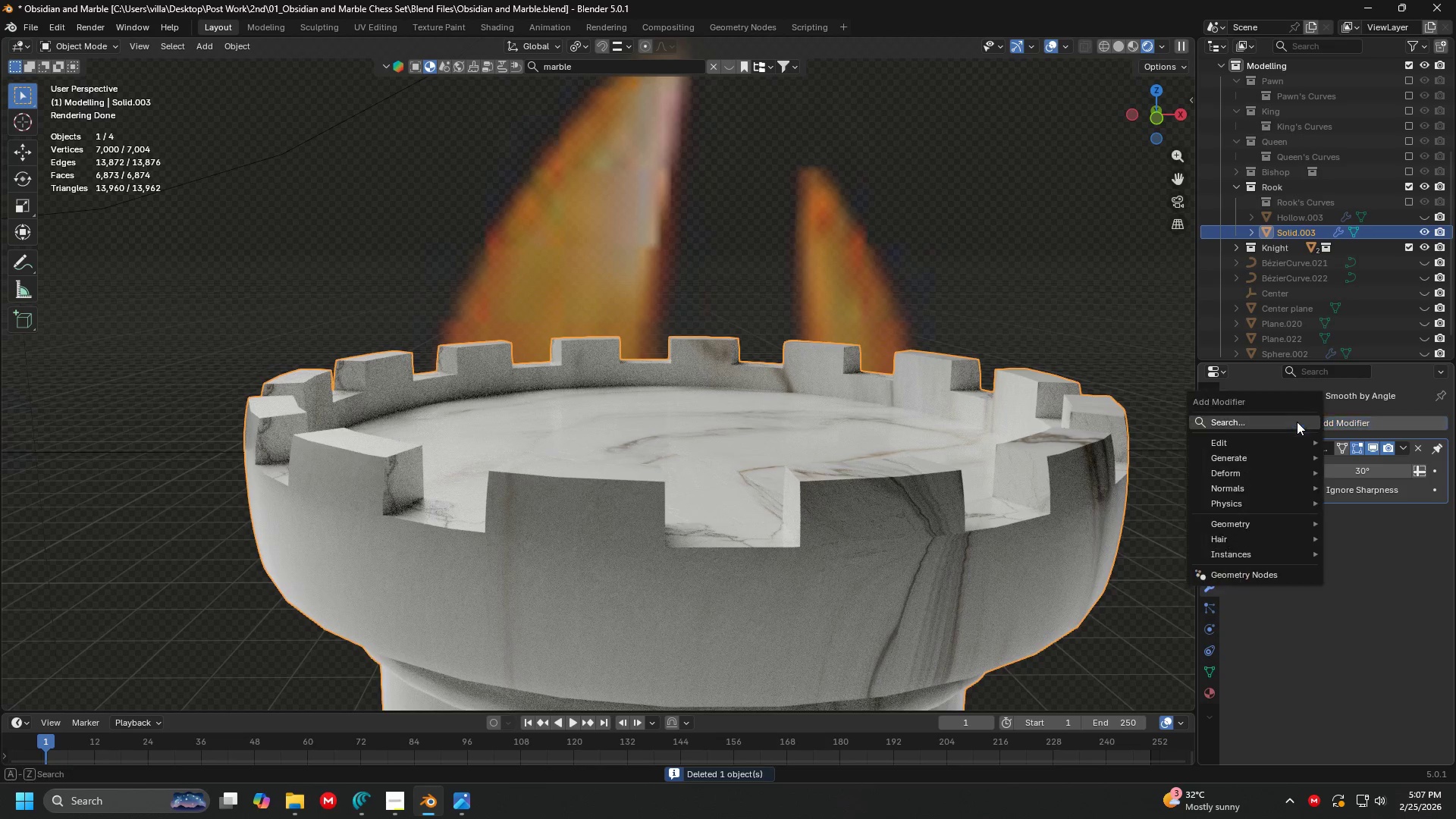 
triple_click([1297, 422])
 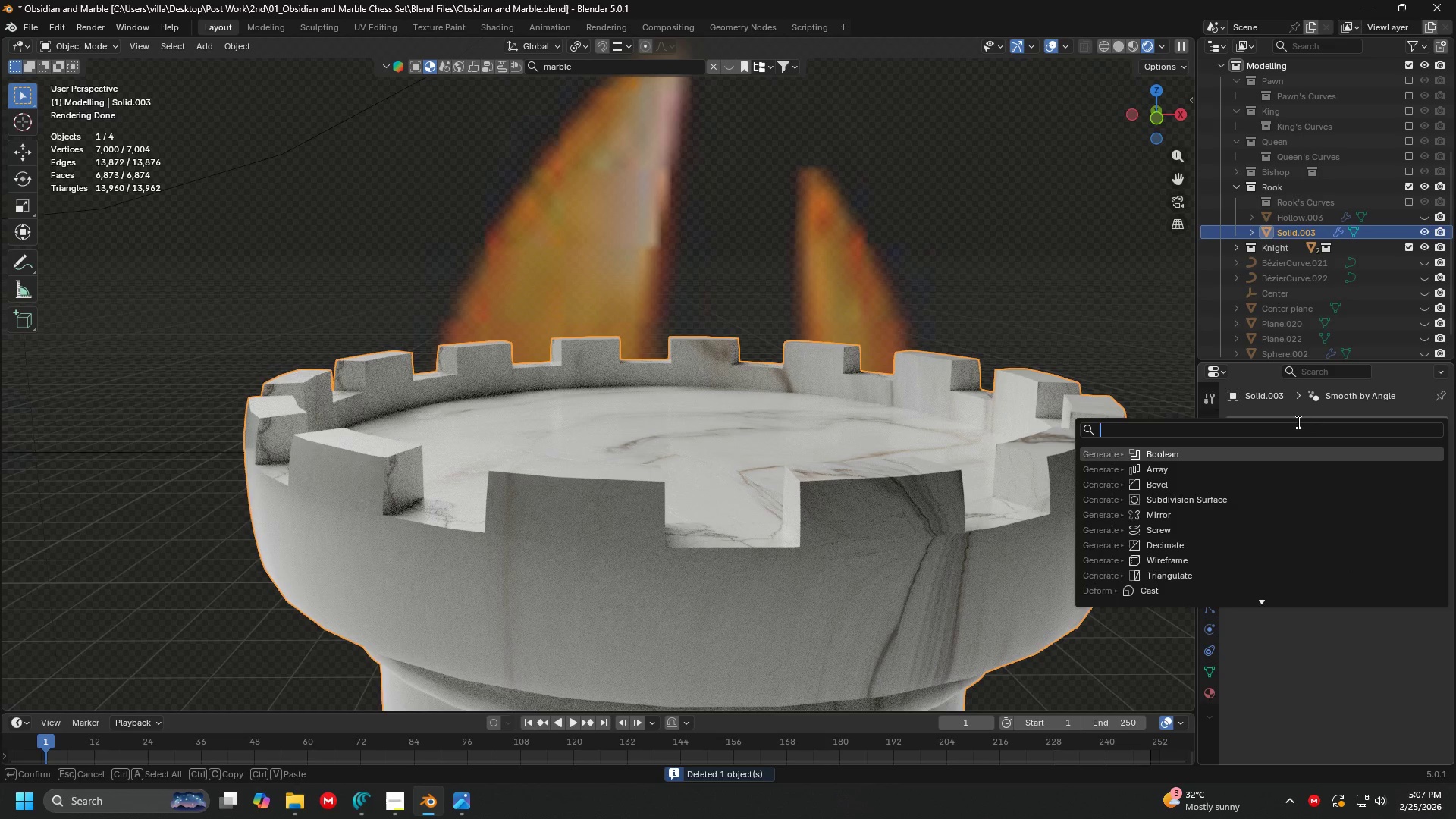 
type(bevel)
 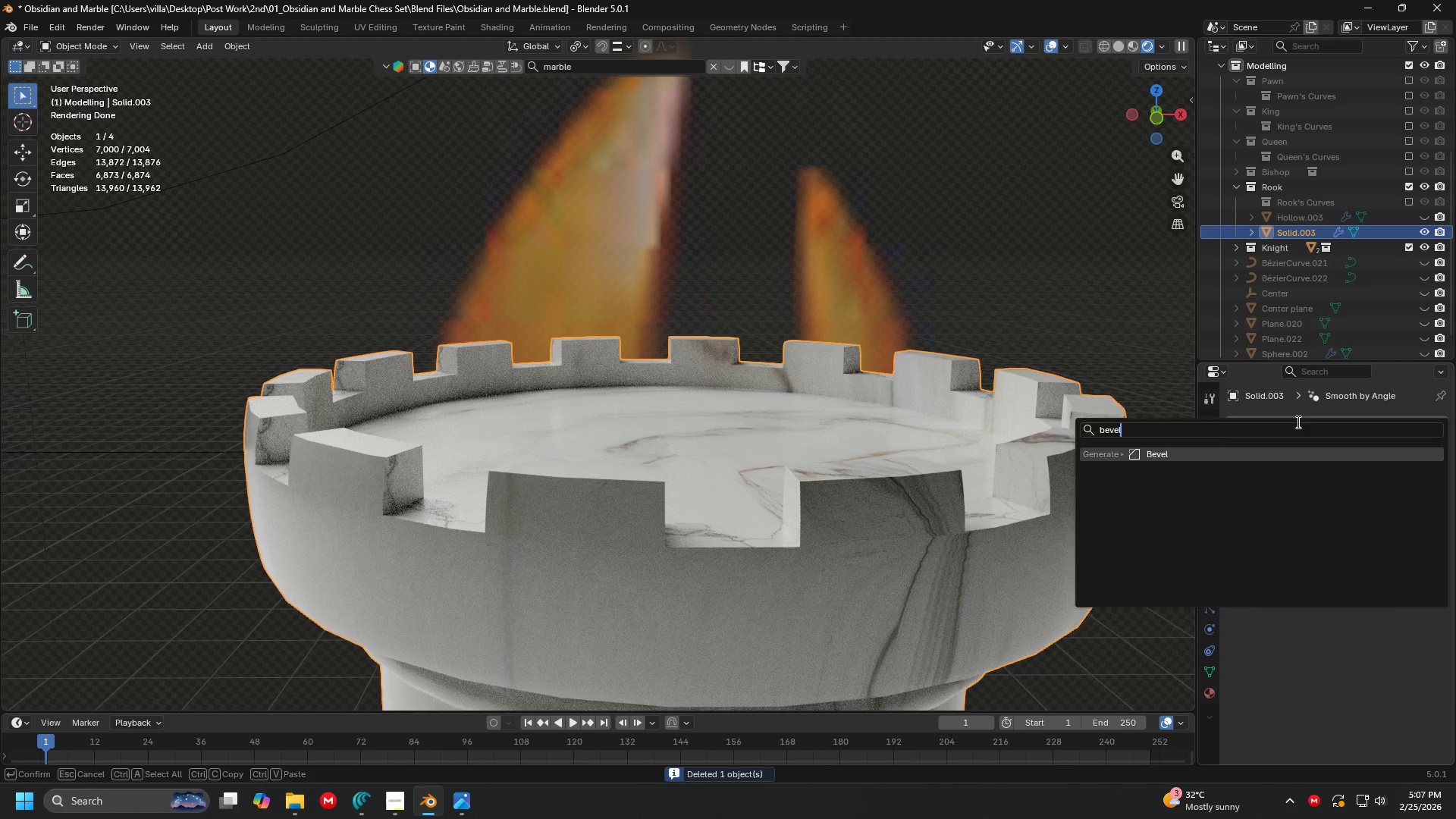 
key(Enter)
 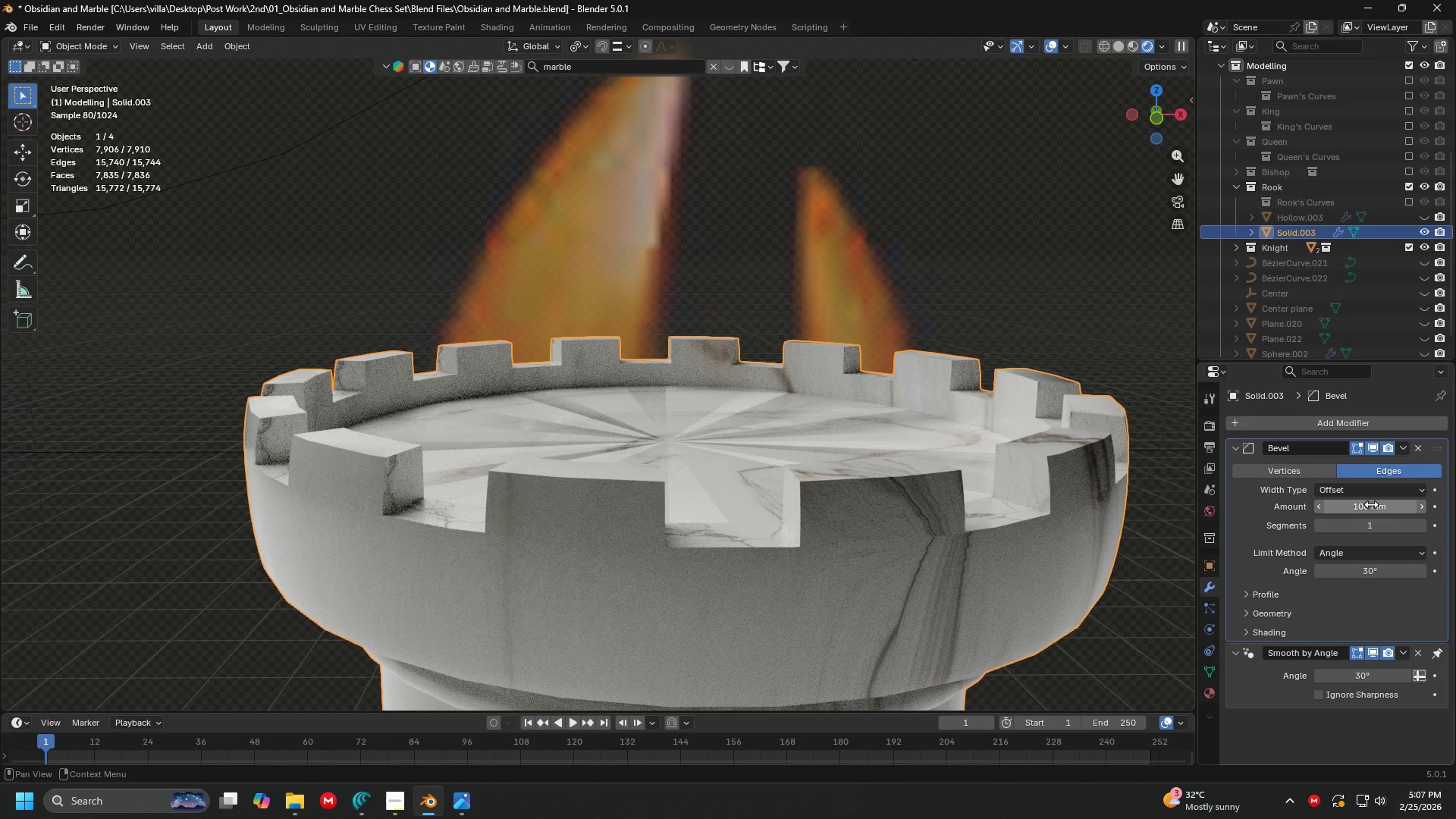 
left_click([1363, 507])
 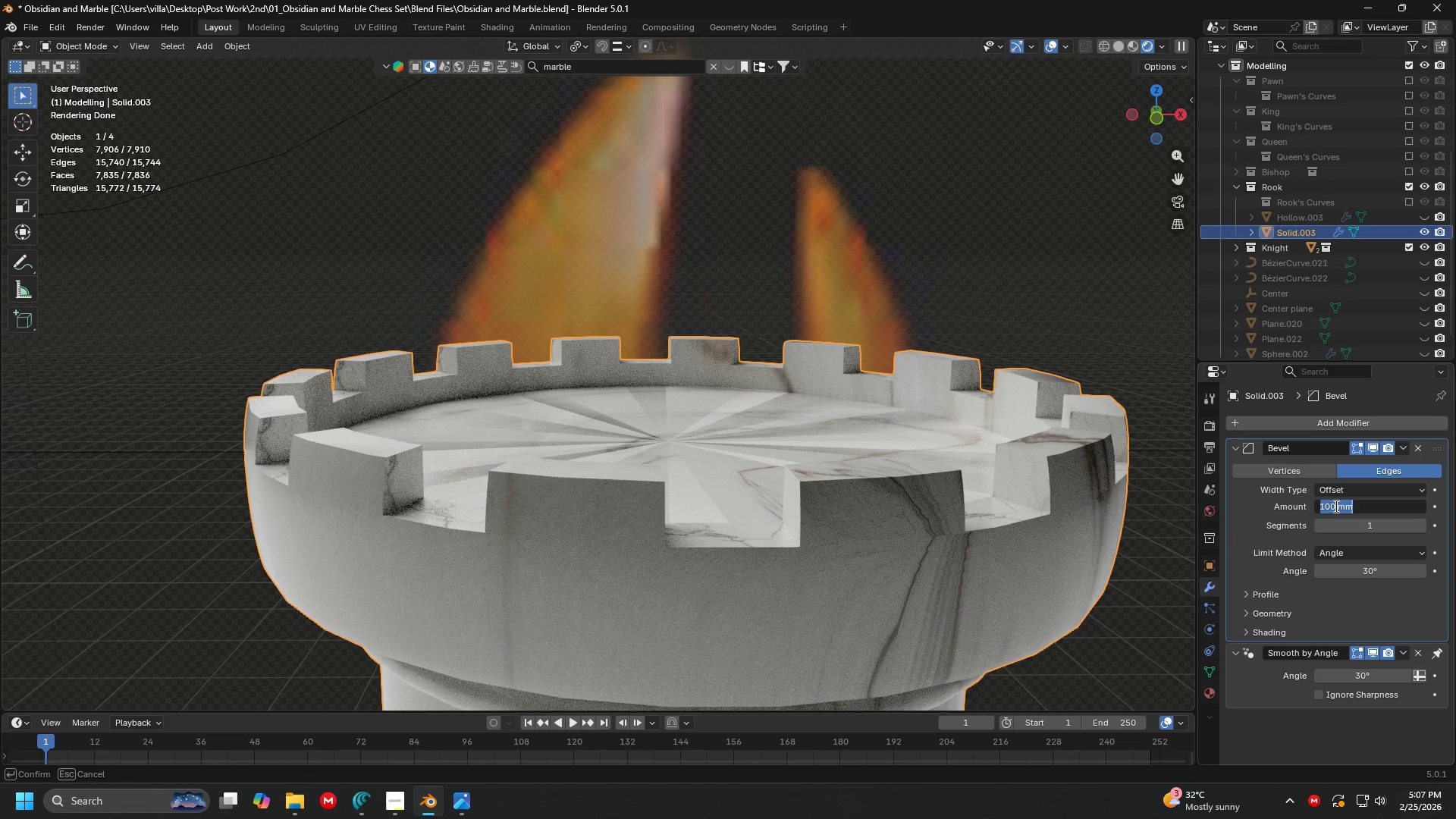 
left_click([1332, 505])
 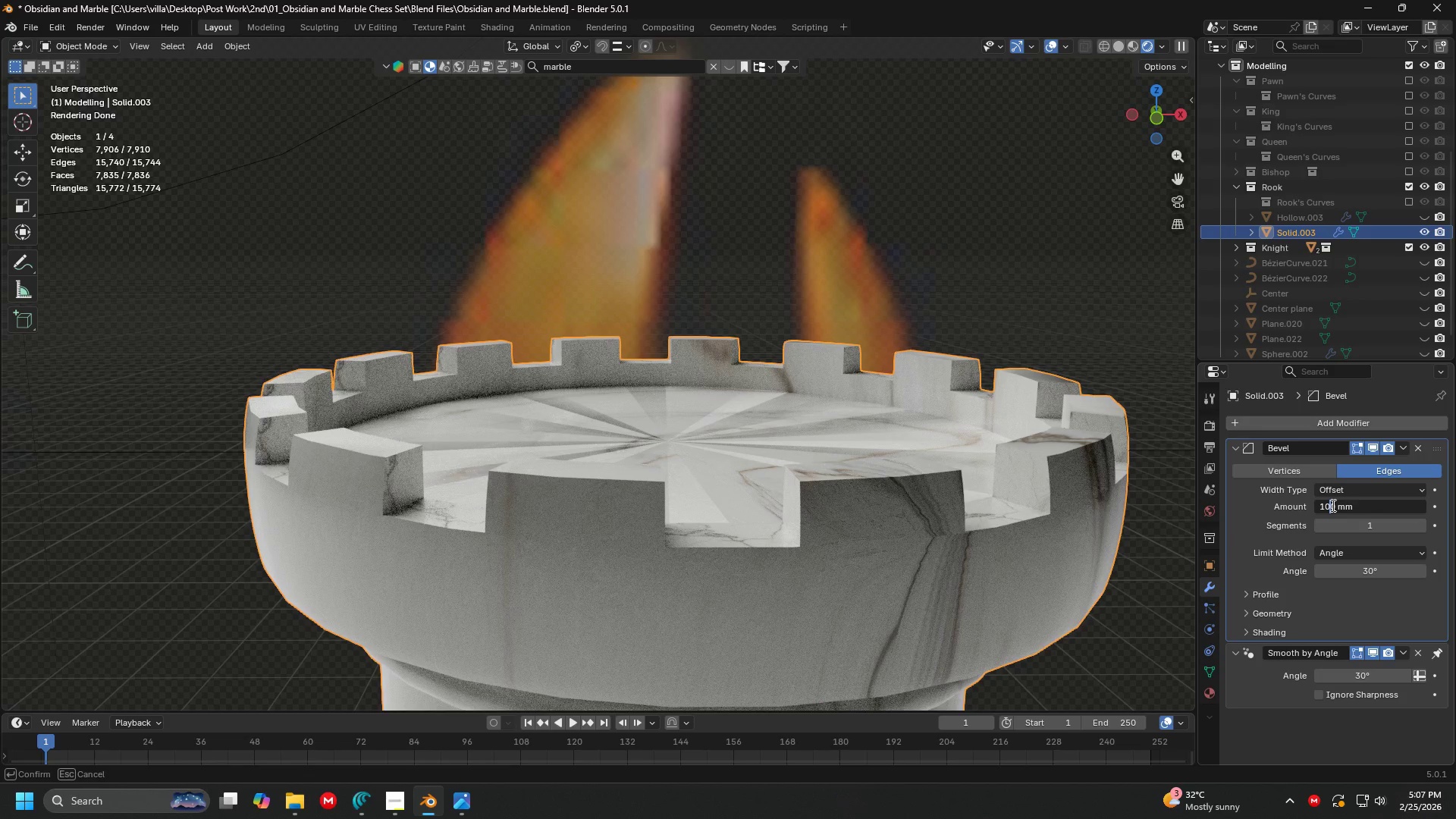 
key(0)
 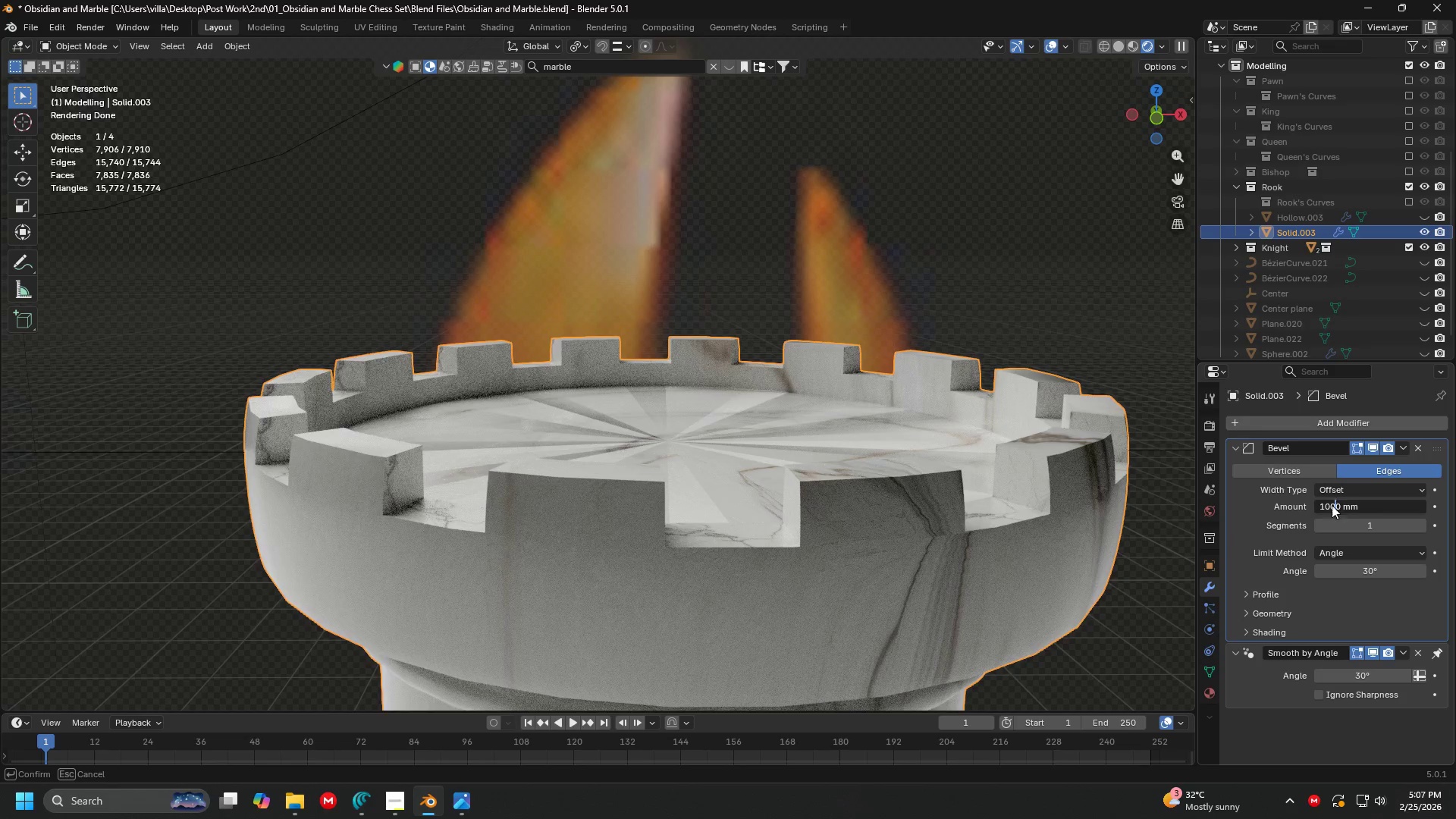 
key(Enter)
 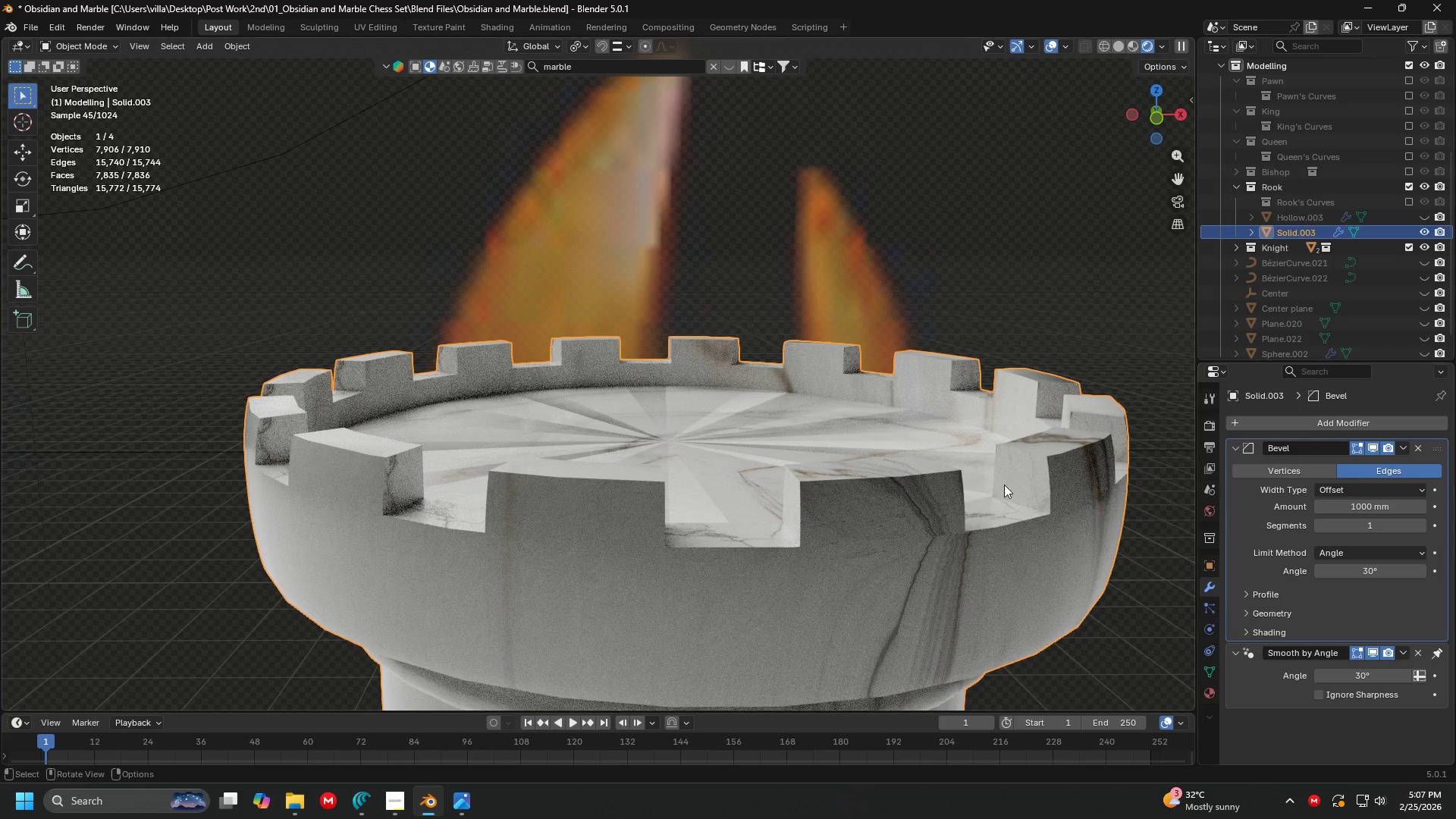 
left_click([939, 473])
 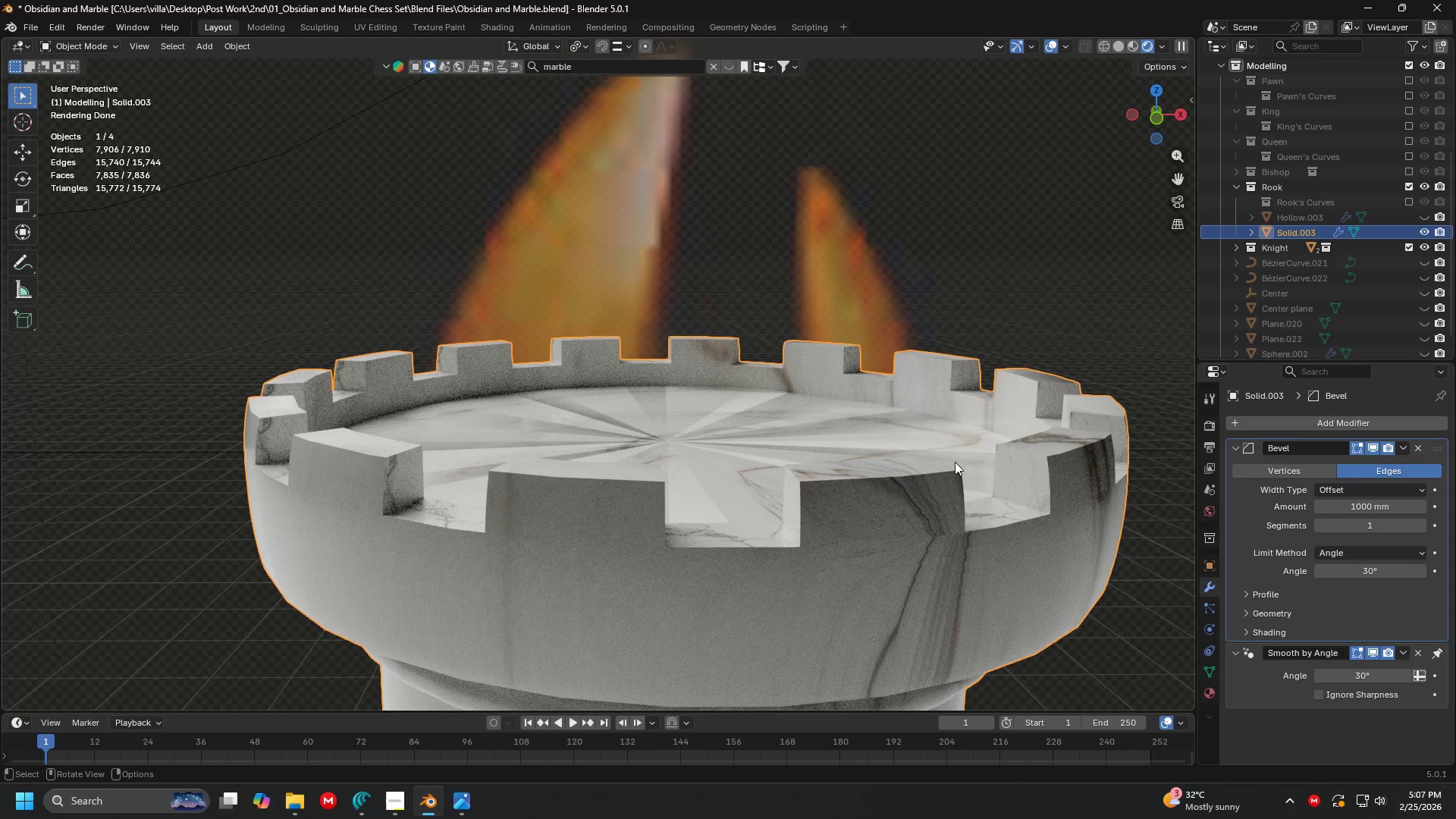 
key(Tab)
type(au)
 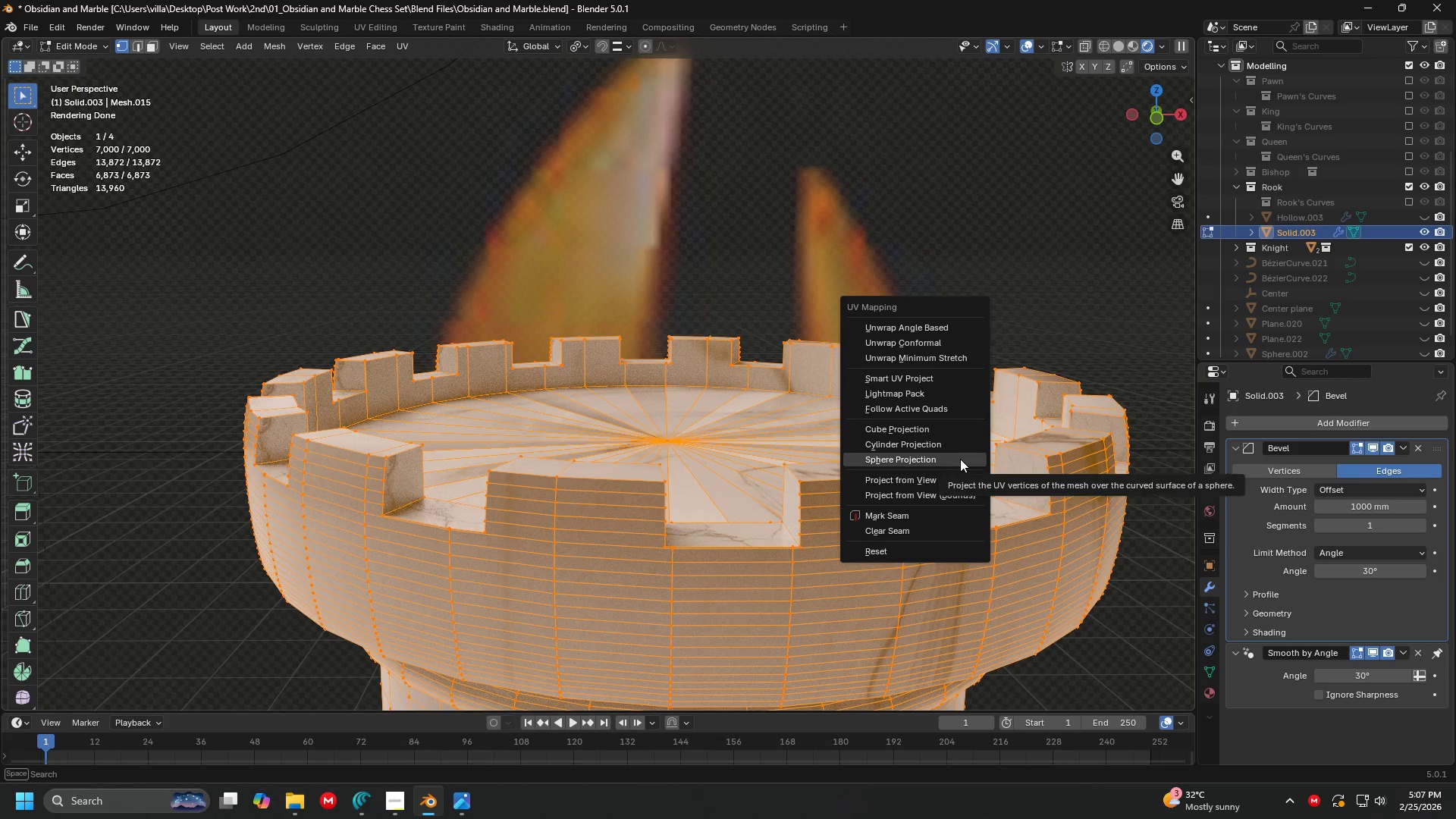 
left_click([960, 459])
 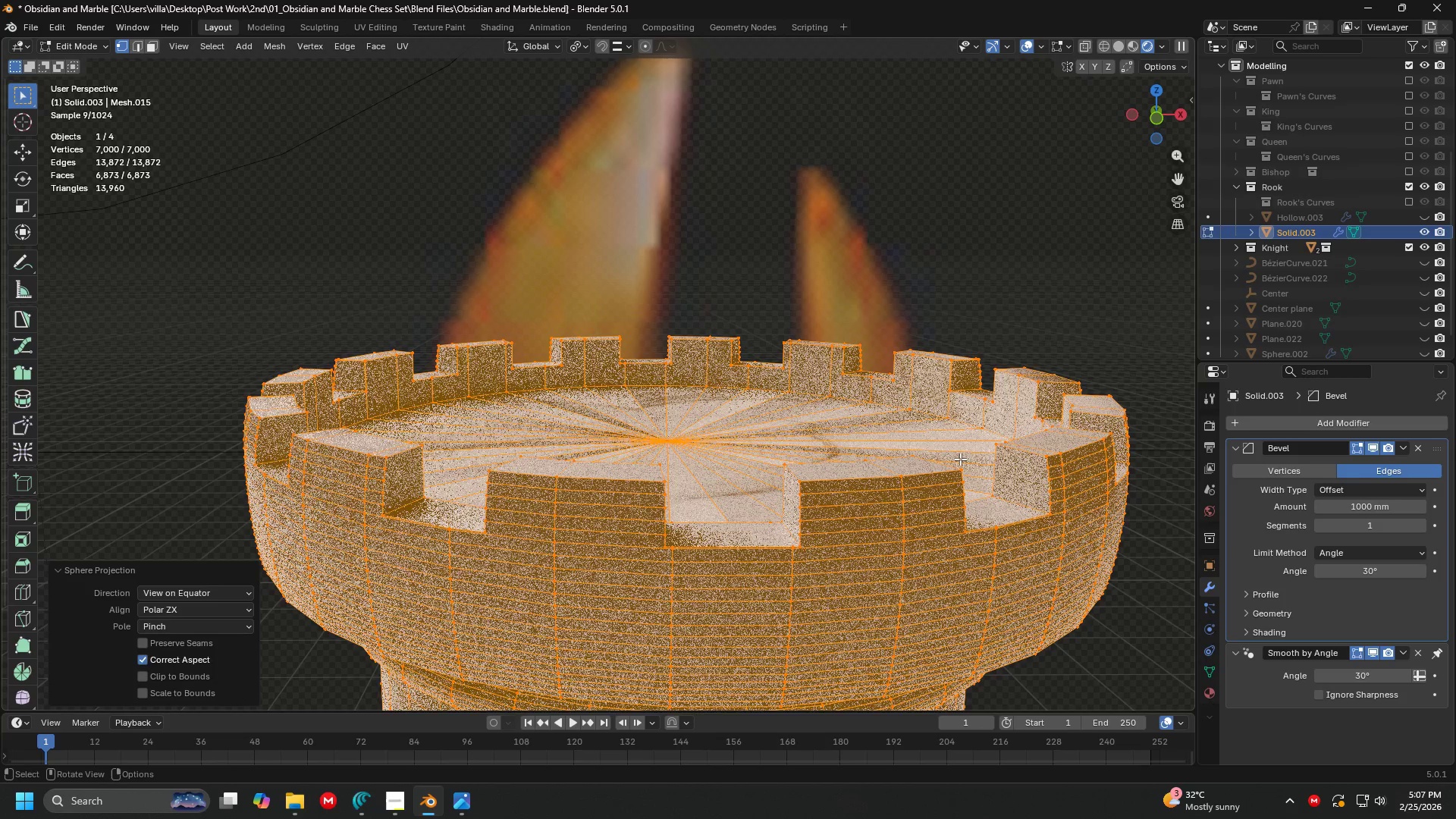 
key(Tab)
 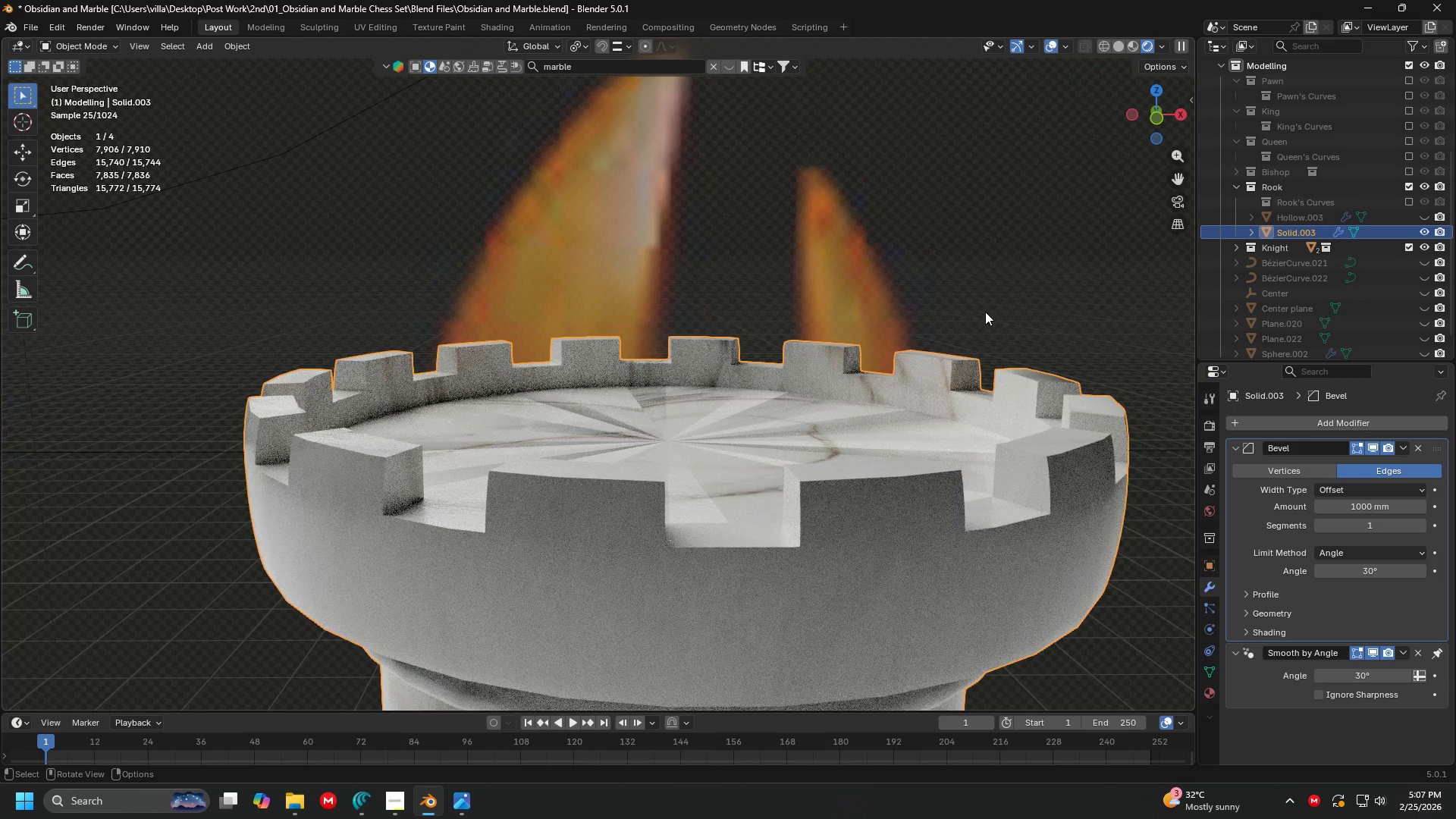 
scroll: coordinate [937, 392], scroll_direction: down, amount: 2.0
 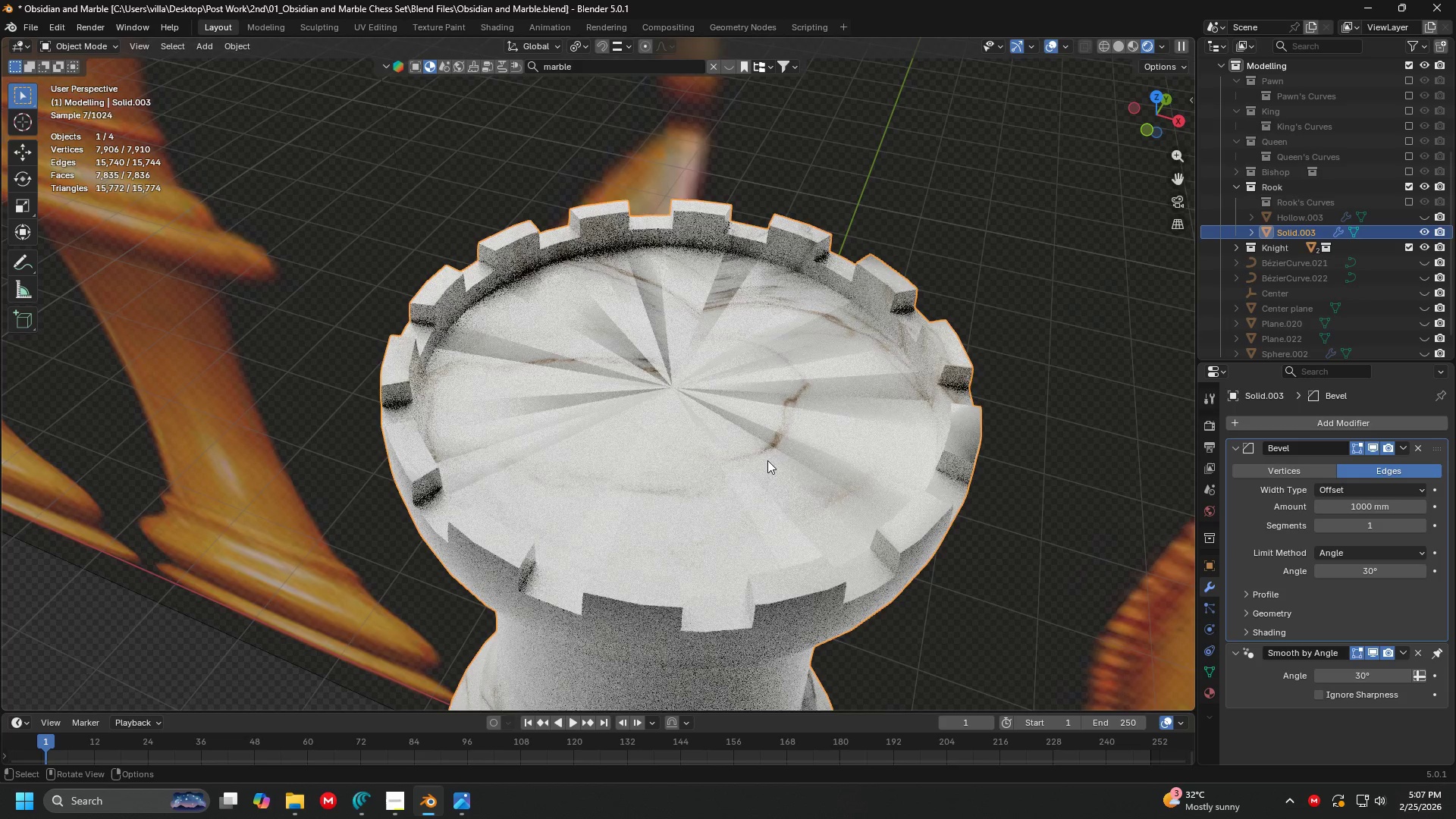 
key(Tab)
 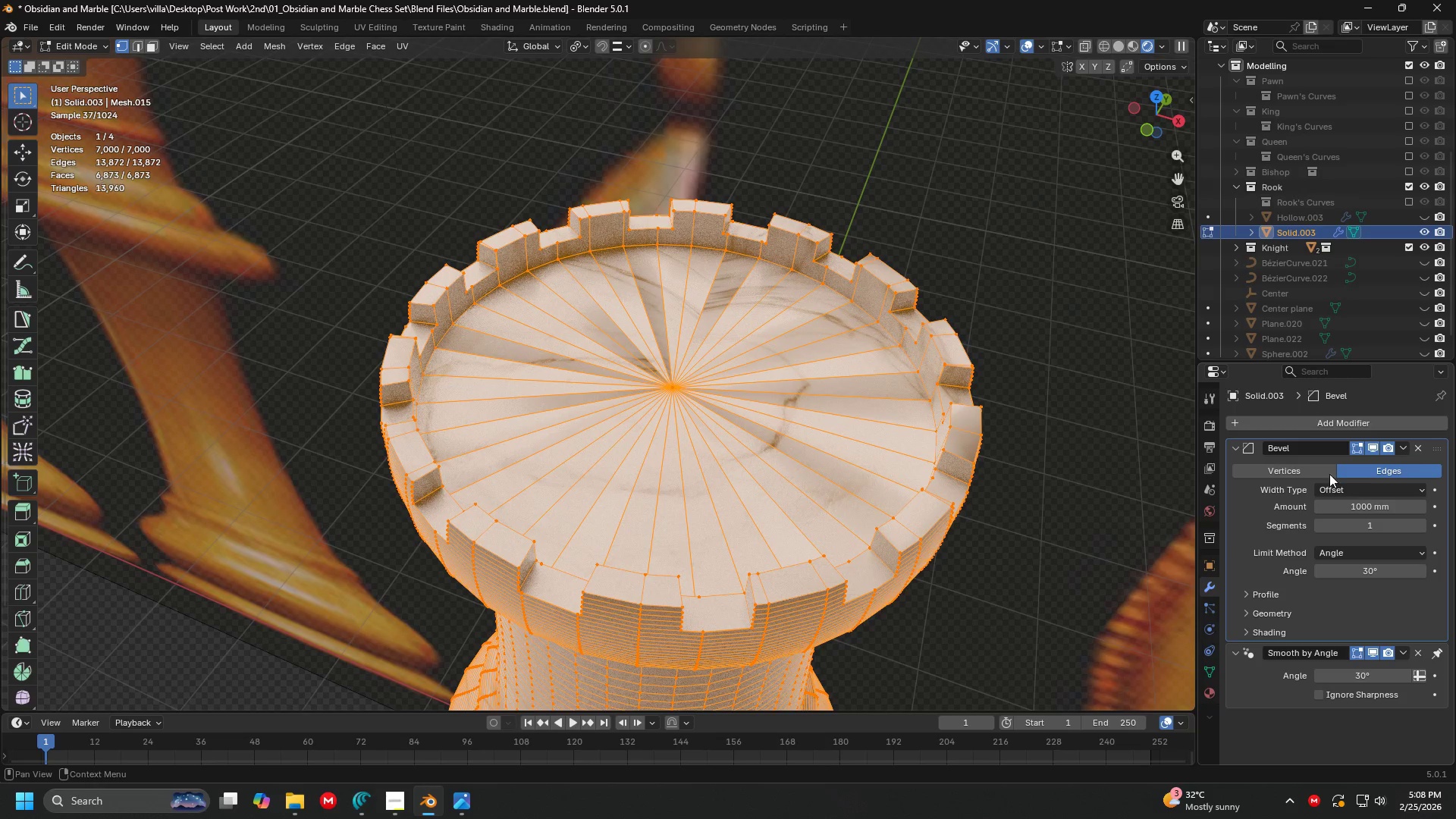 
type(am)
 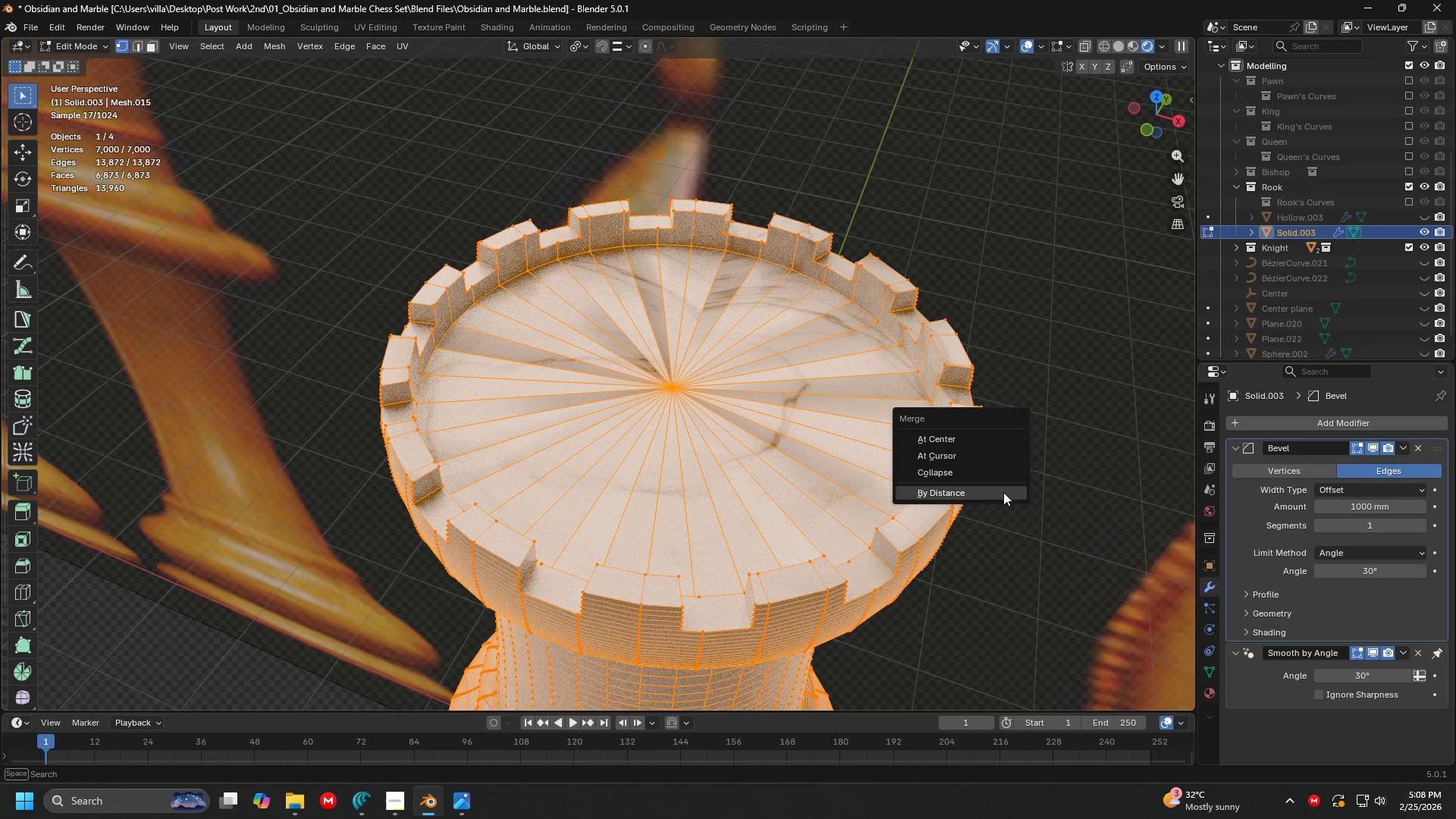 
left_click([1003, 492])
 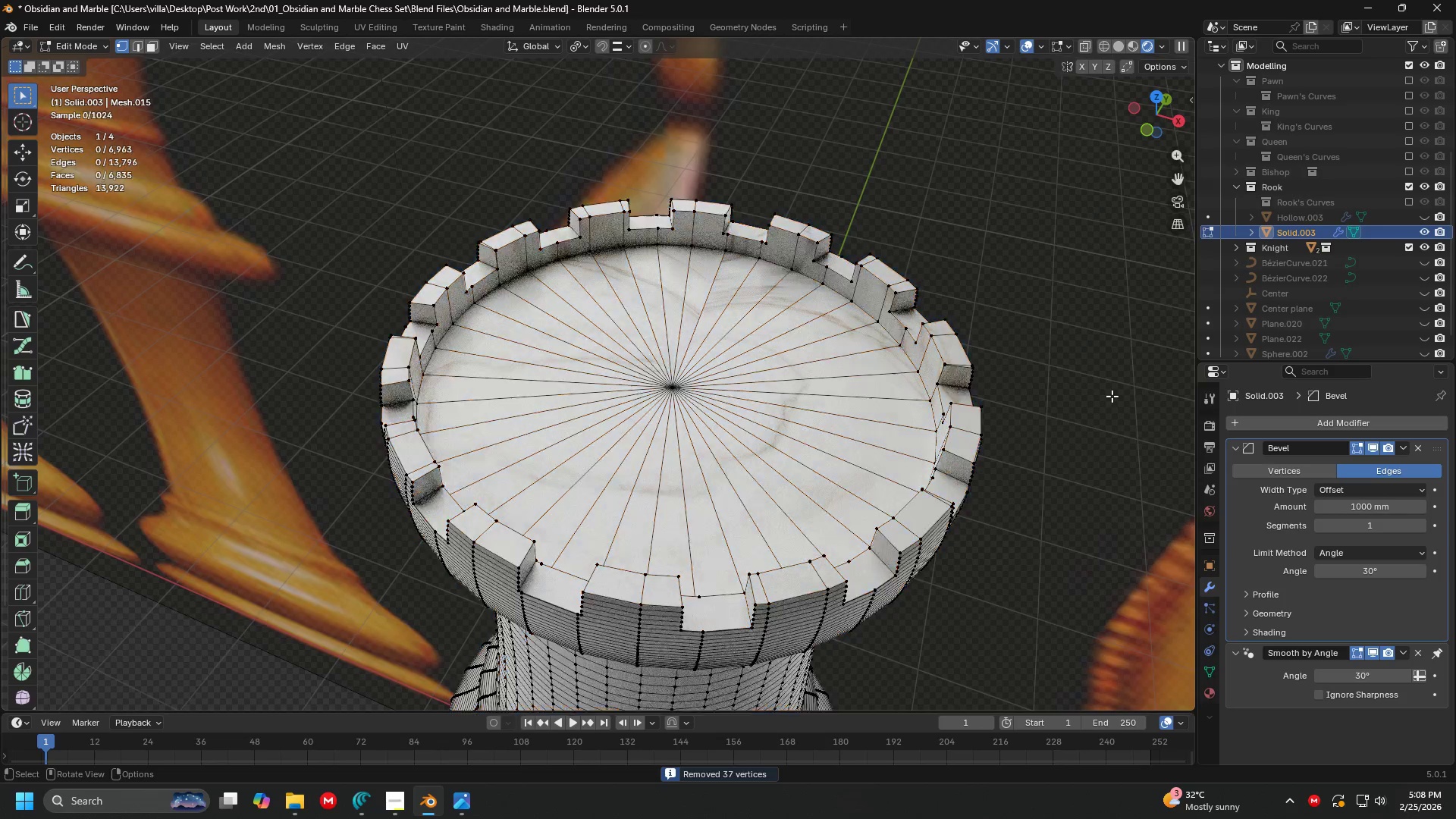 
key(Tab)
 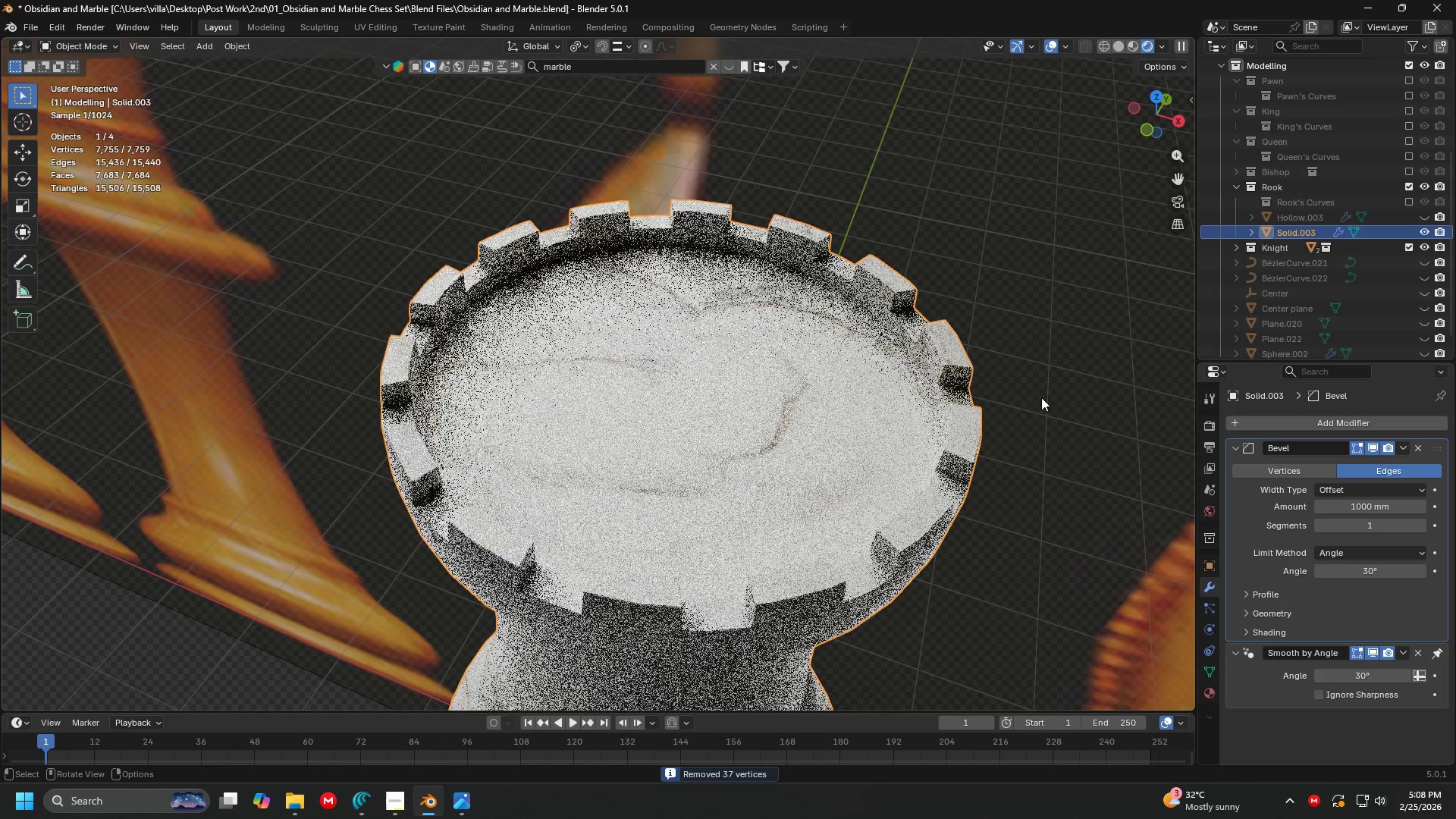 
left_click([1056, 397])
 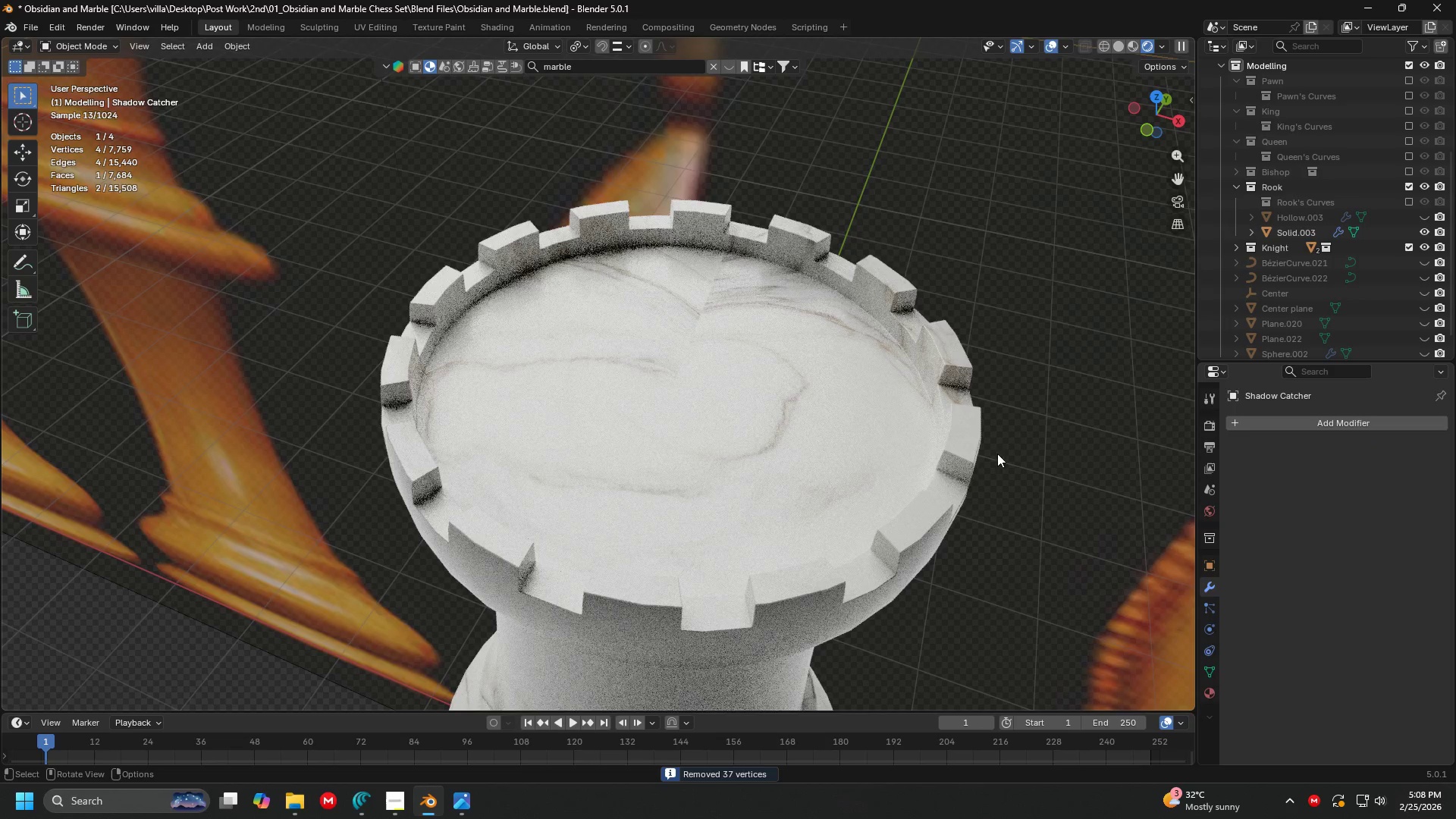 
hold_key(key=ShiftLeft, duration=0.45)
 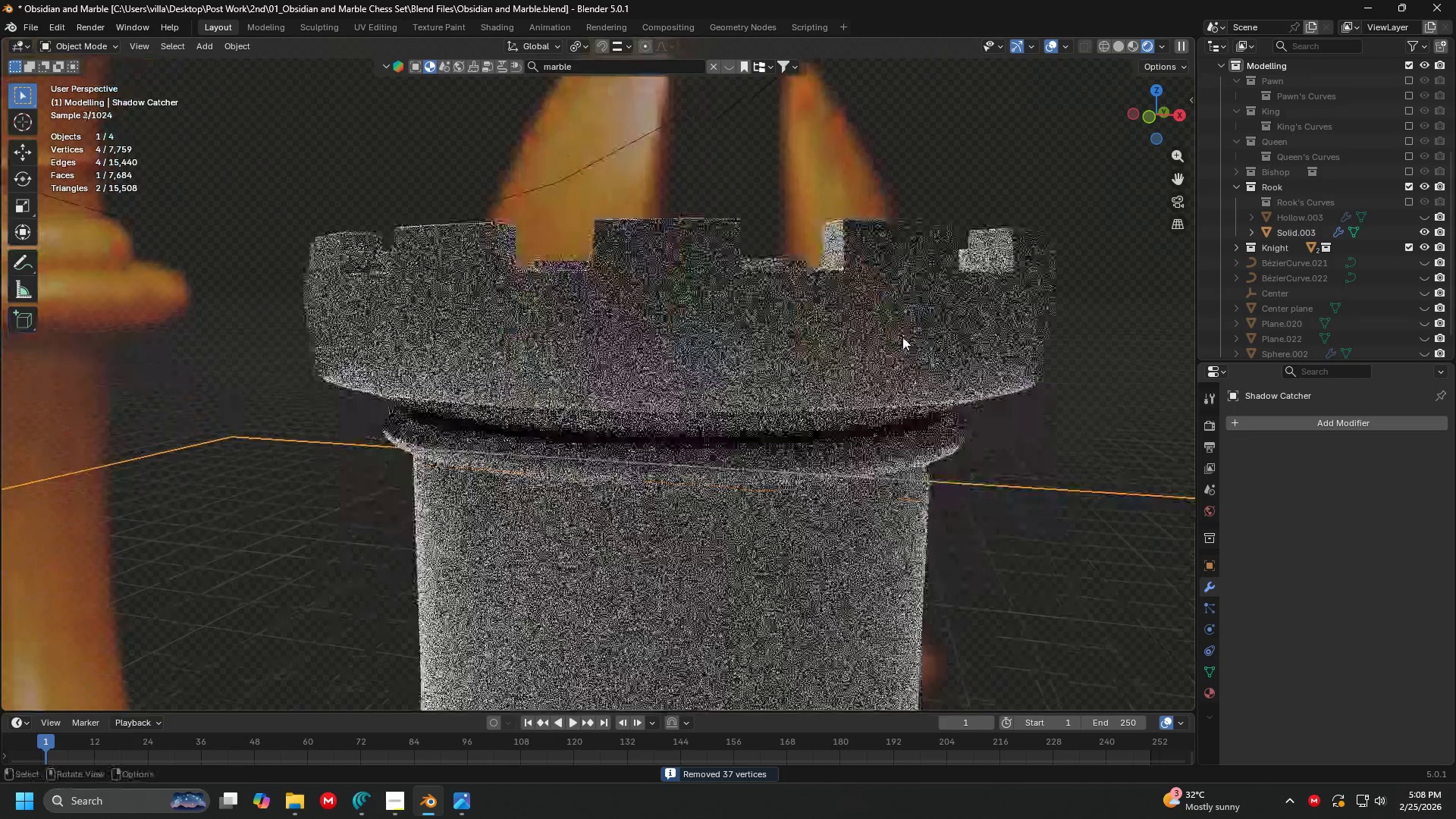 
scroll: coordinate [958, 400], scroll_direction: up, amount: 1.0
 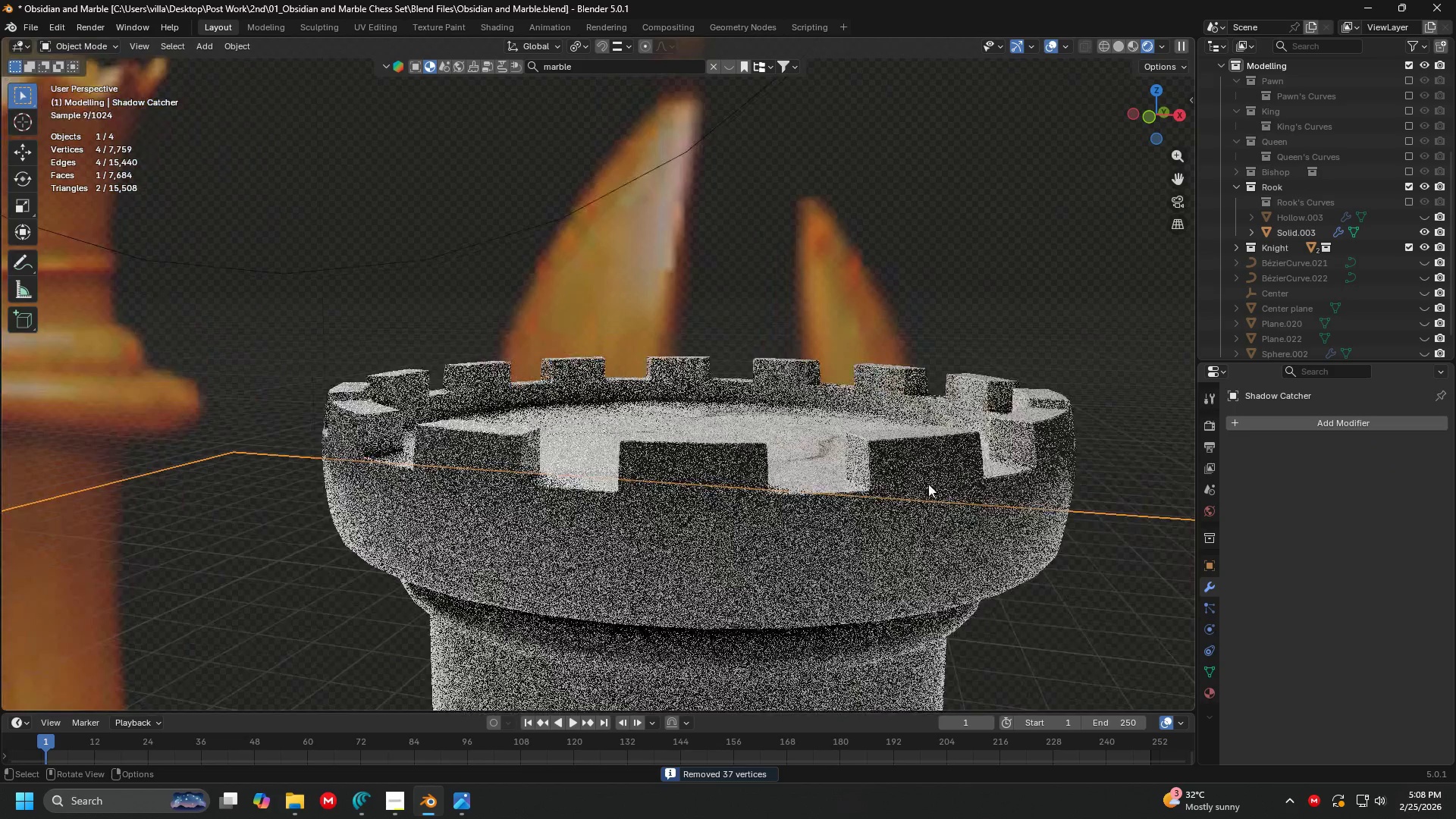 
scroll: coordinate [751, 365], scroll_direction: down, amount: 6.0
 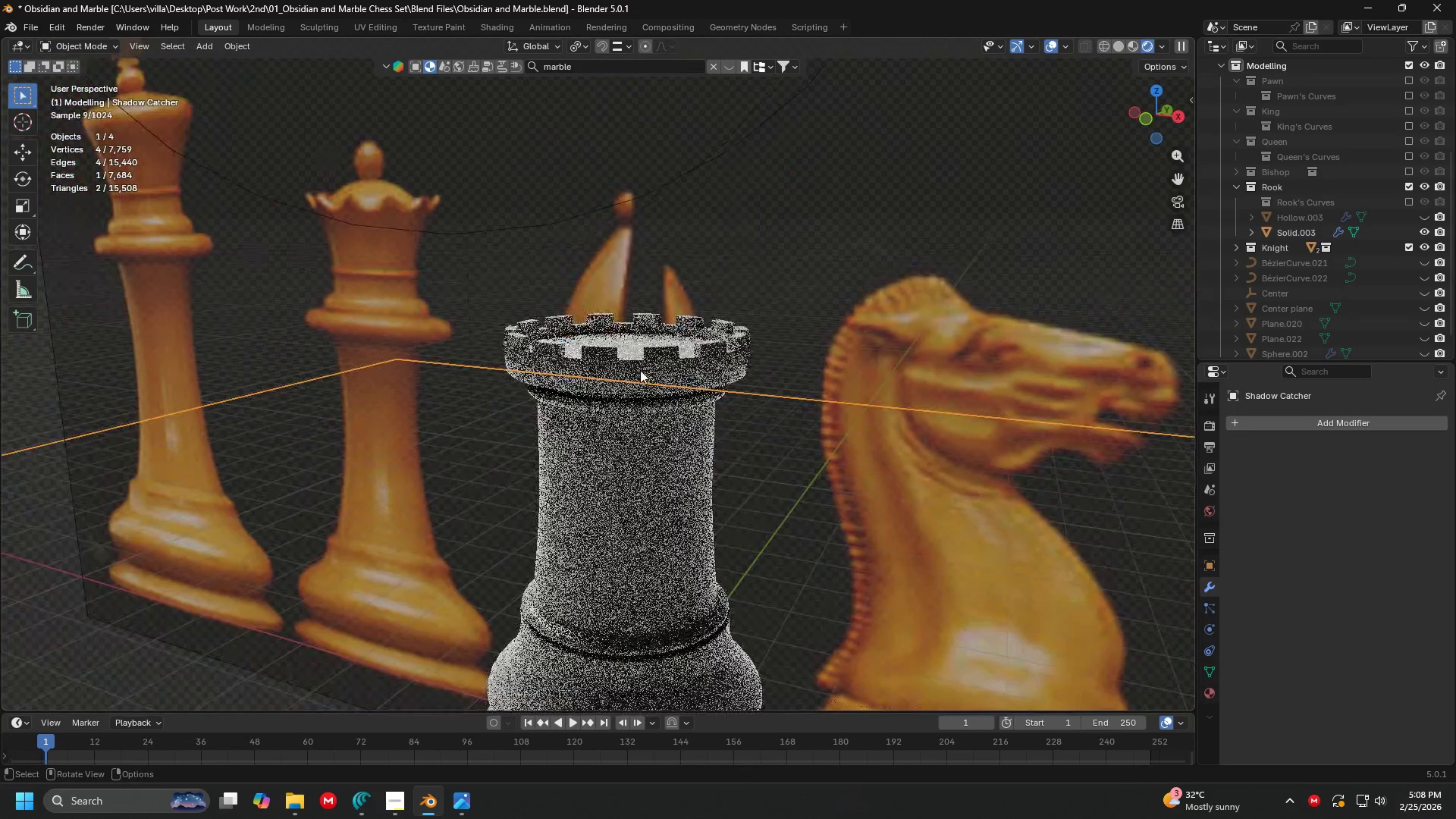 
key(Tab)
 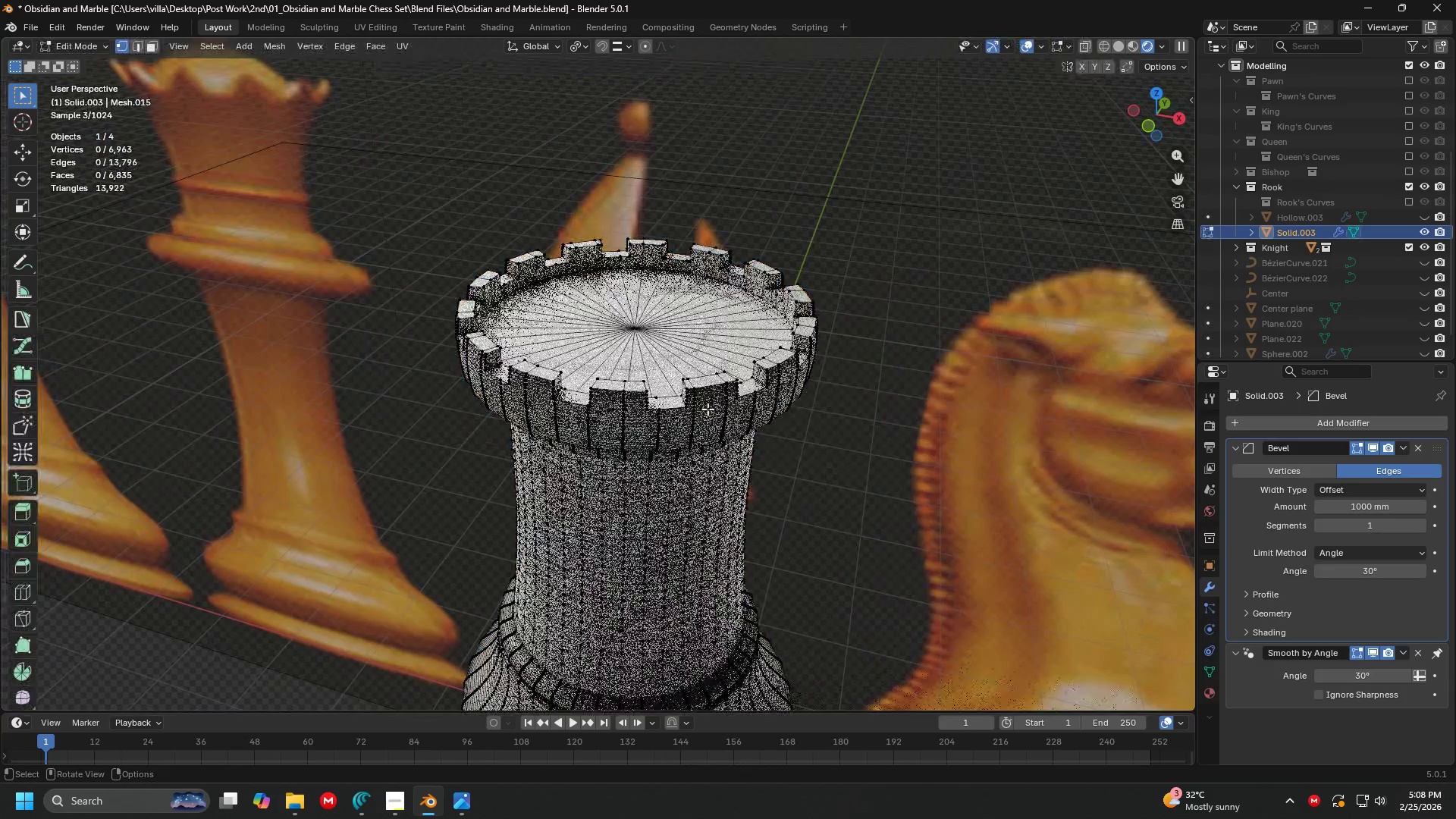 
key(A)
 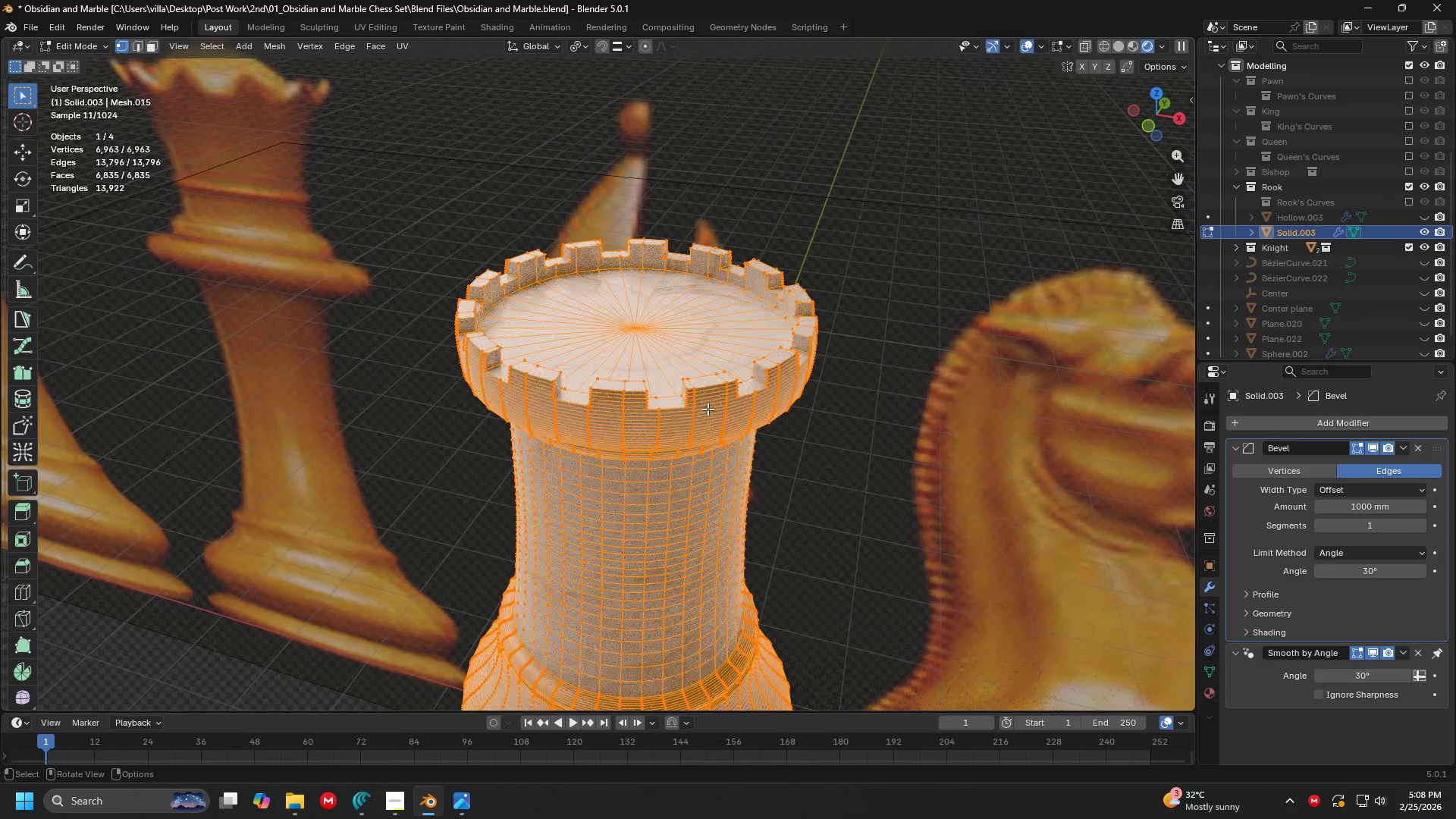 
scroll: coordinate [708, 409], scroll_direction: up, amount: 3.0
 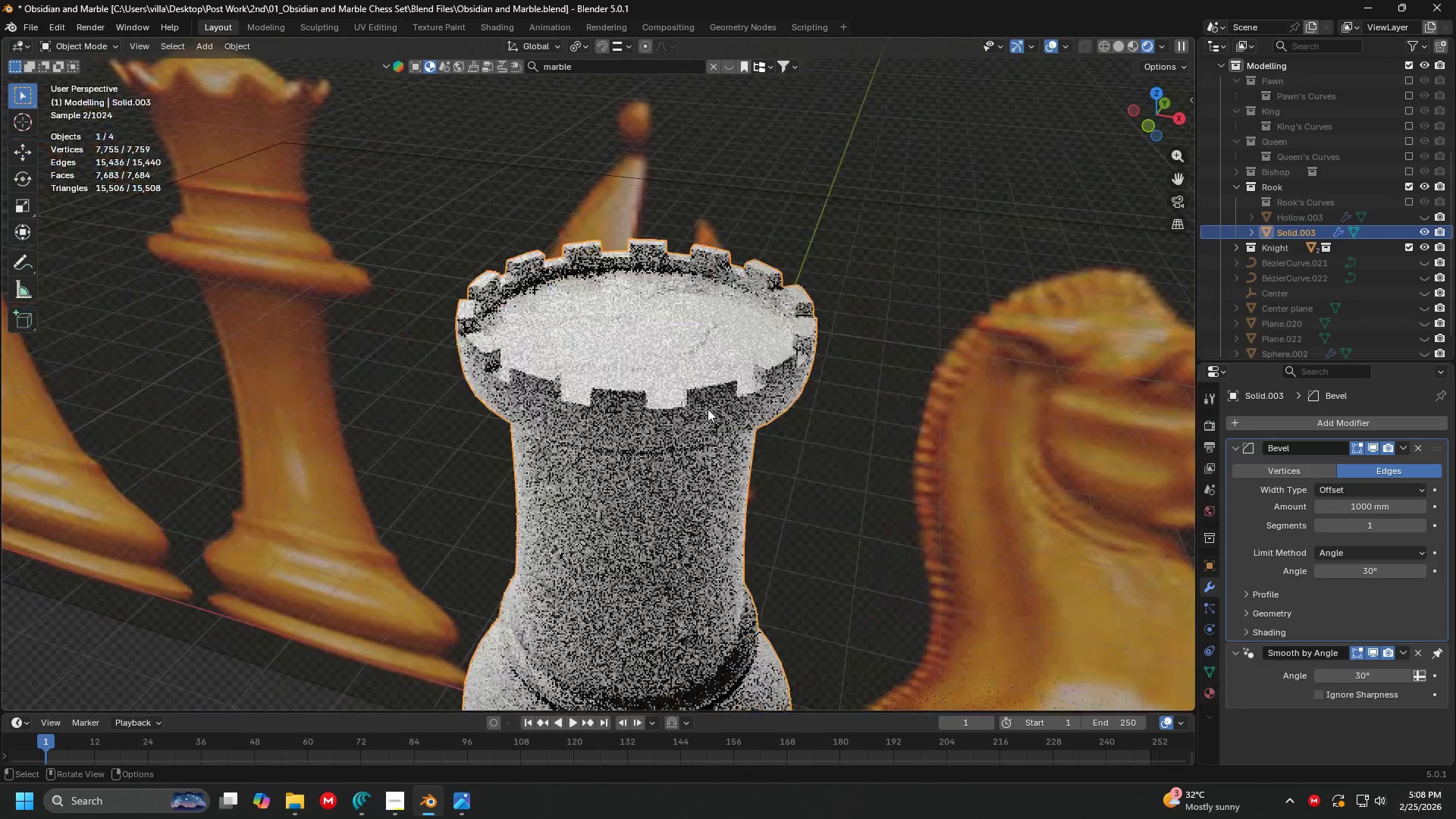 
key(U)
 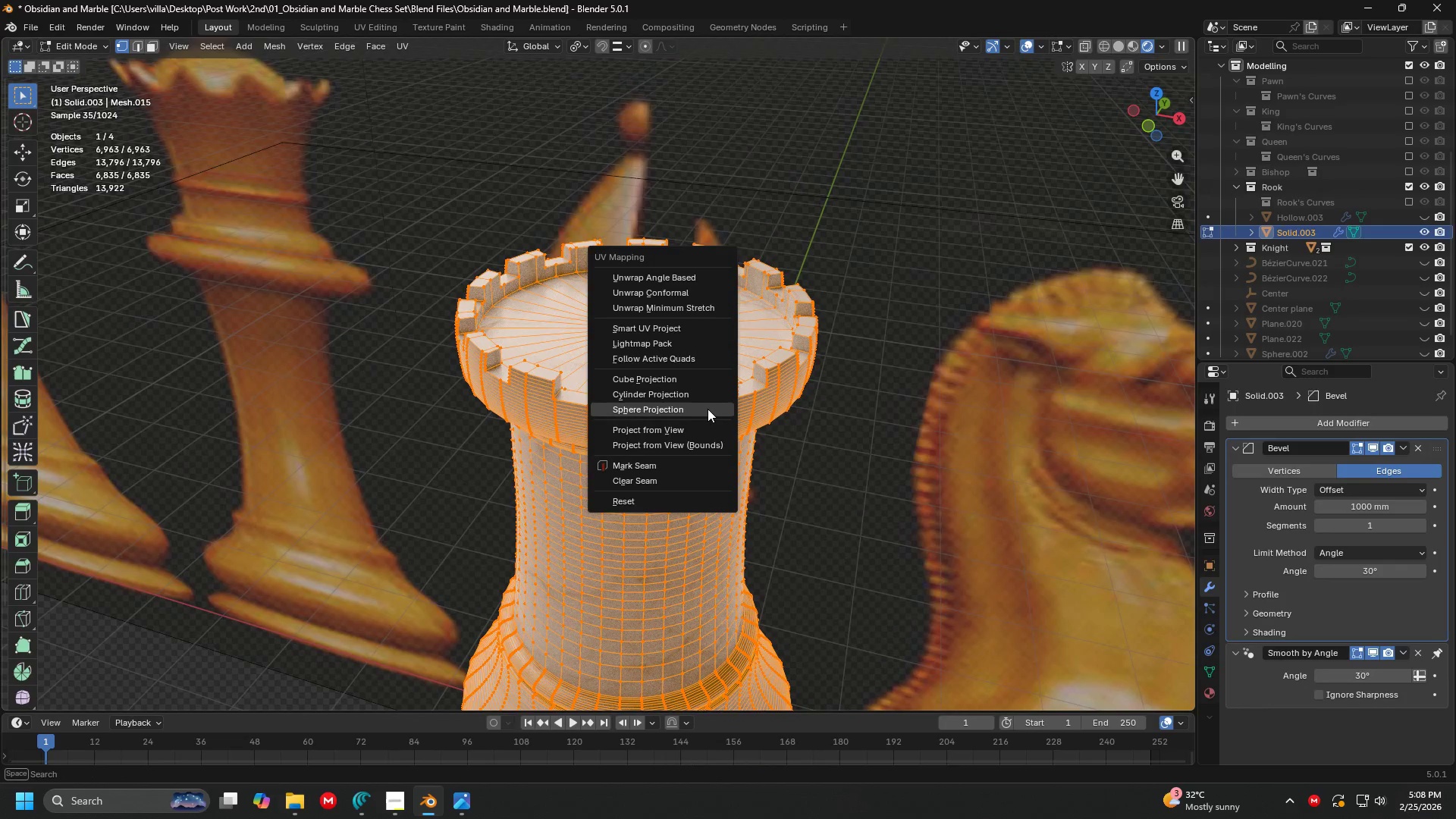 
left_click([708, 409])
 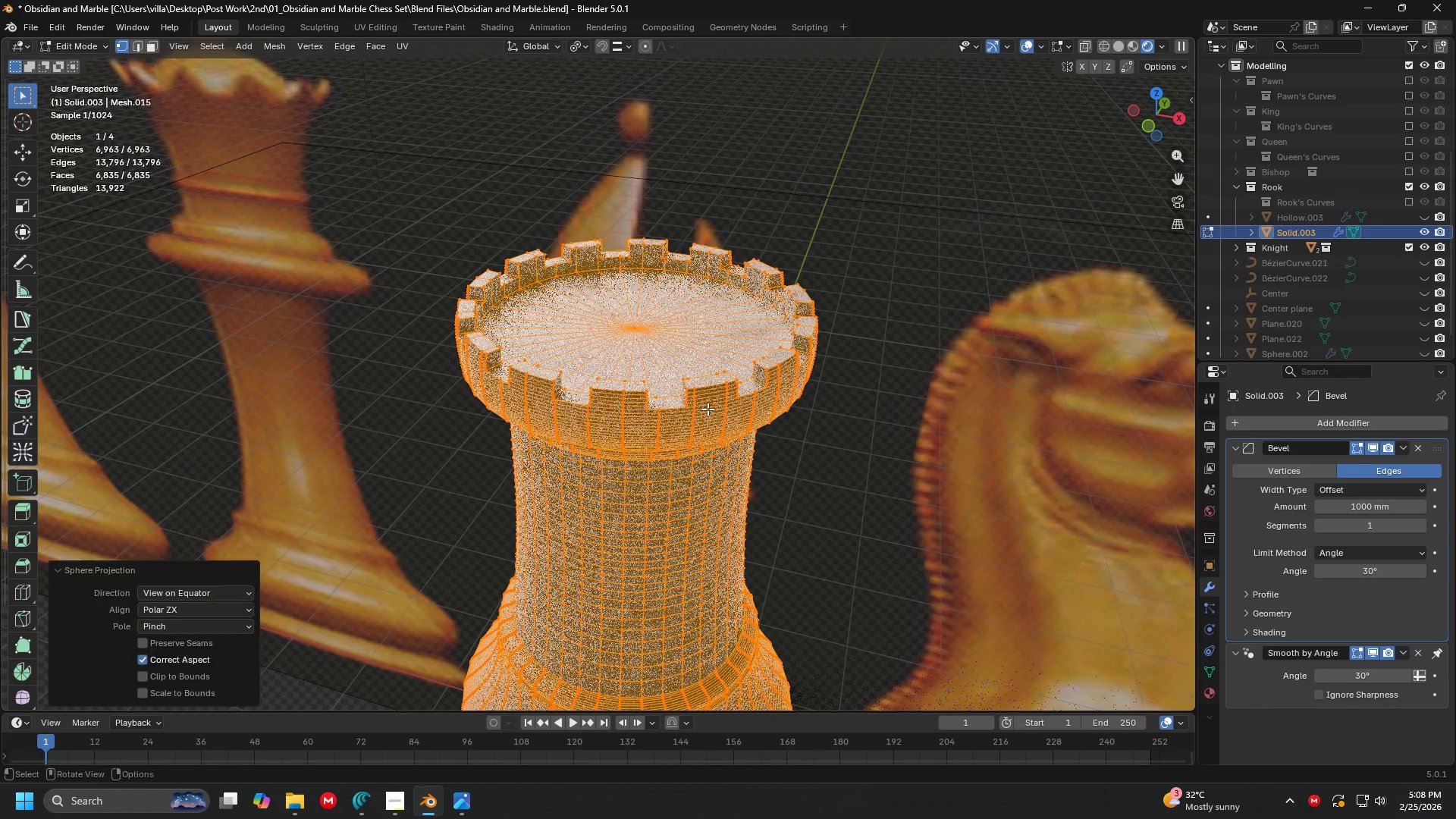 
key(Tab)
 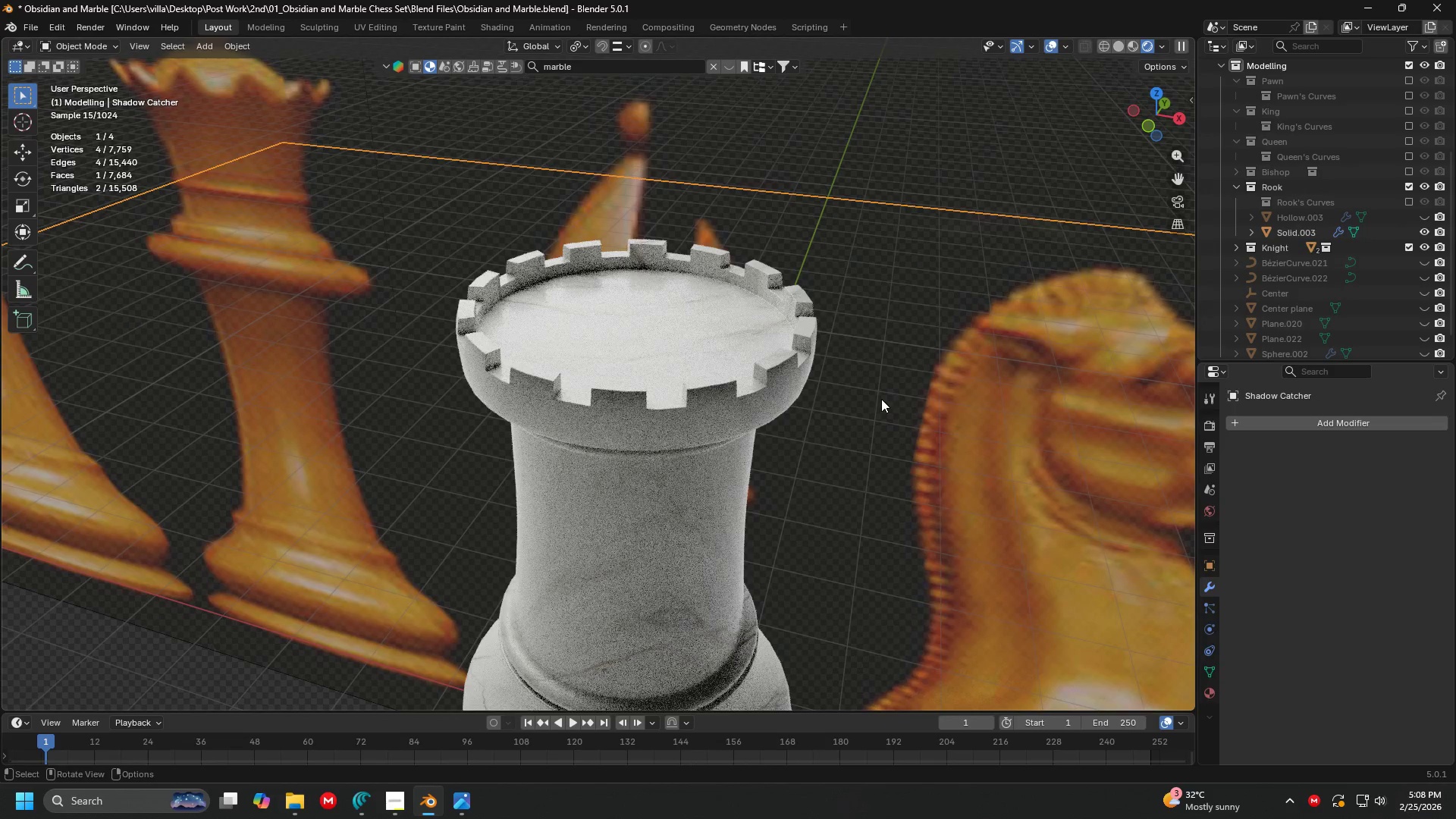 
hold_key(key=ShiftLeft, duration=0.38)
 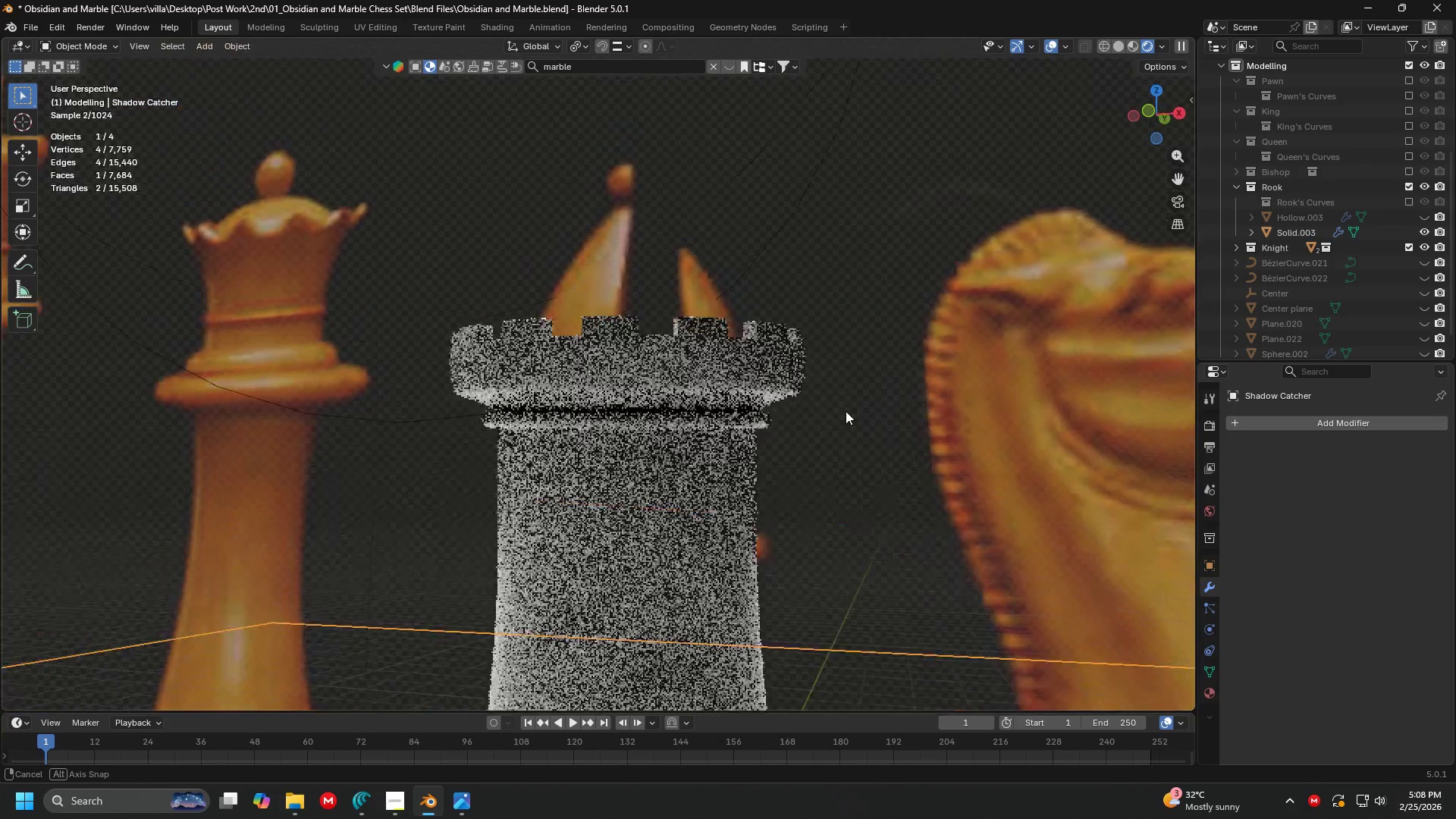 
hold_key(key=ShiftLeft, duration=0.33)
 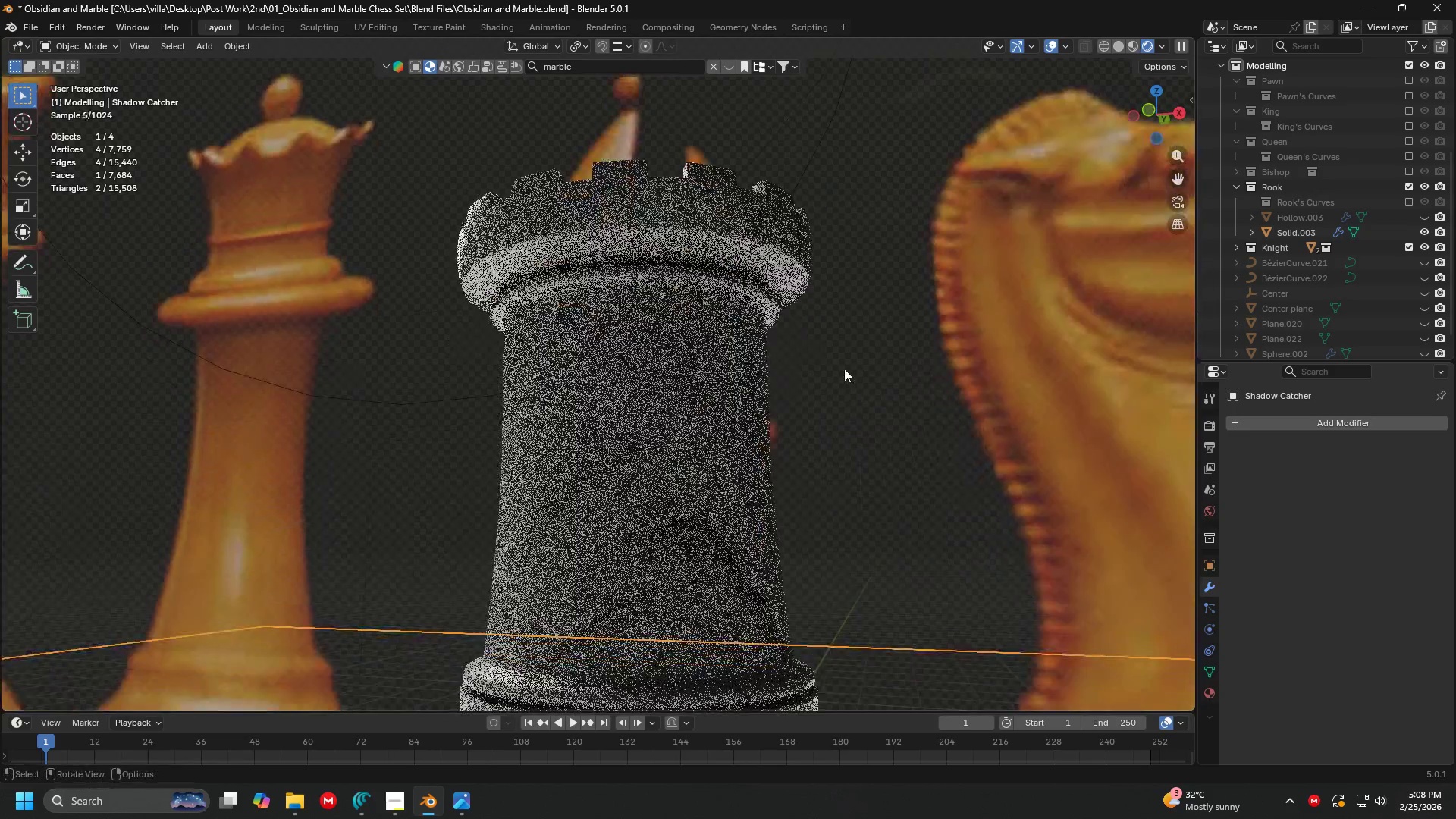 
scroll: coordinate [844, 369], scroll_direction: down, amount: 5.0
 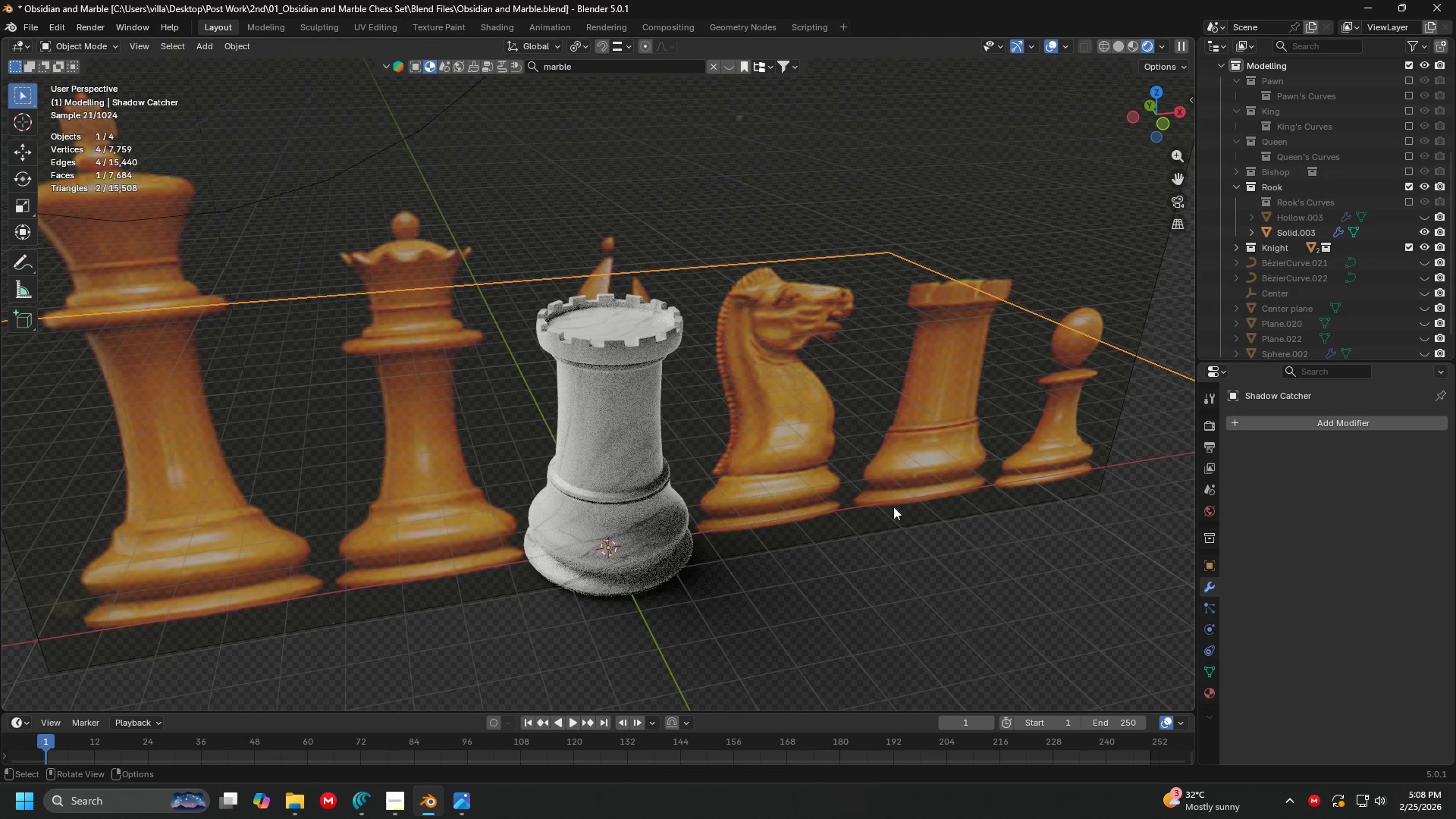 
left_click([856, 422])
 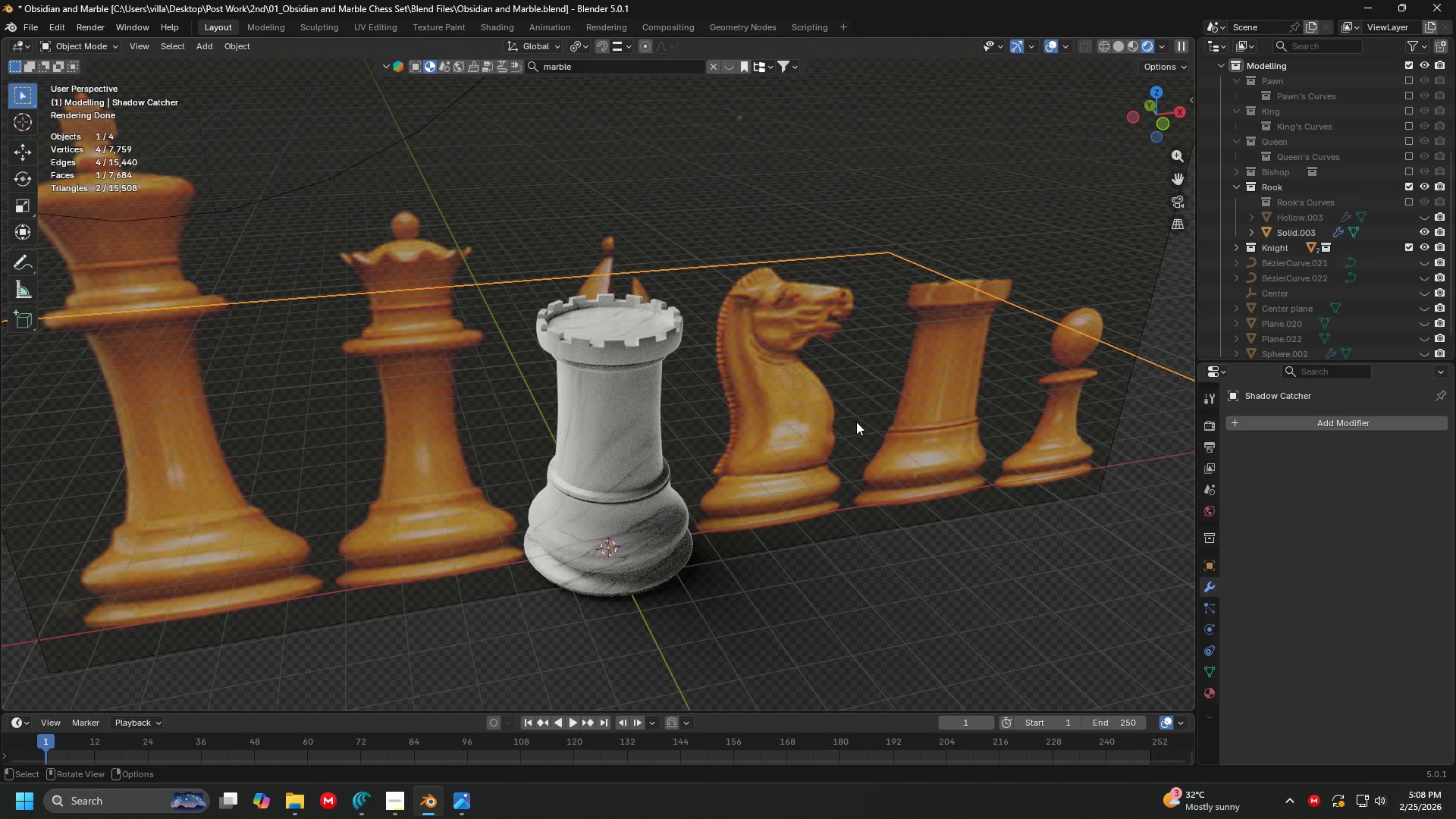 
key(H)
 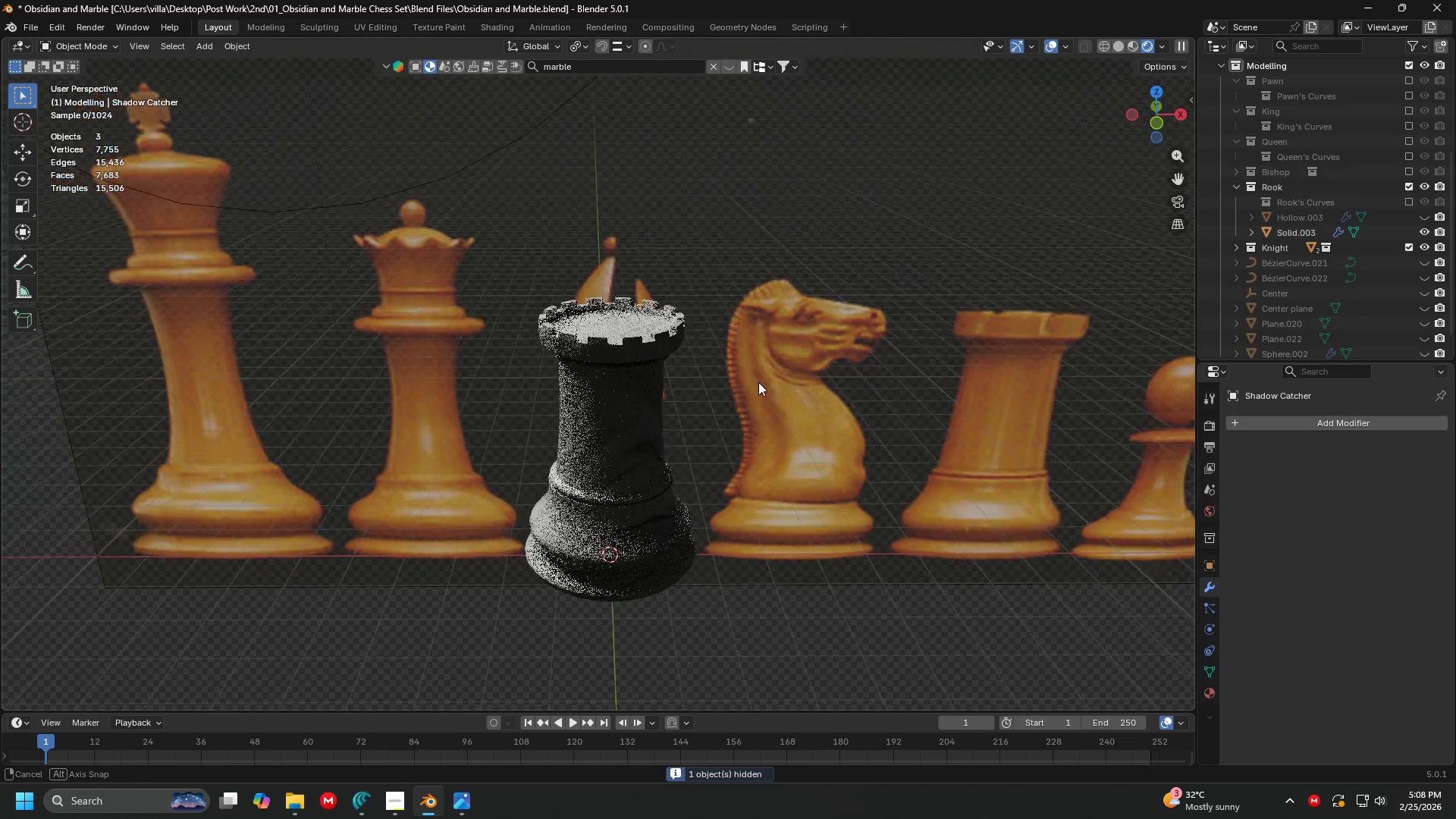 
key(Control+ControlLeft)
 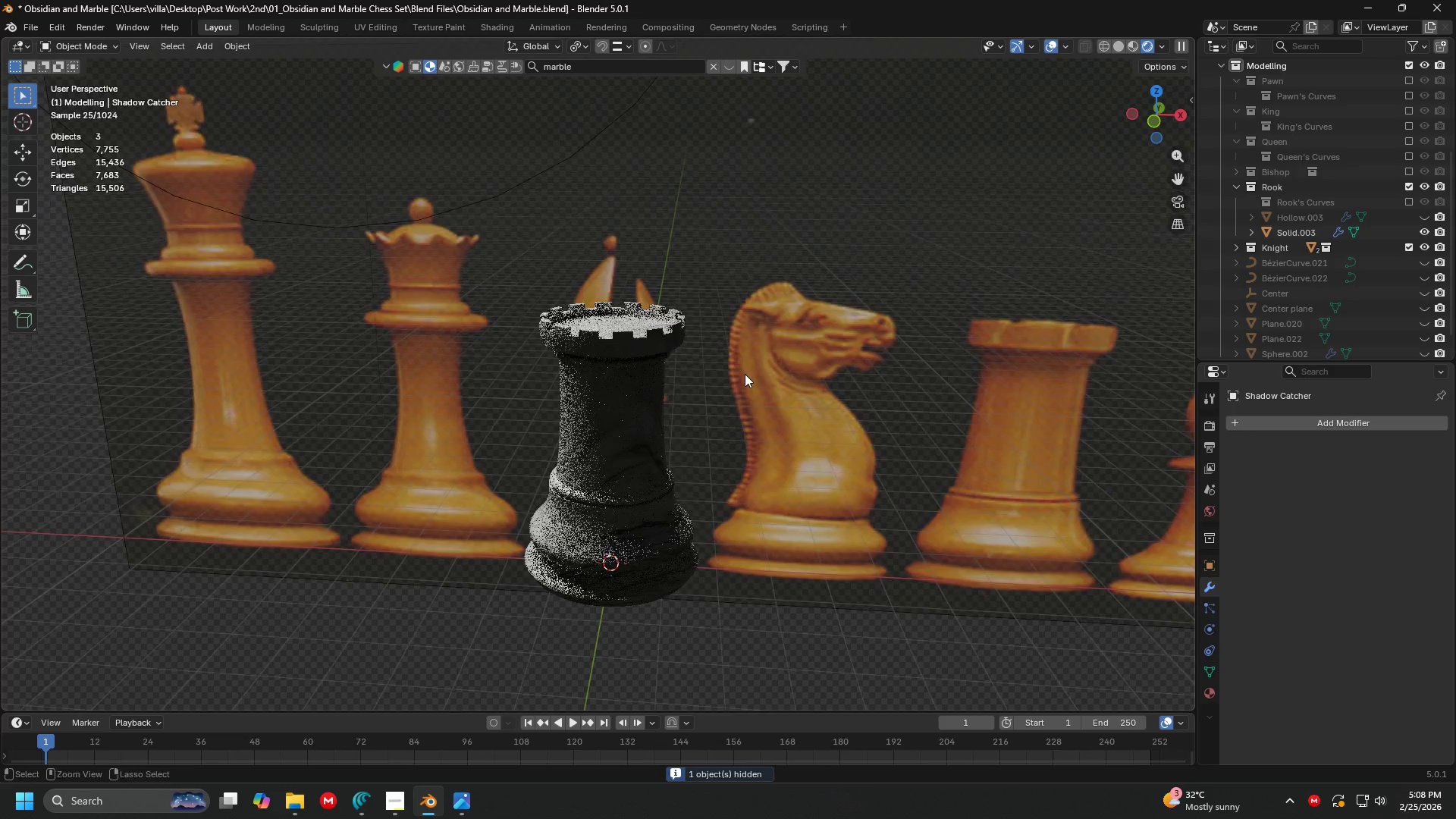 
key(Control+Z)
 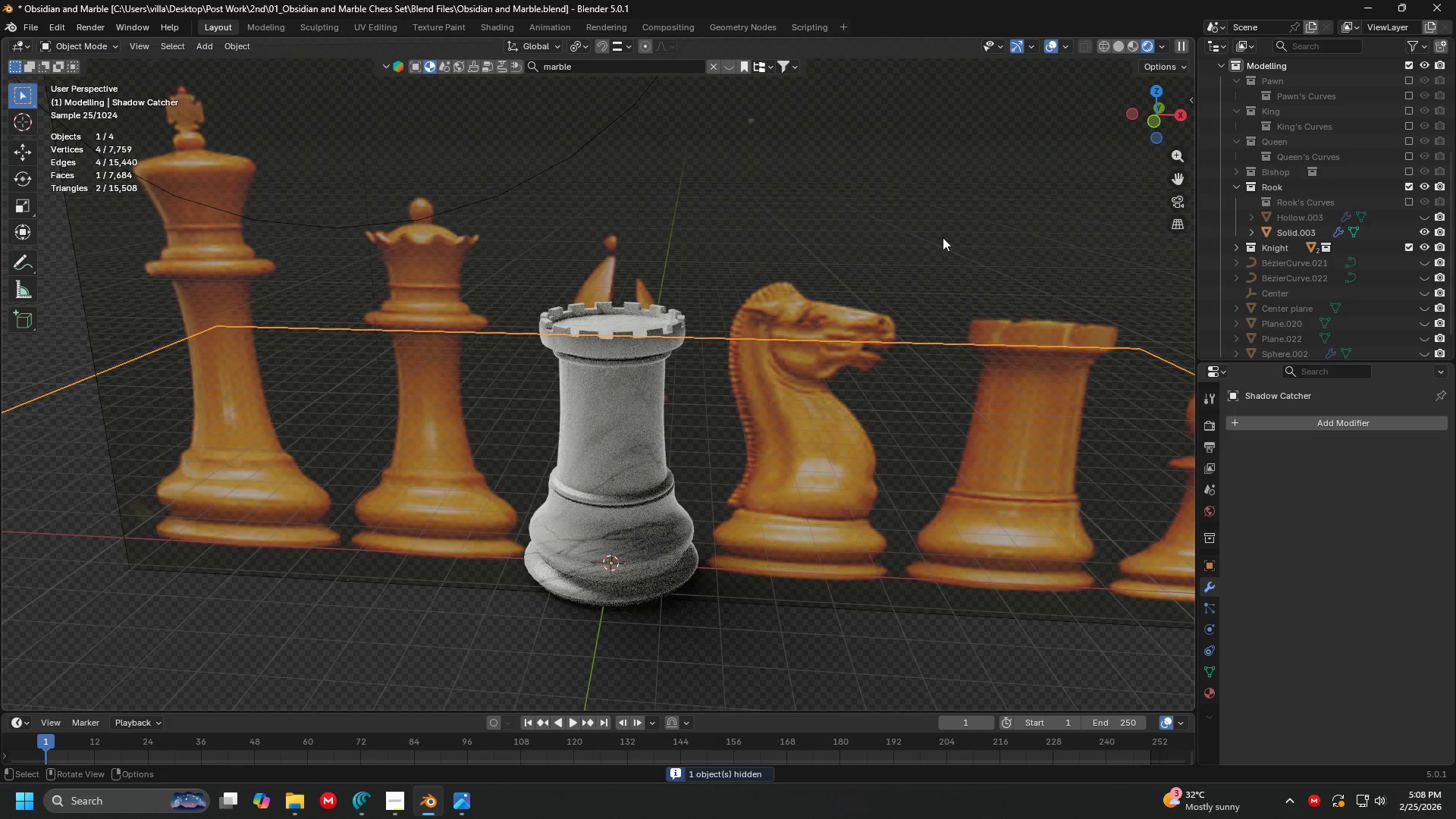 
left_click([949, 226])
 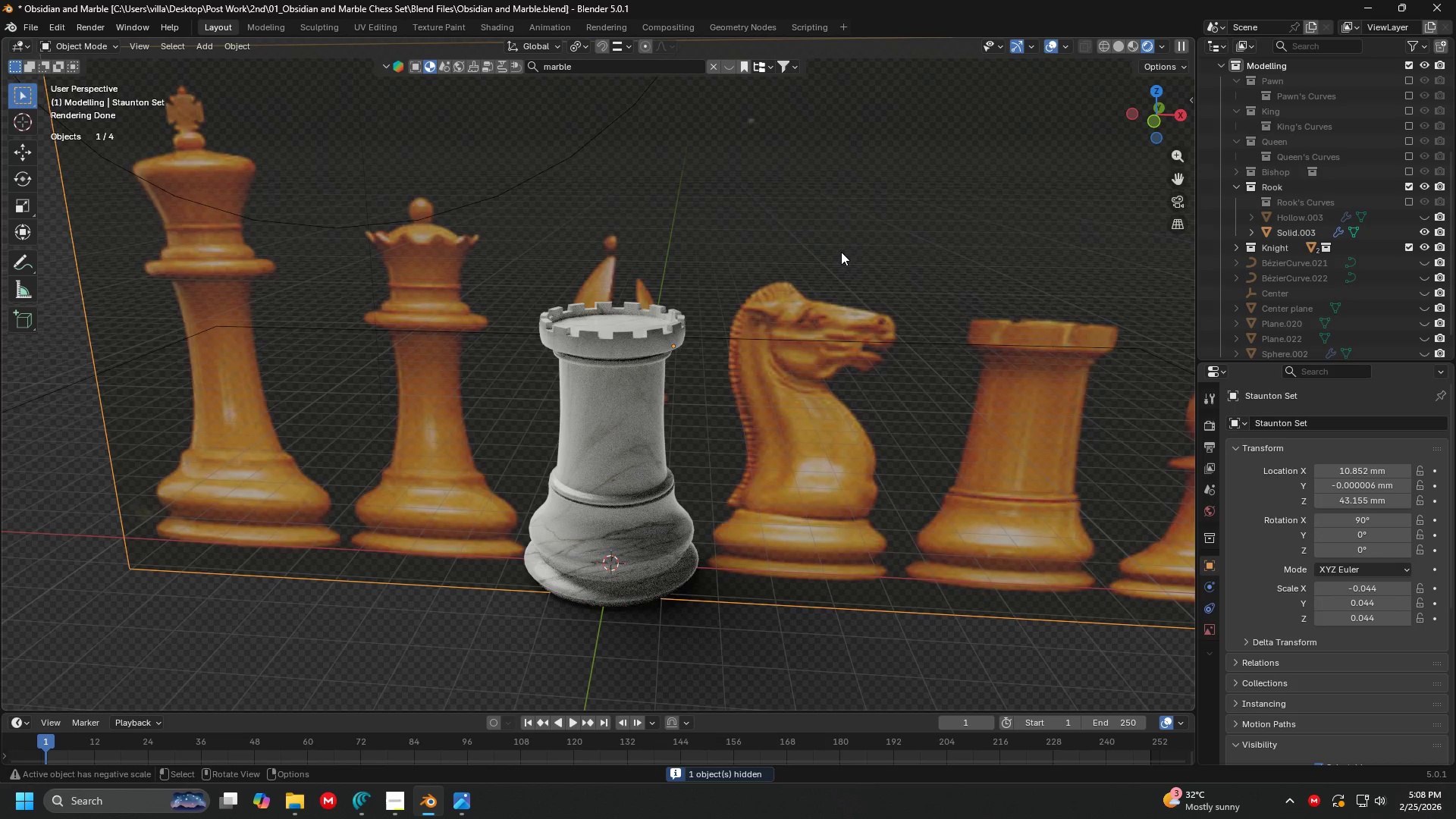 
key(H)
 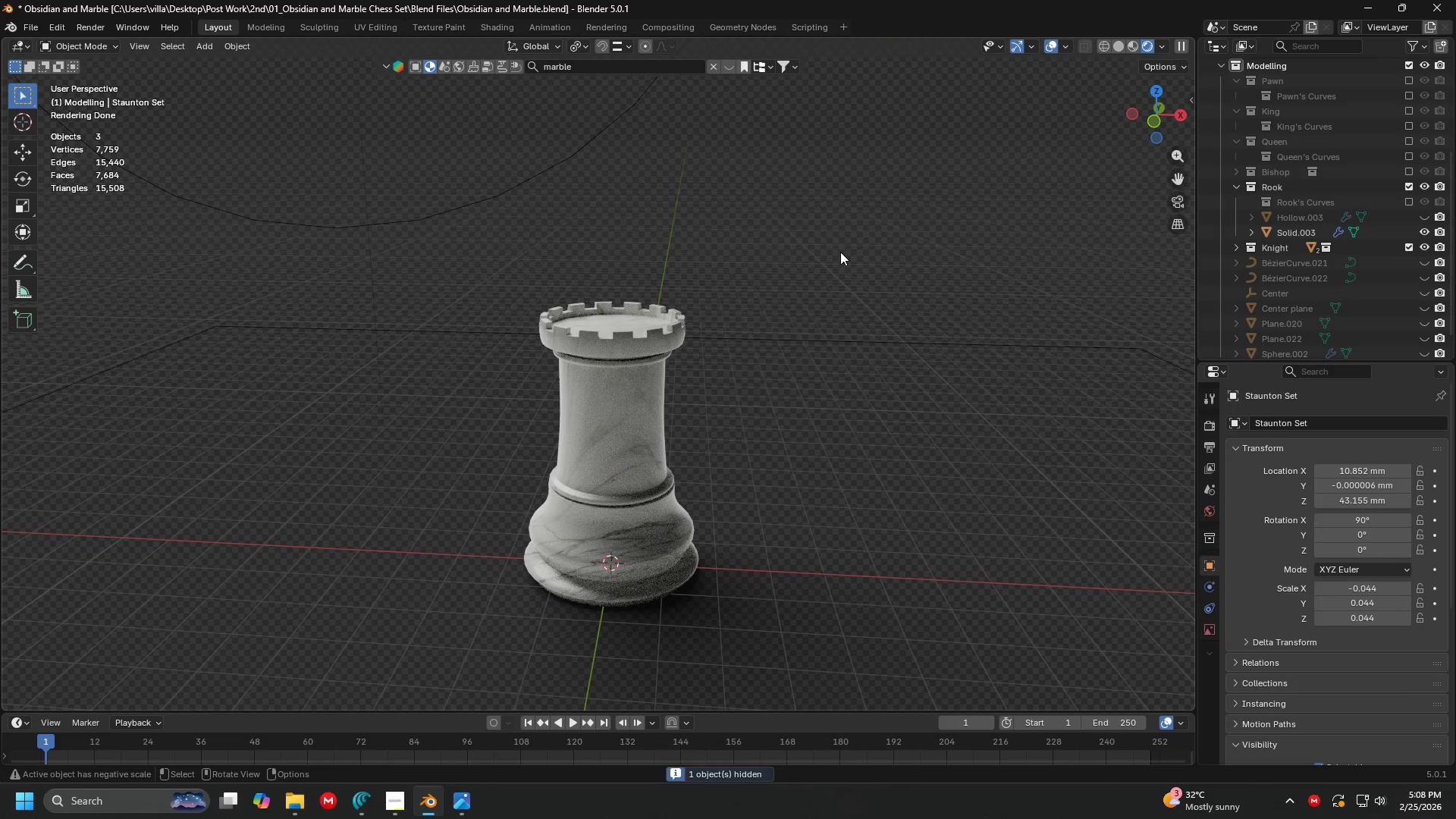 
key(Shift+ShiftLeft)
 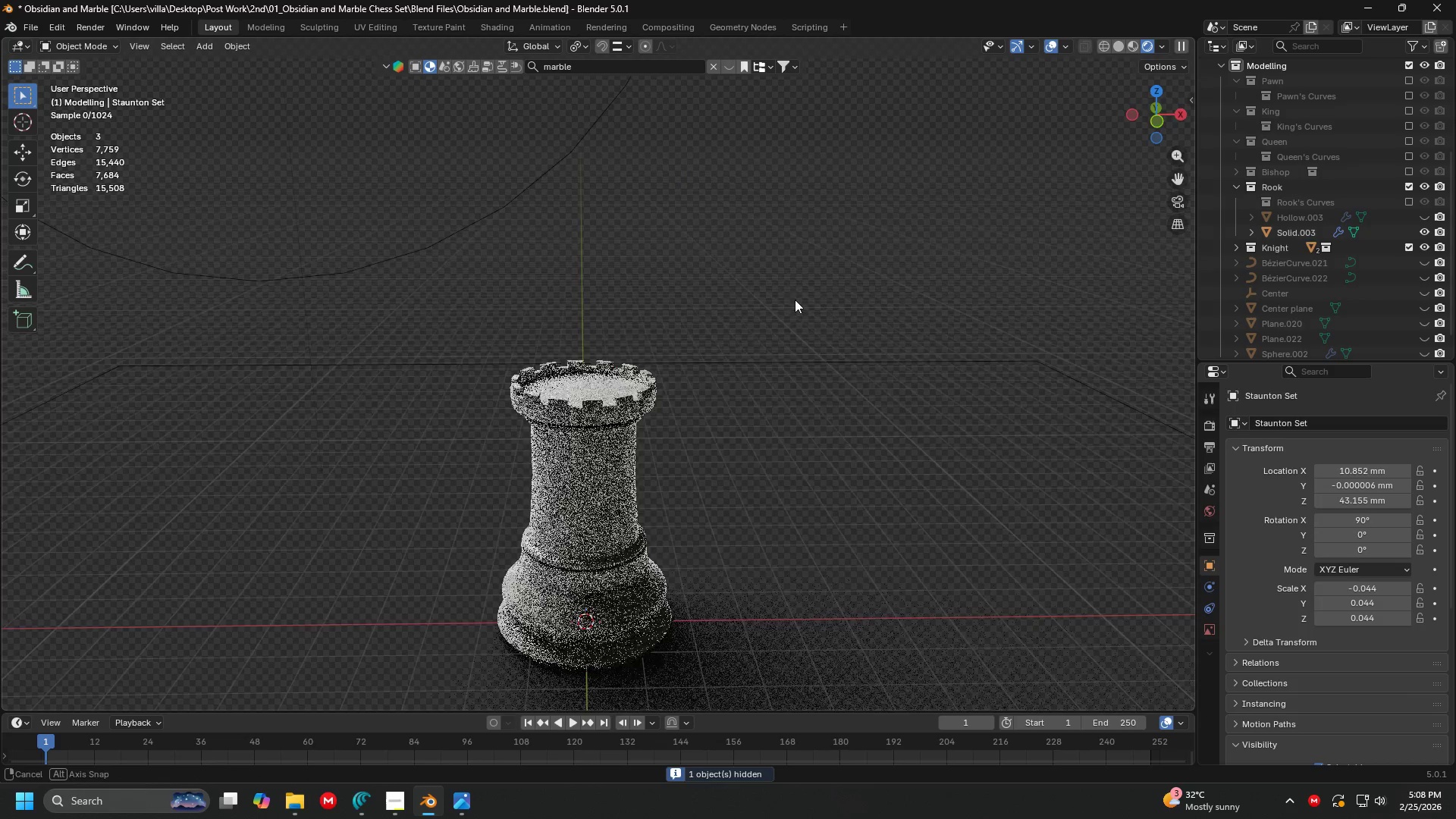 
key(Shift+ShiftLeft)
 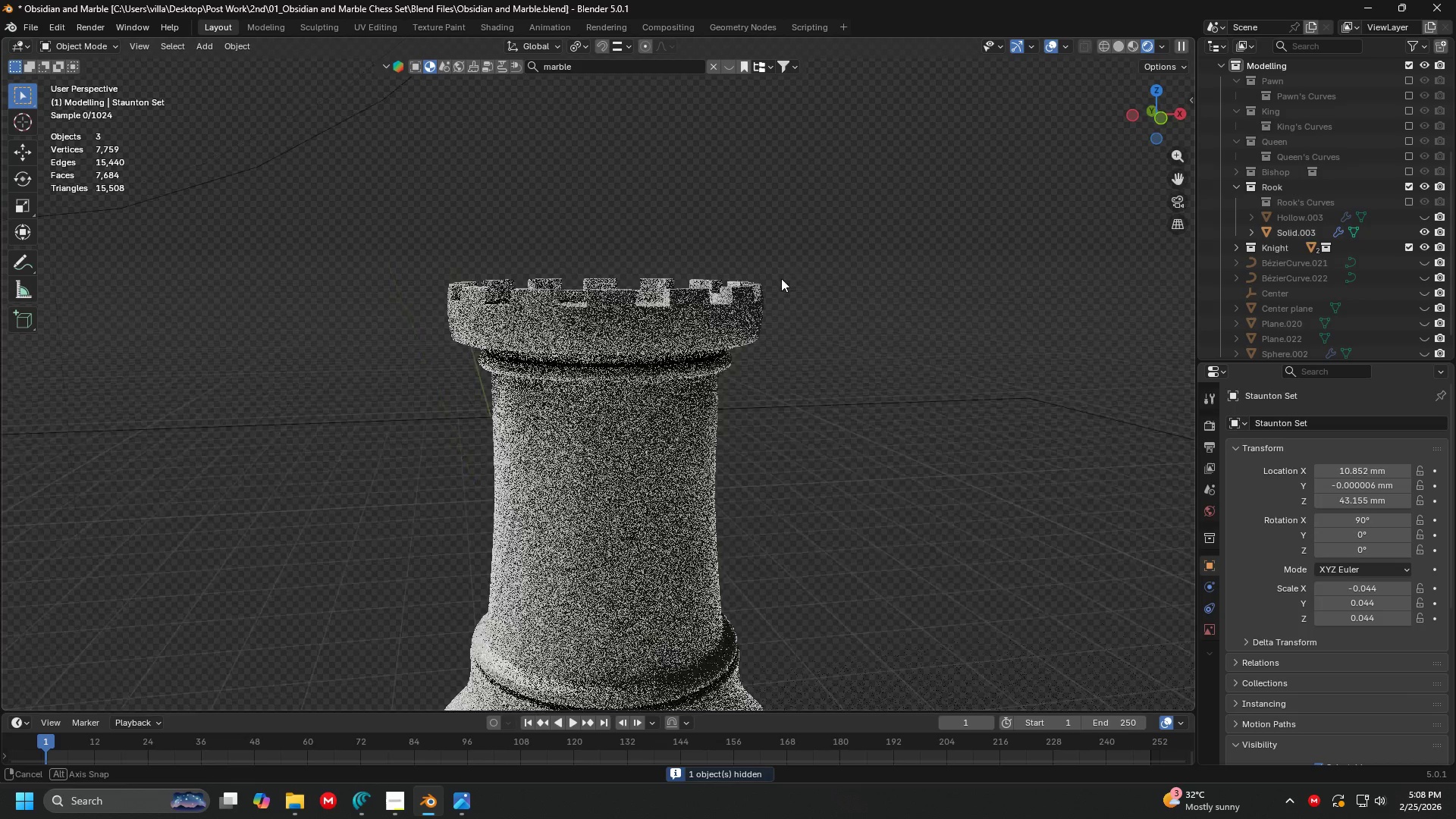 
scroll: coordinate [833, 279], scroll_direction: up, amount: 4.0
 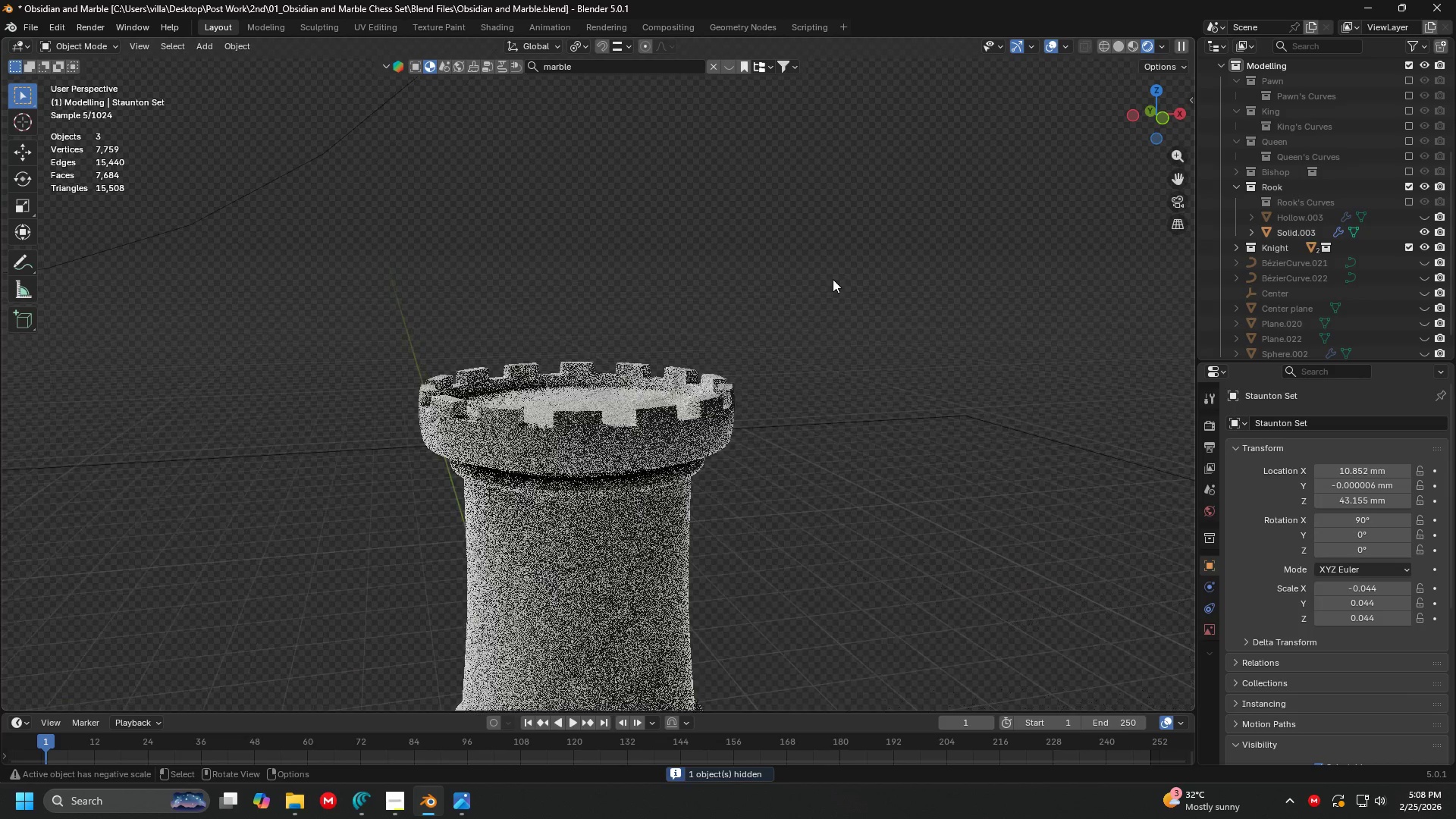 
key(Control+ControlLeft)
 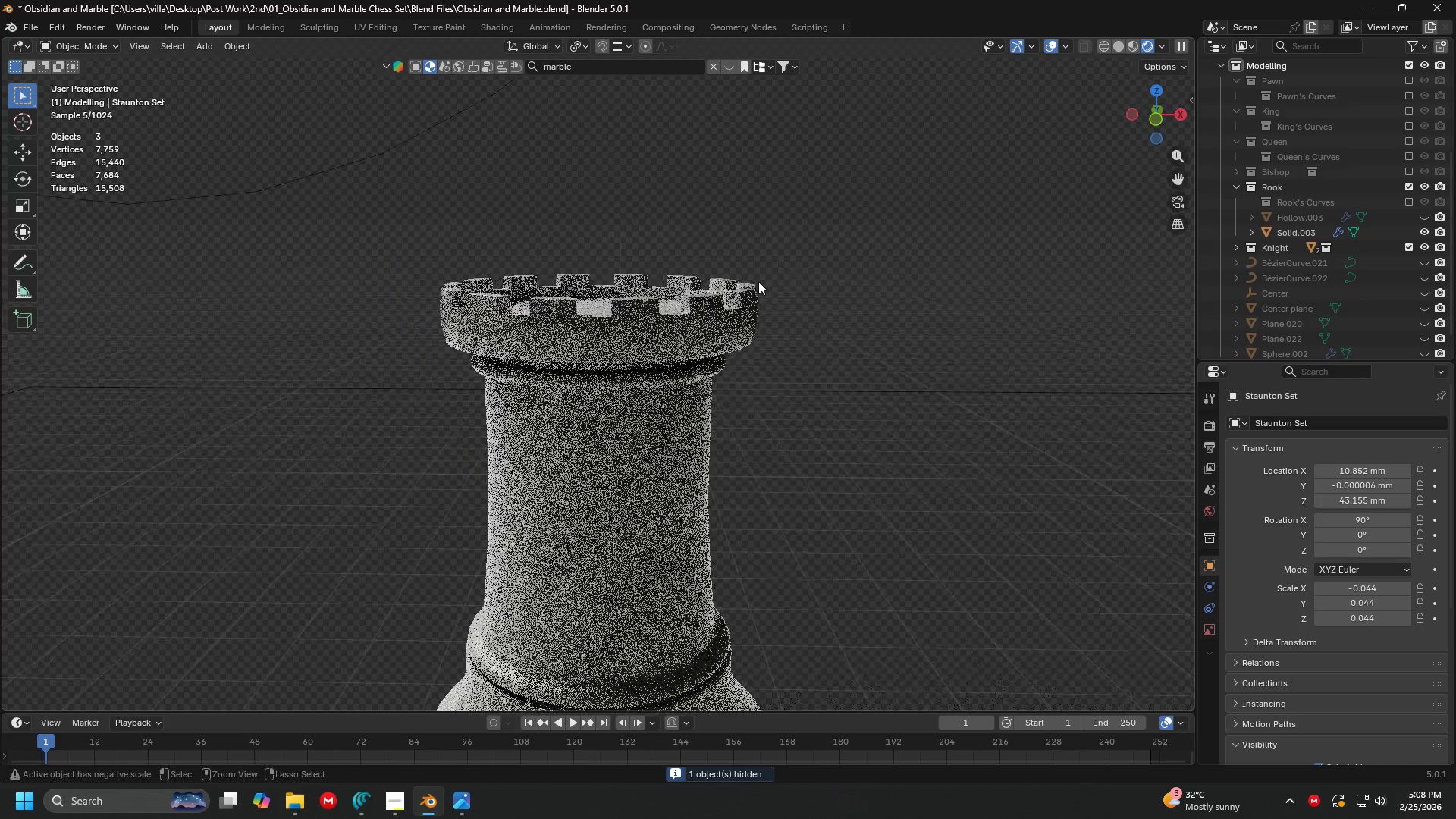 
key(Control+S)
 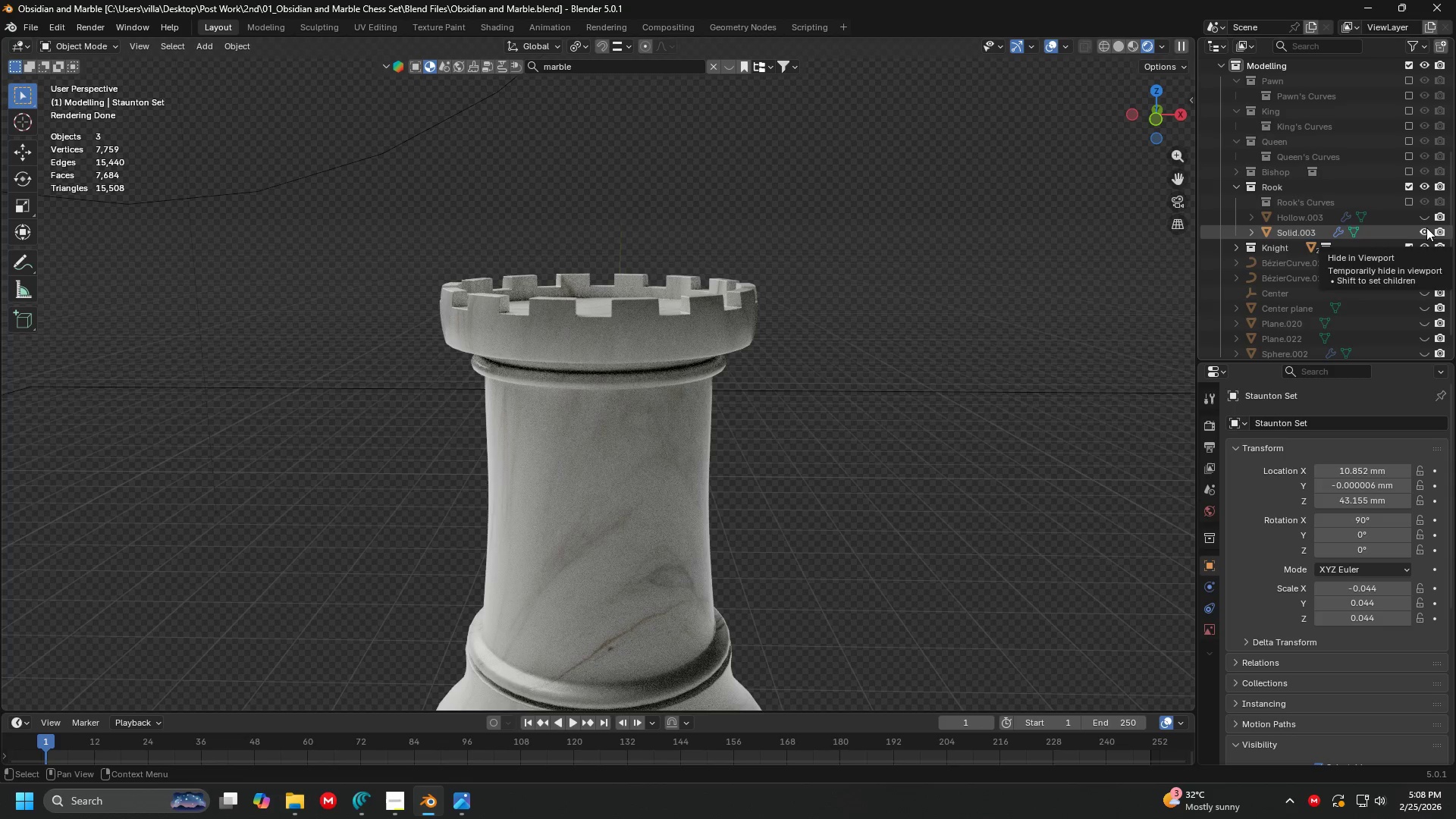 
wait(6.8)
 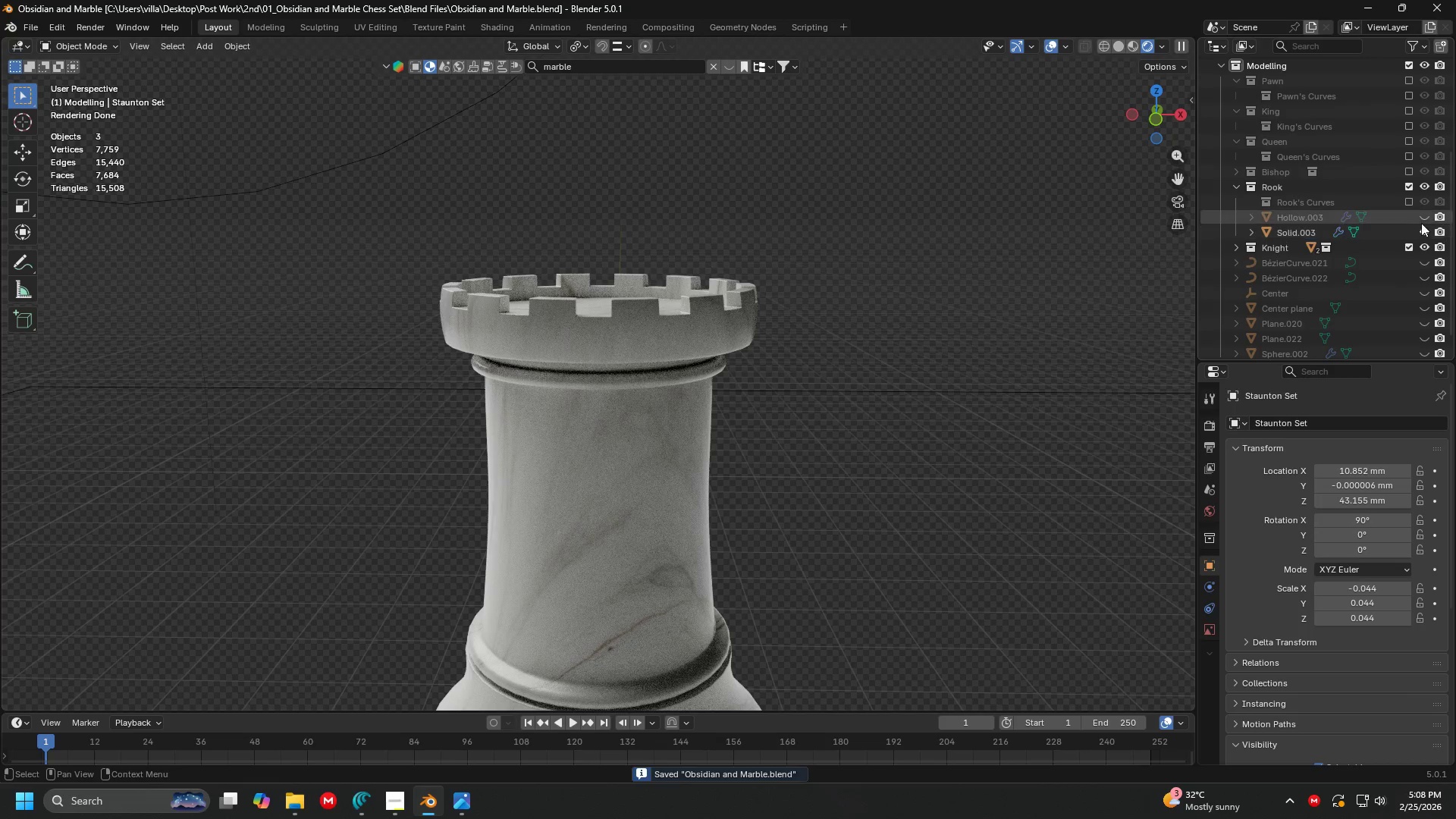 
left_click([1238, 243])
 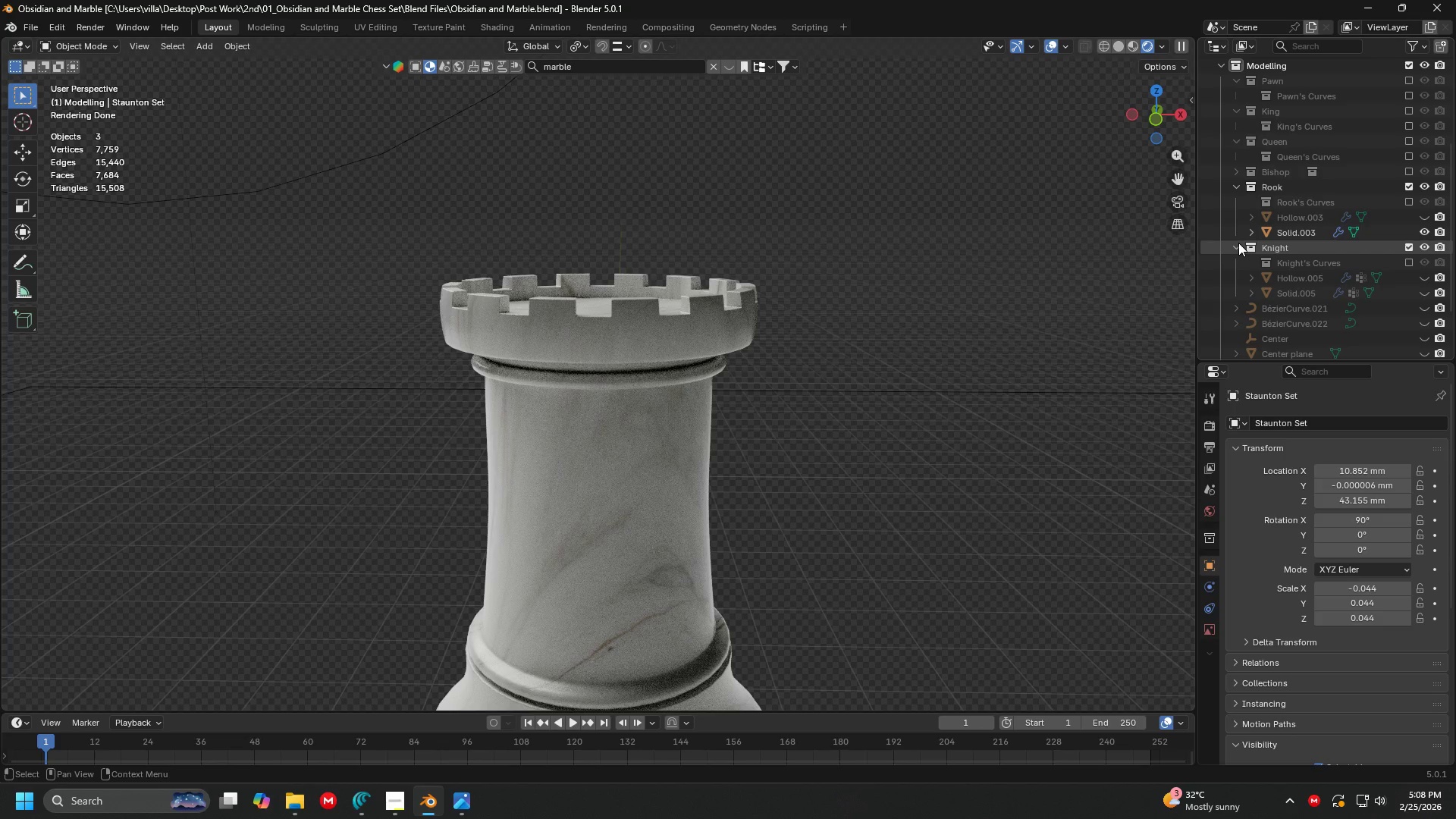 
left_click([1238, 243])
 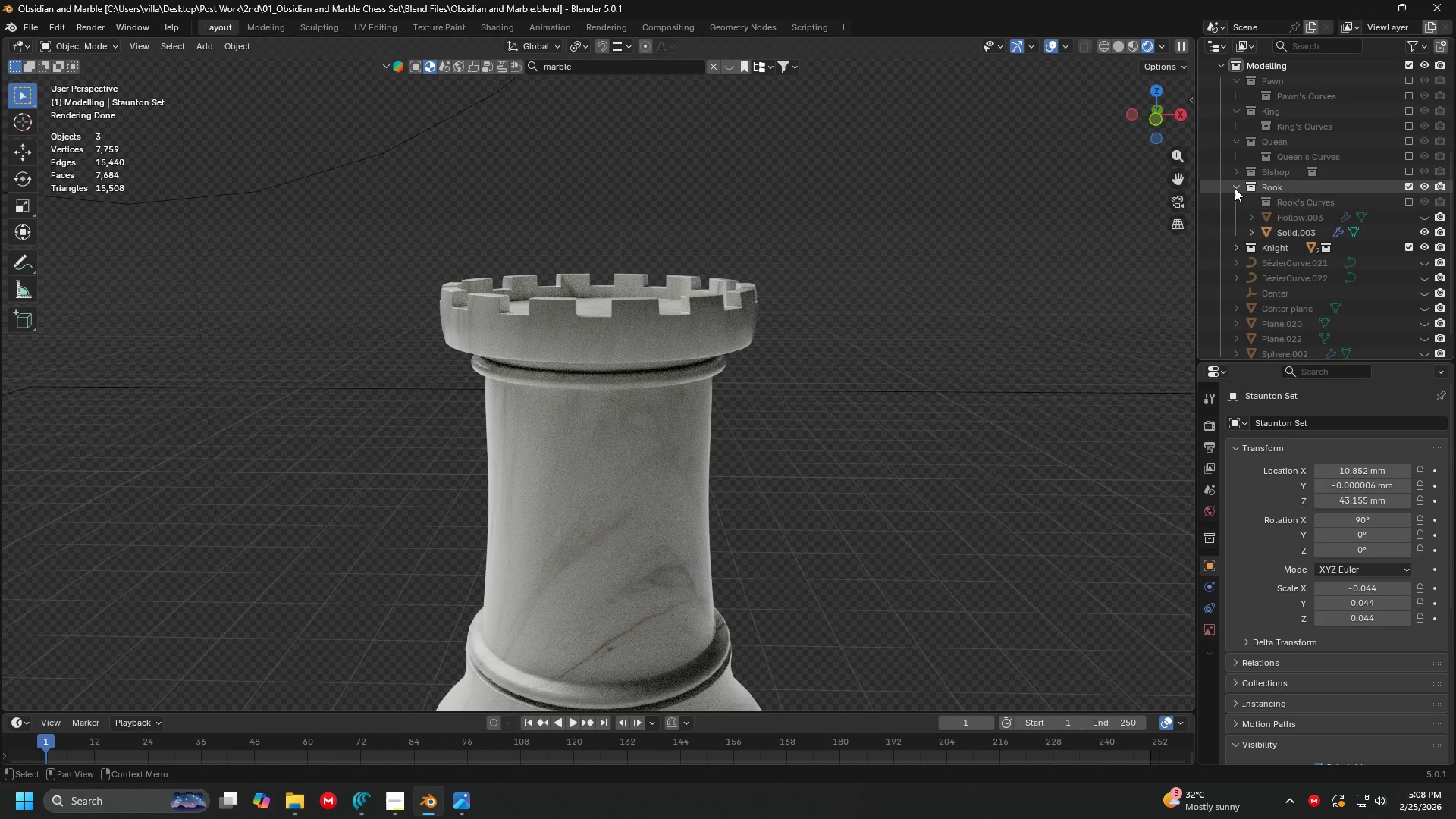 
left_click([1235, 188])
 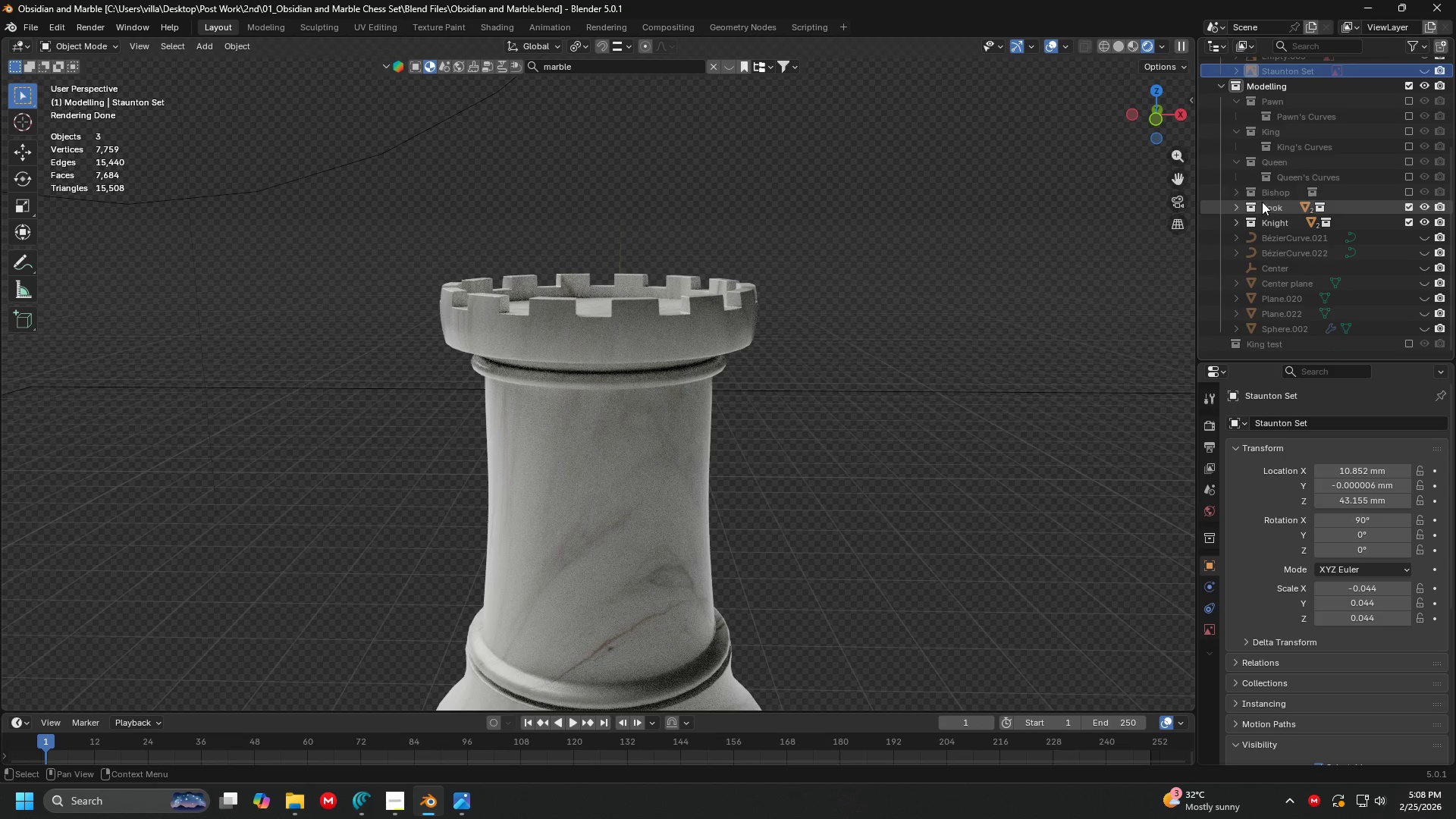 
scroll: coordinate [976, 280], scroll_direction: down, amount: 5.0
 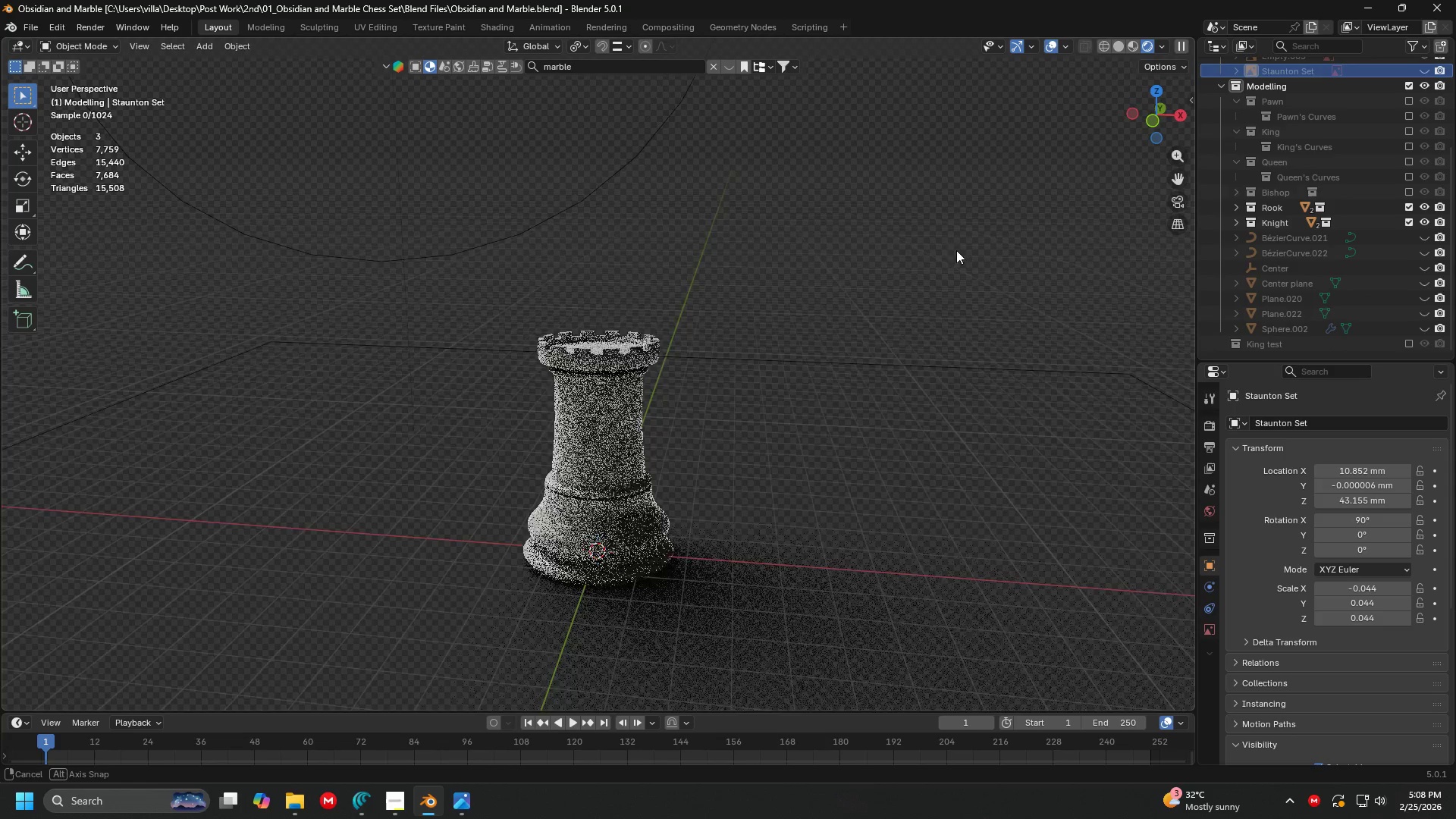 
left_click([969, 239])
 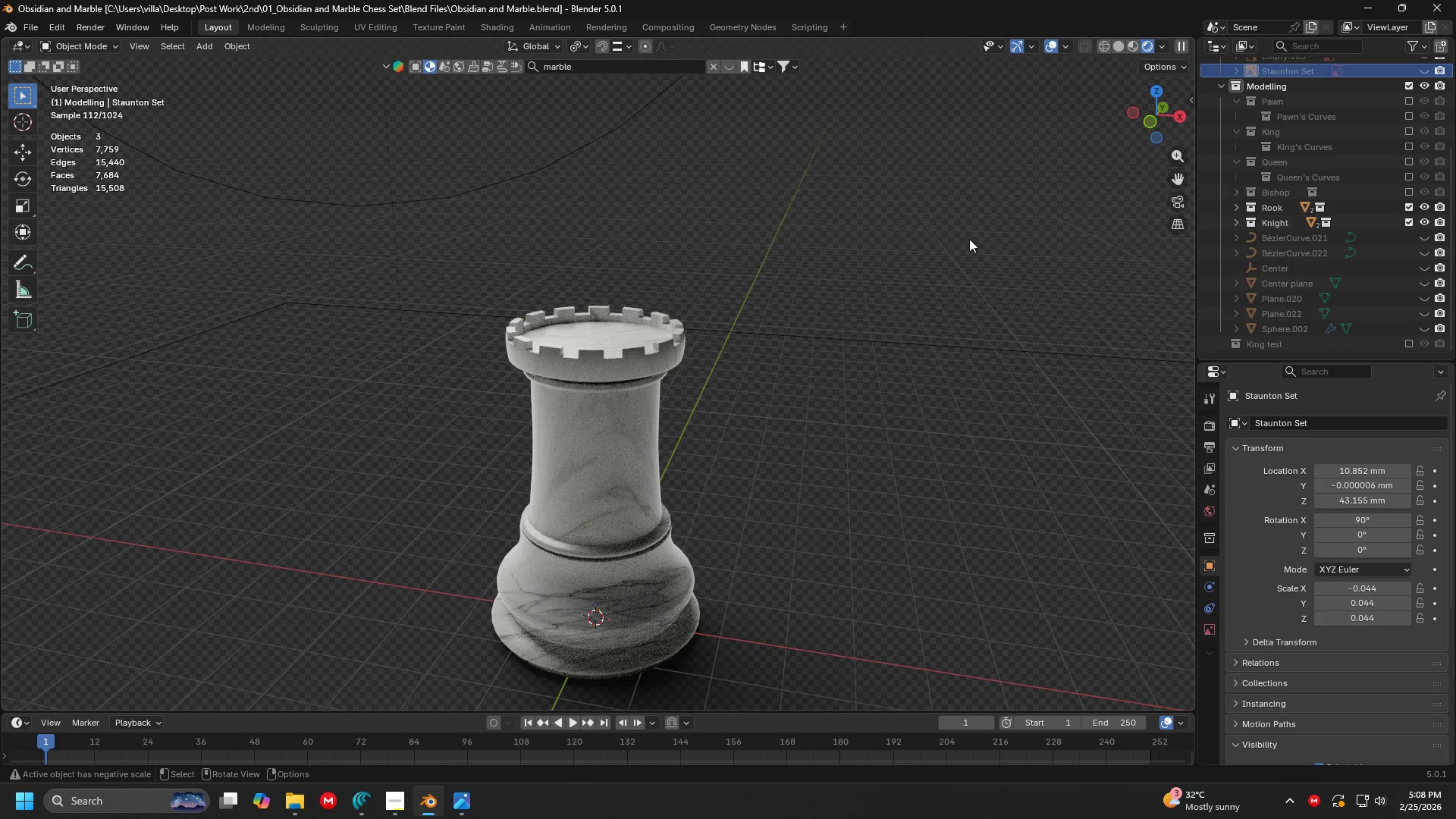 
scroll: coordinate [947, 254], scroll_direction: up, amount: 2.0
 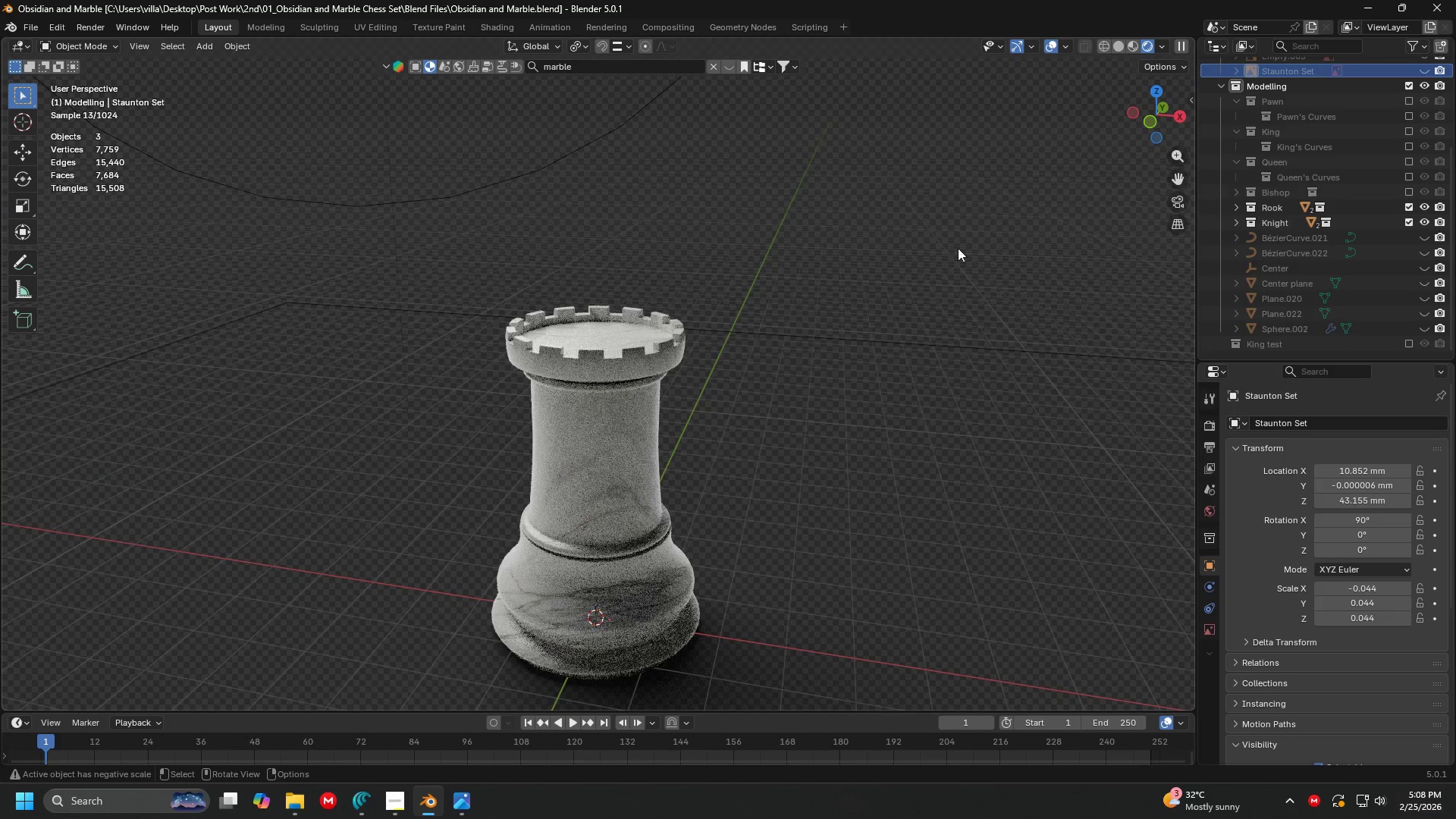 
key(Control+ControlLeft)
 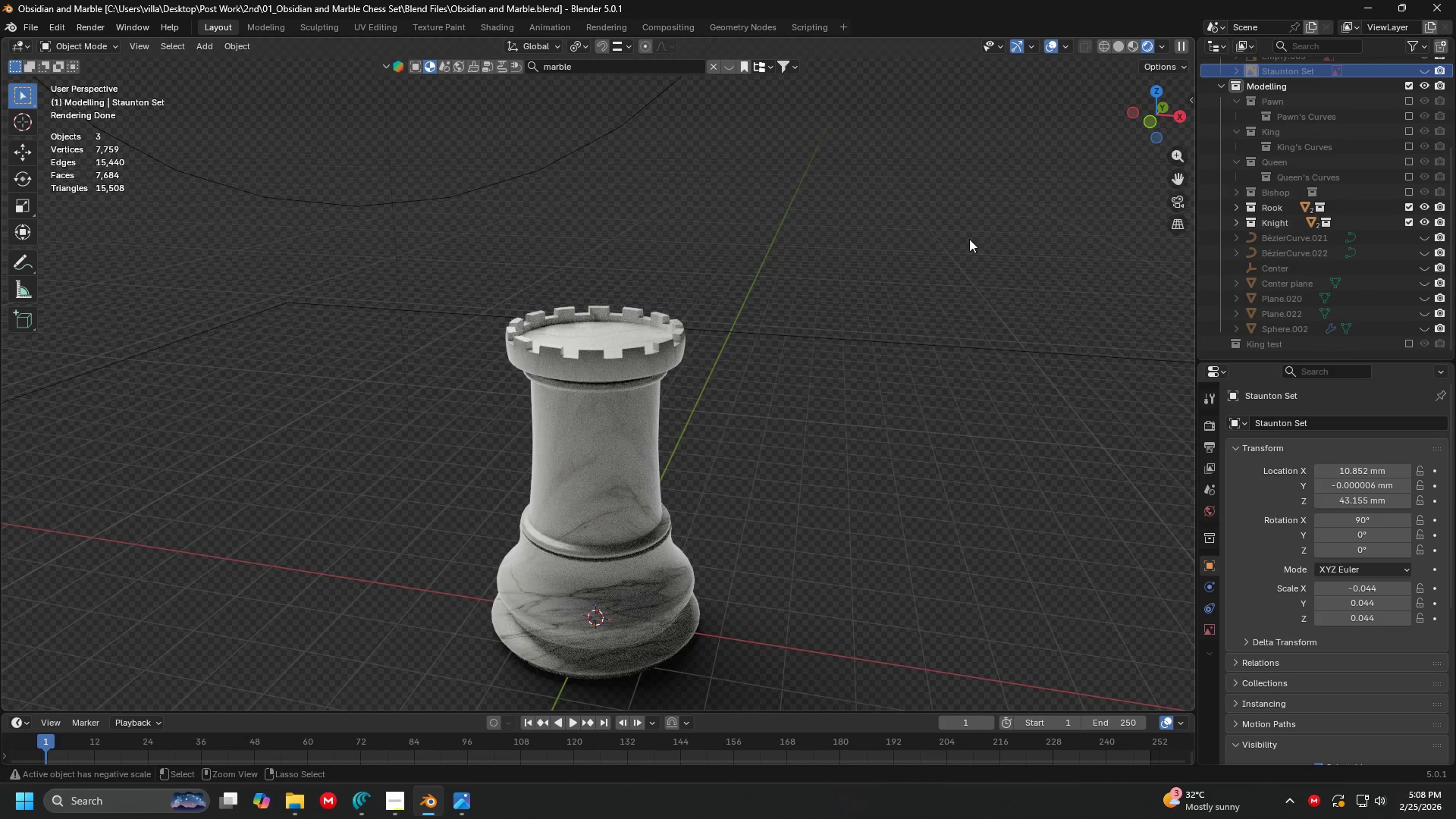 
key(Control+S)
 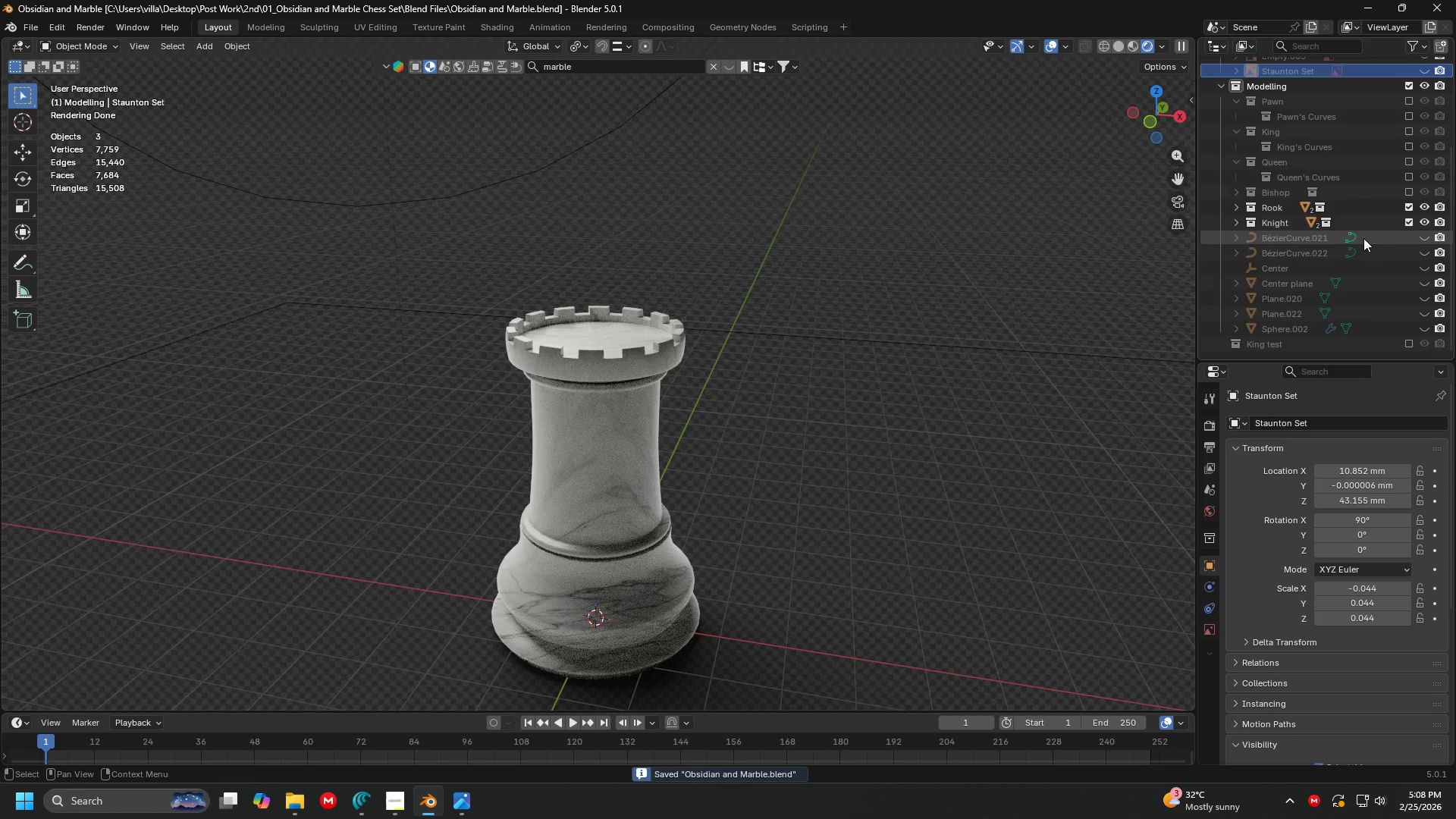 
scroll: coordinate [1357, 223], scroll_direction: up, amount: 5.0
 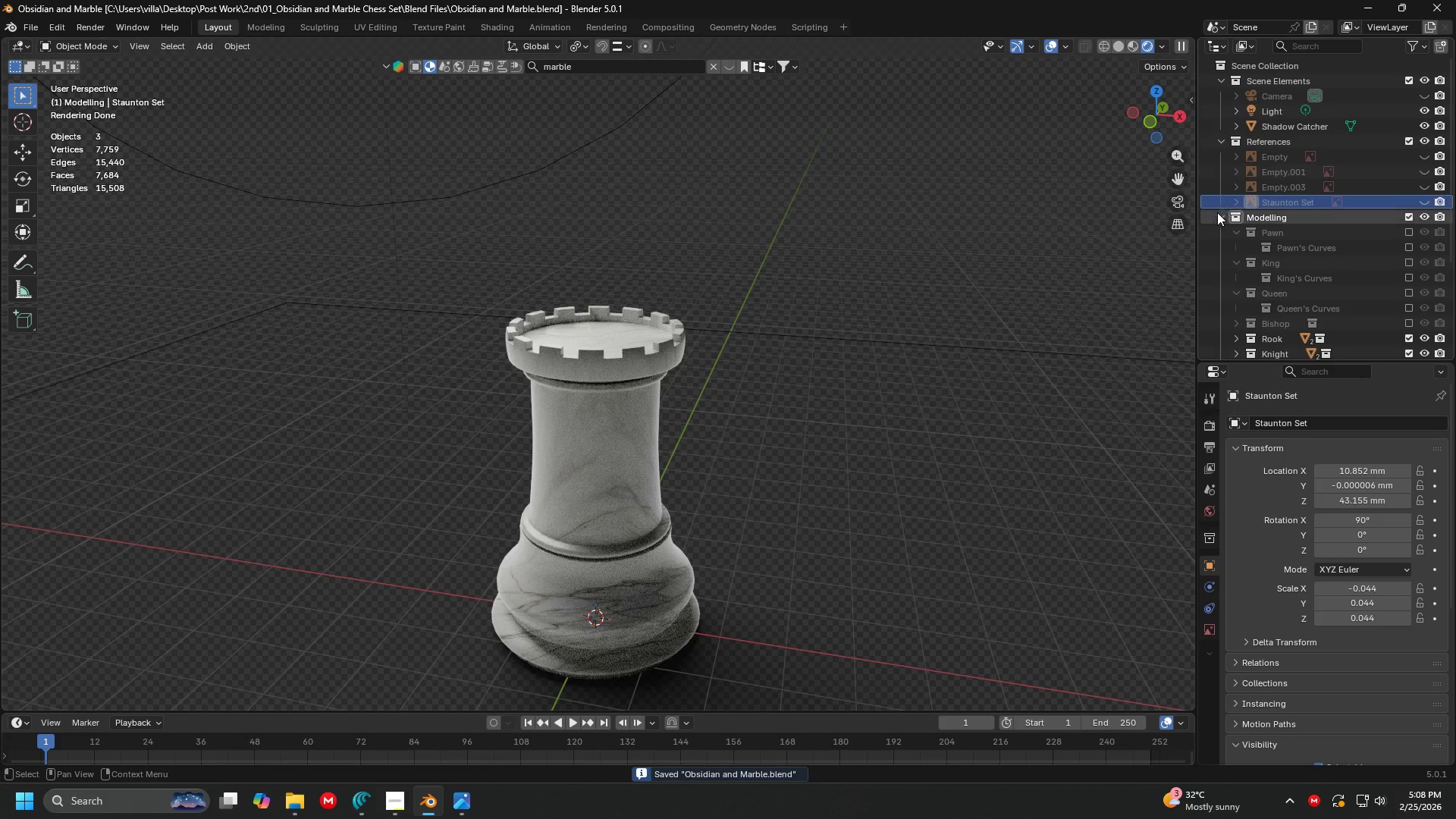 
left_click([1217, 217])
 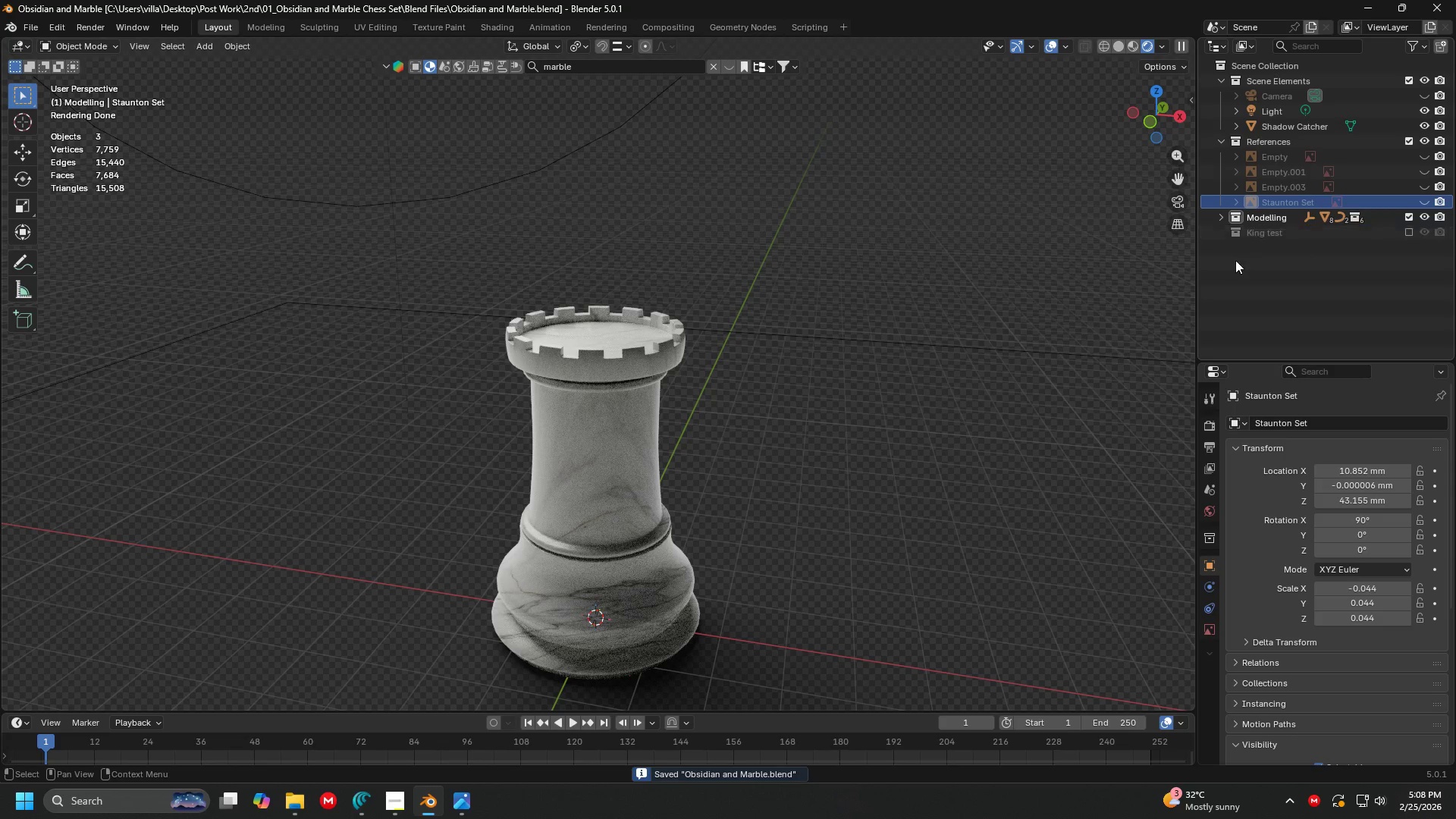 
left_click([1249, 284])
 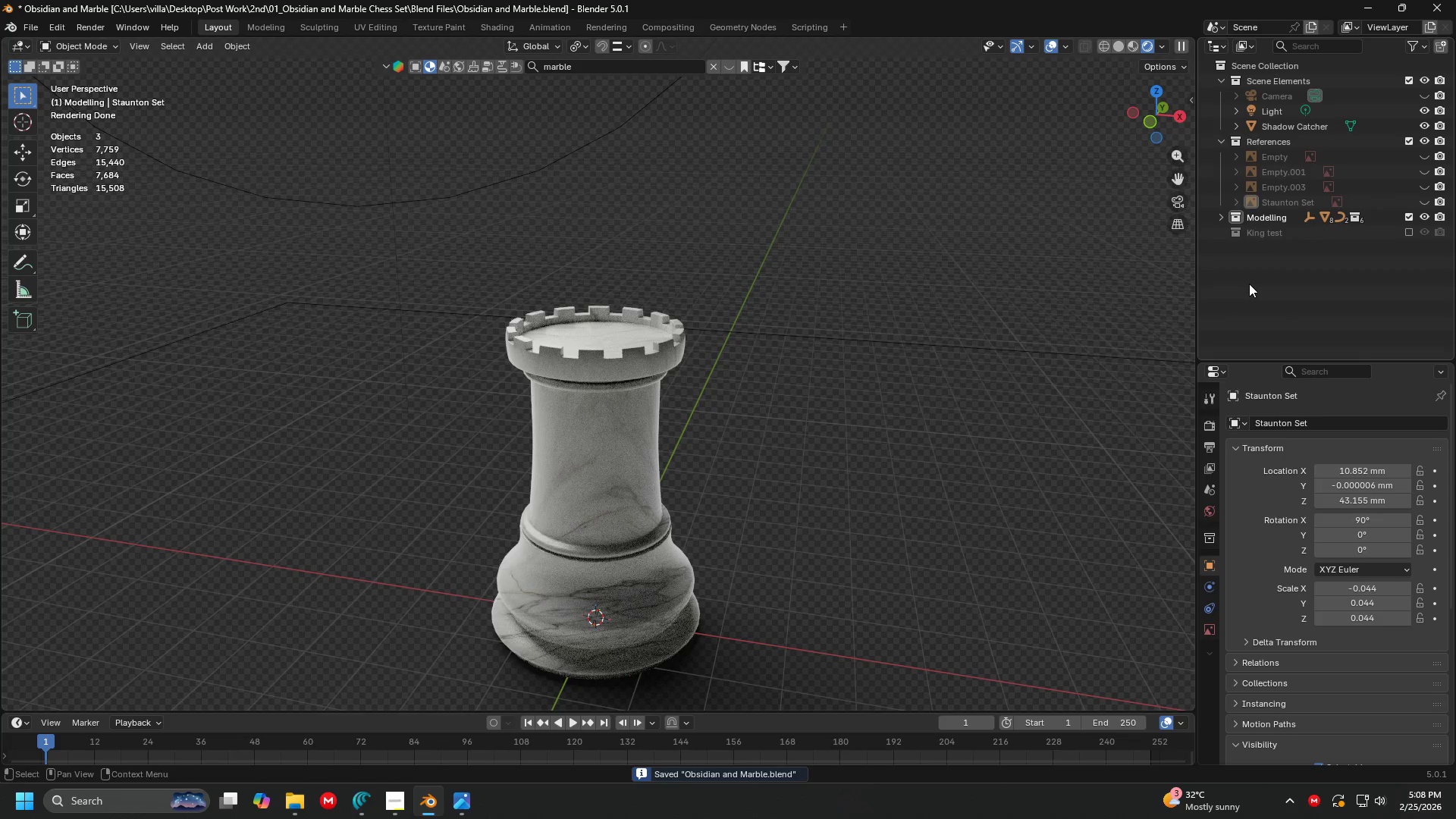 
right_click([1249, 284])
 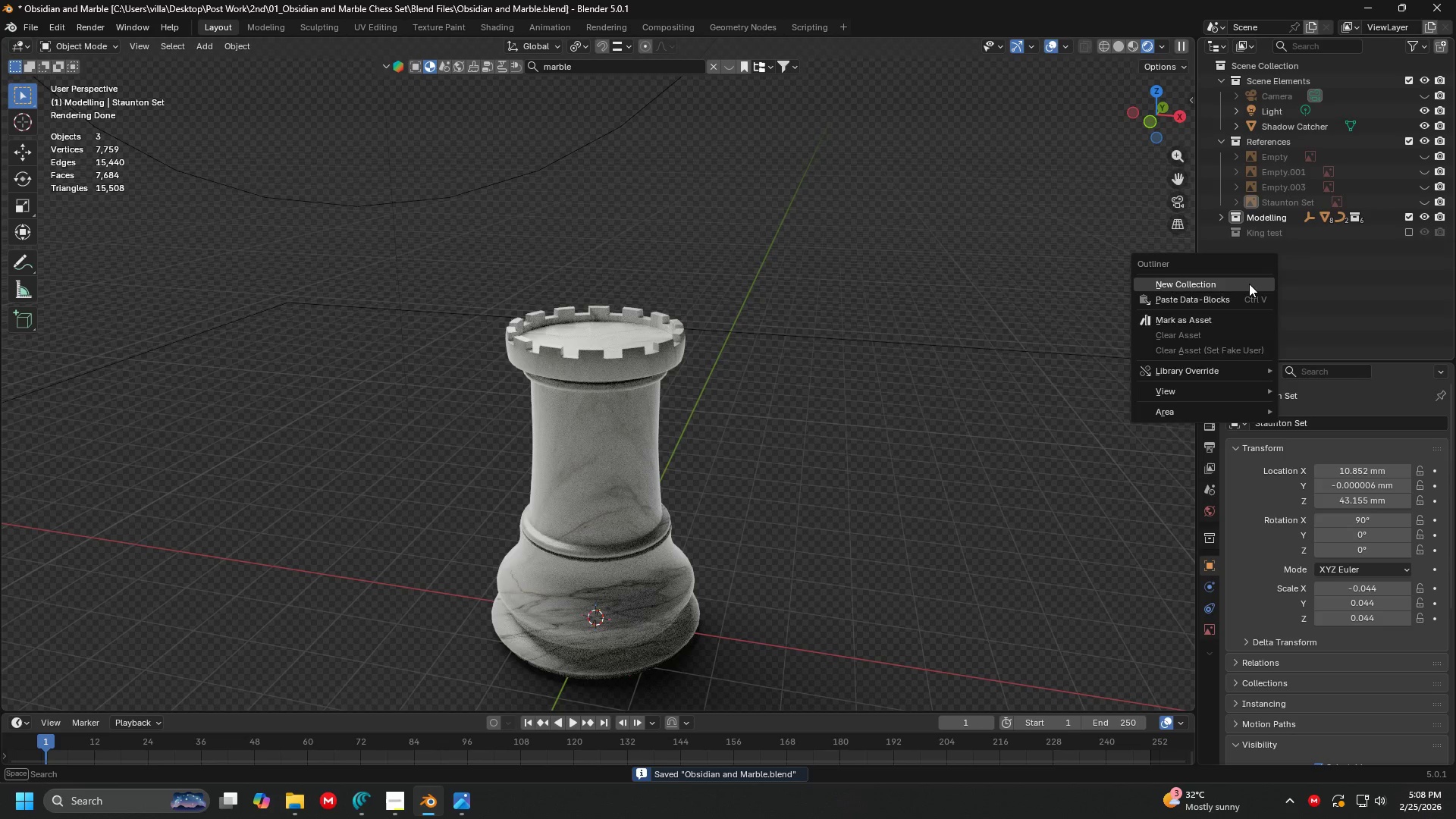 
left_click([1249, 284])
 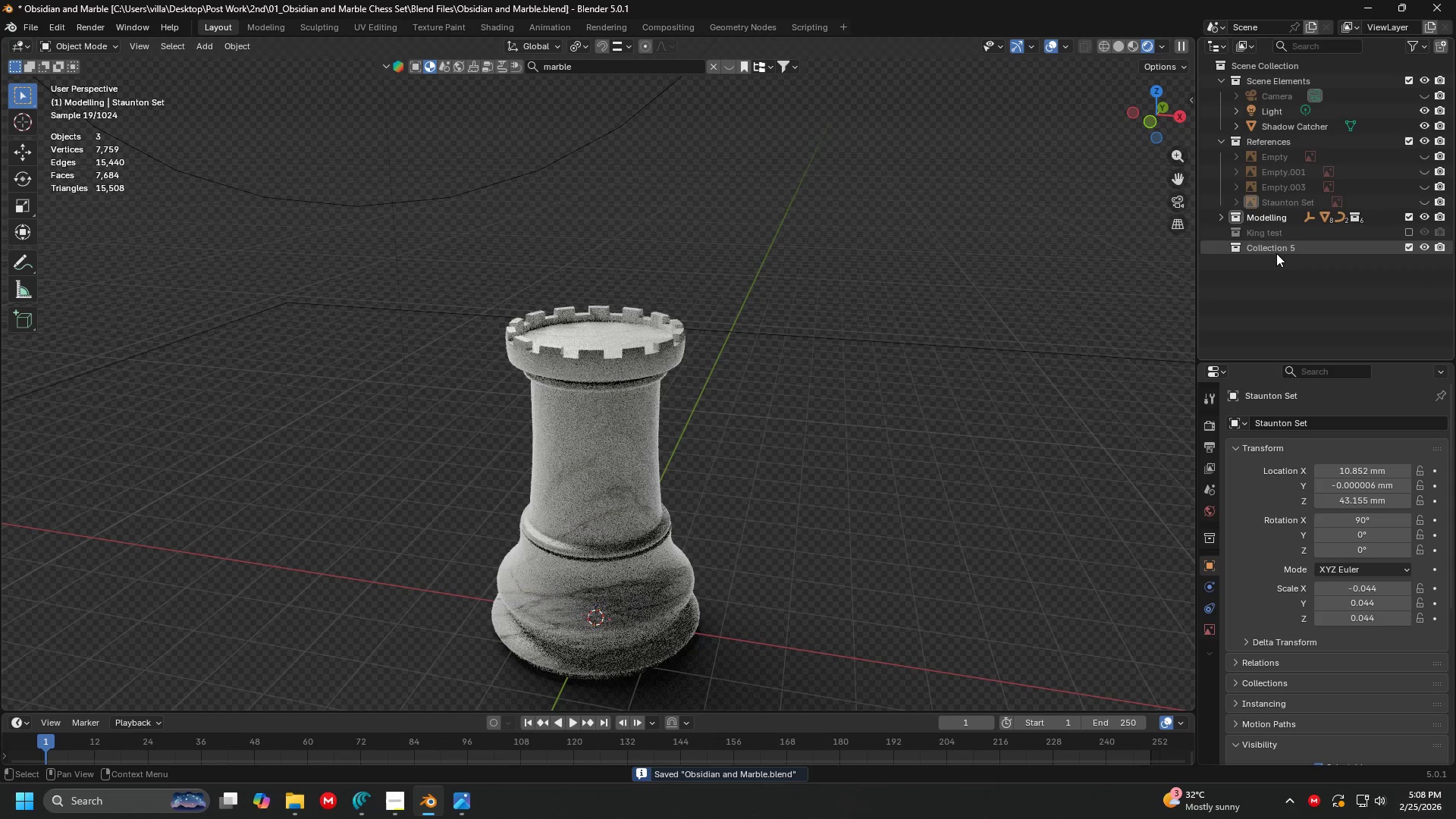 
double_click([1276, 253])
 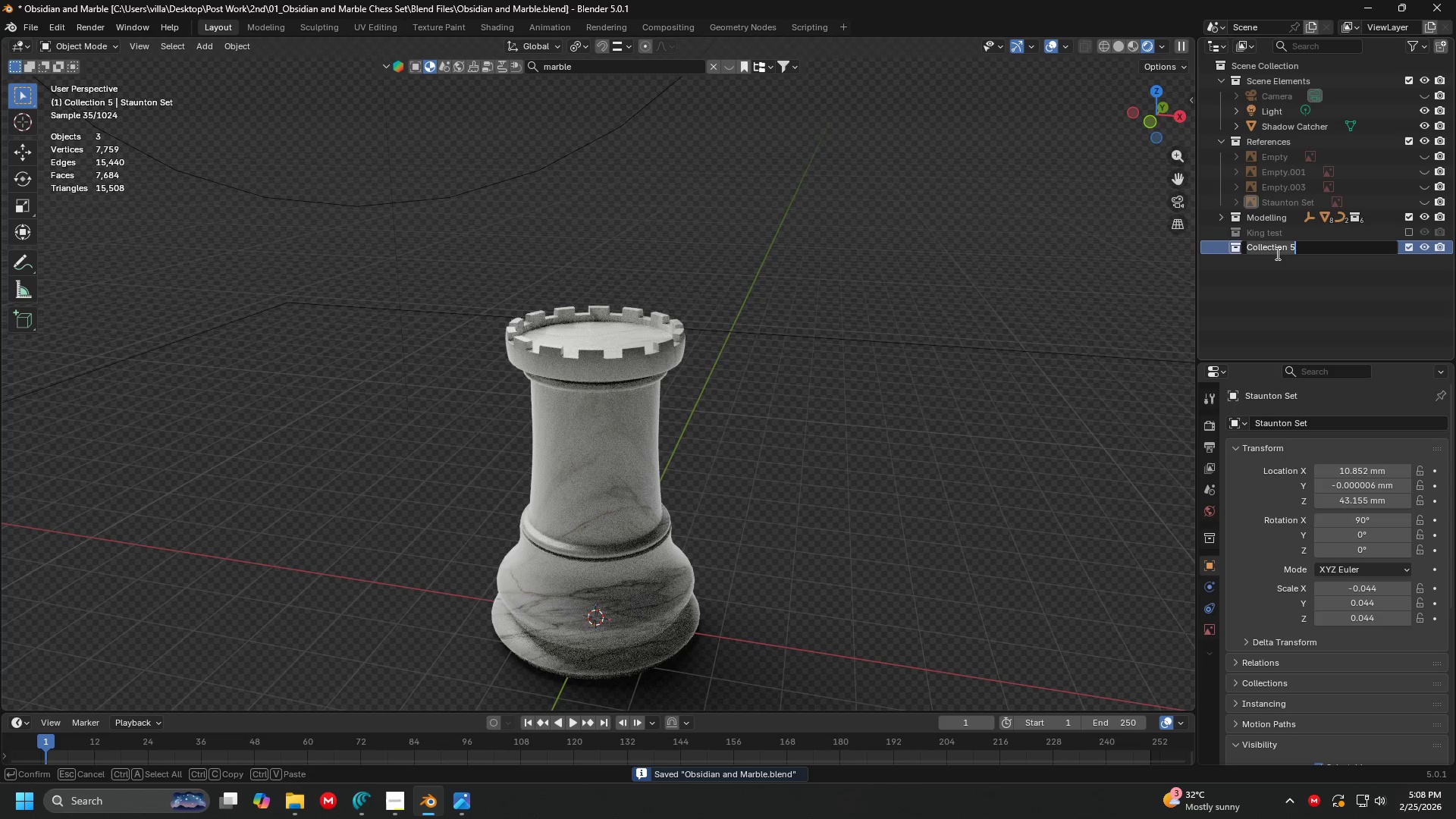 
type(Final Models)
 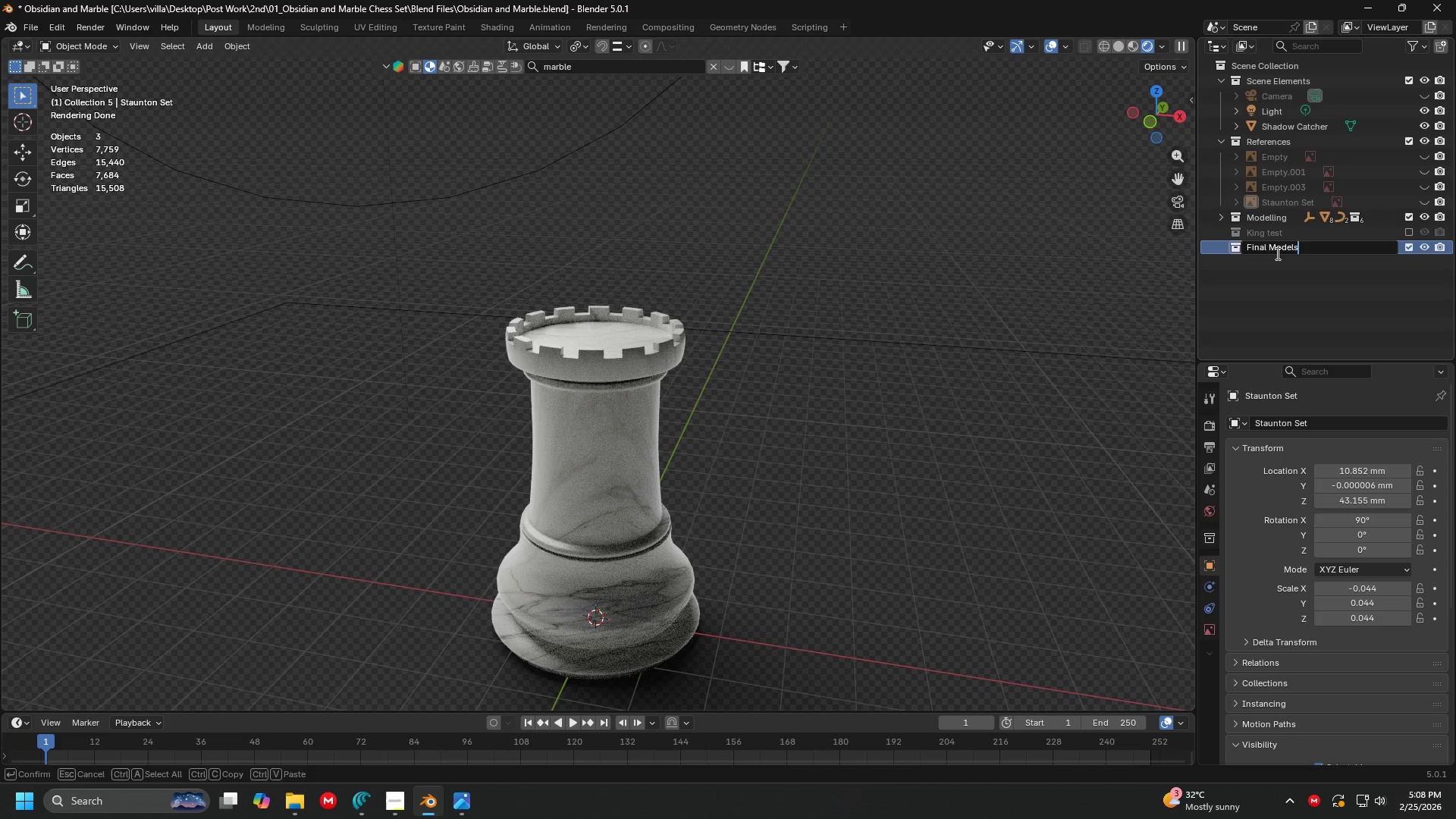 
key(Enter)
 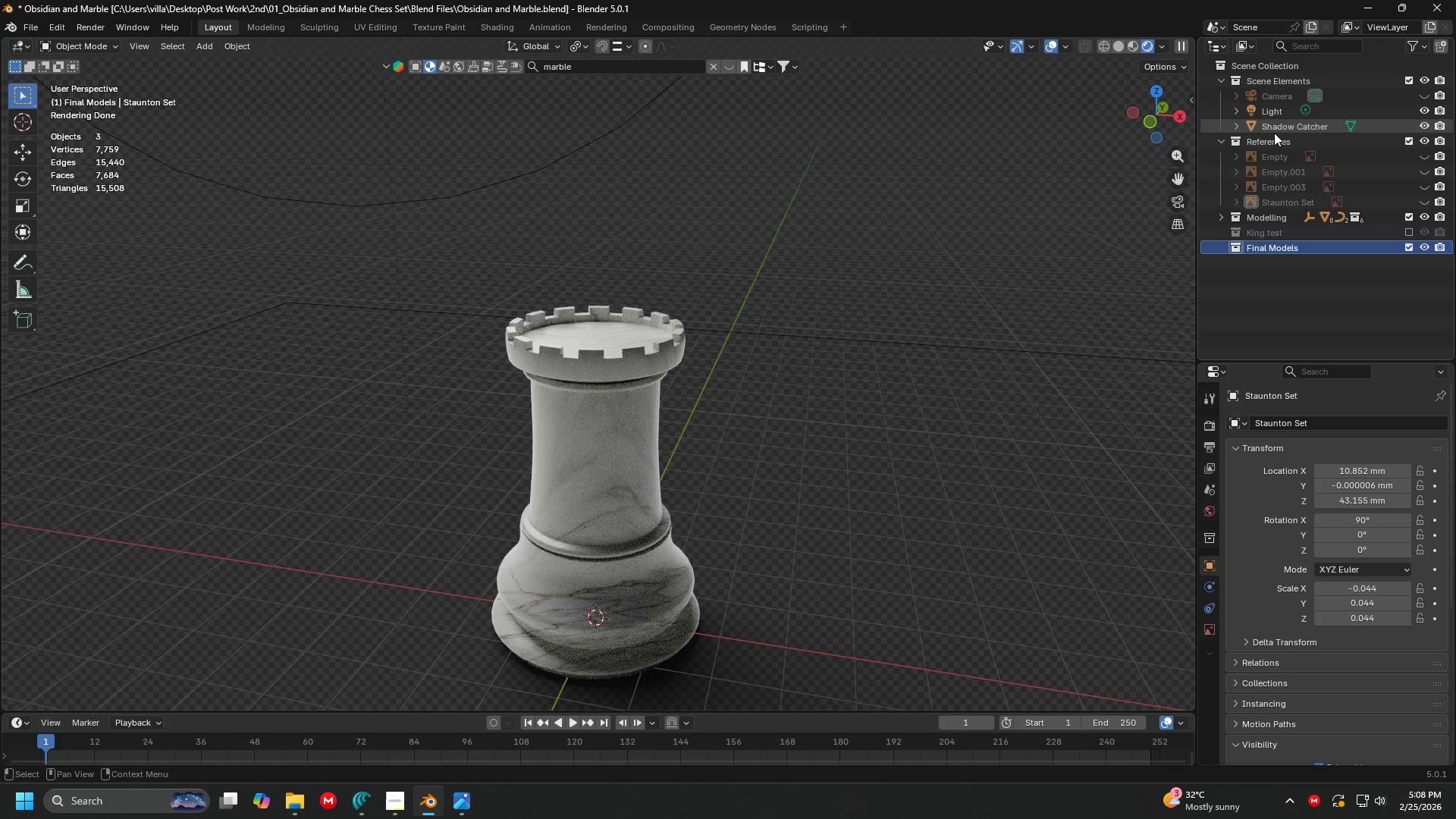 
left_click([1221, 143])
 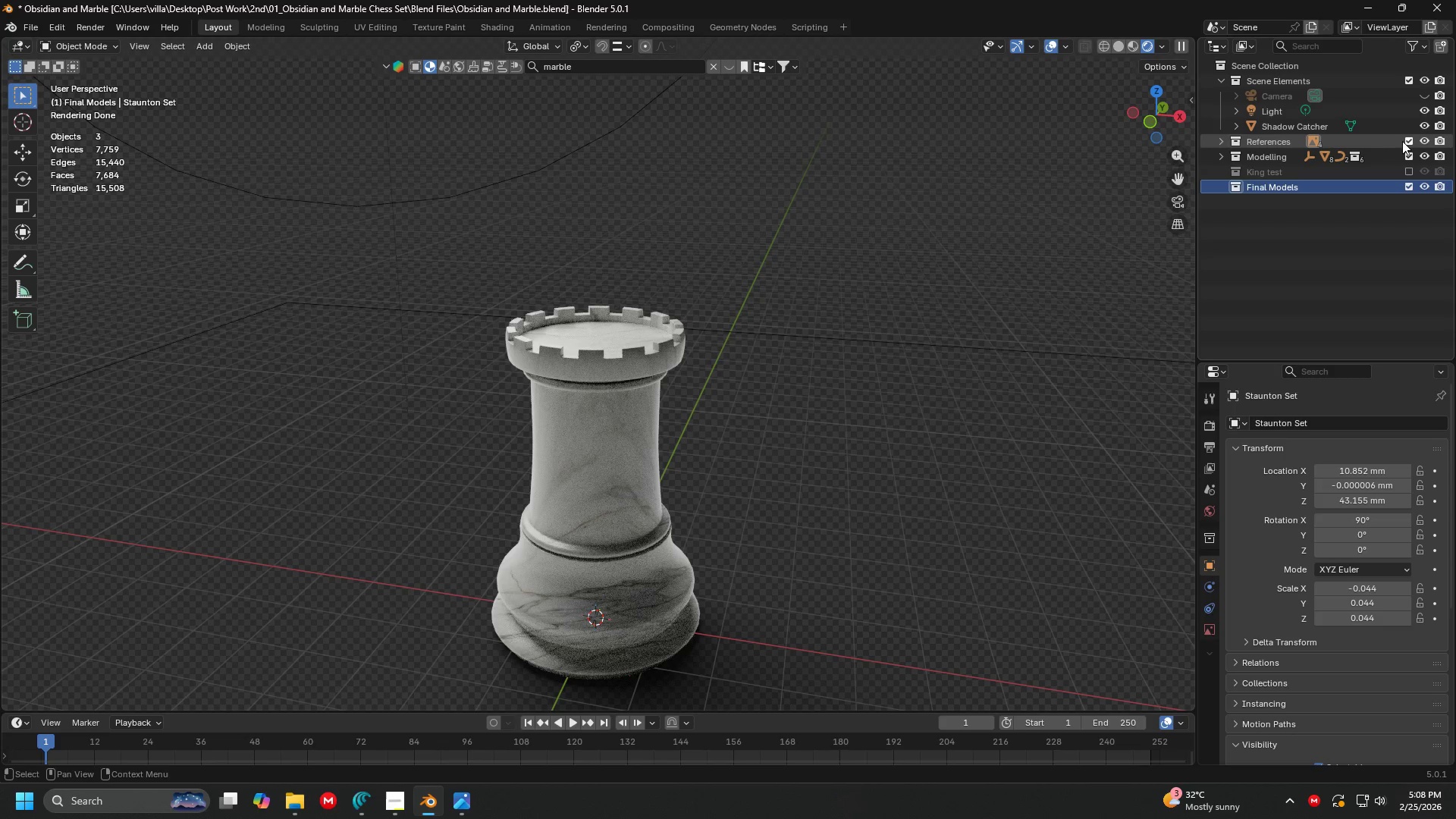 
left_click([1409, 139])
 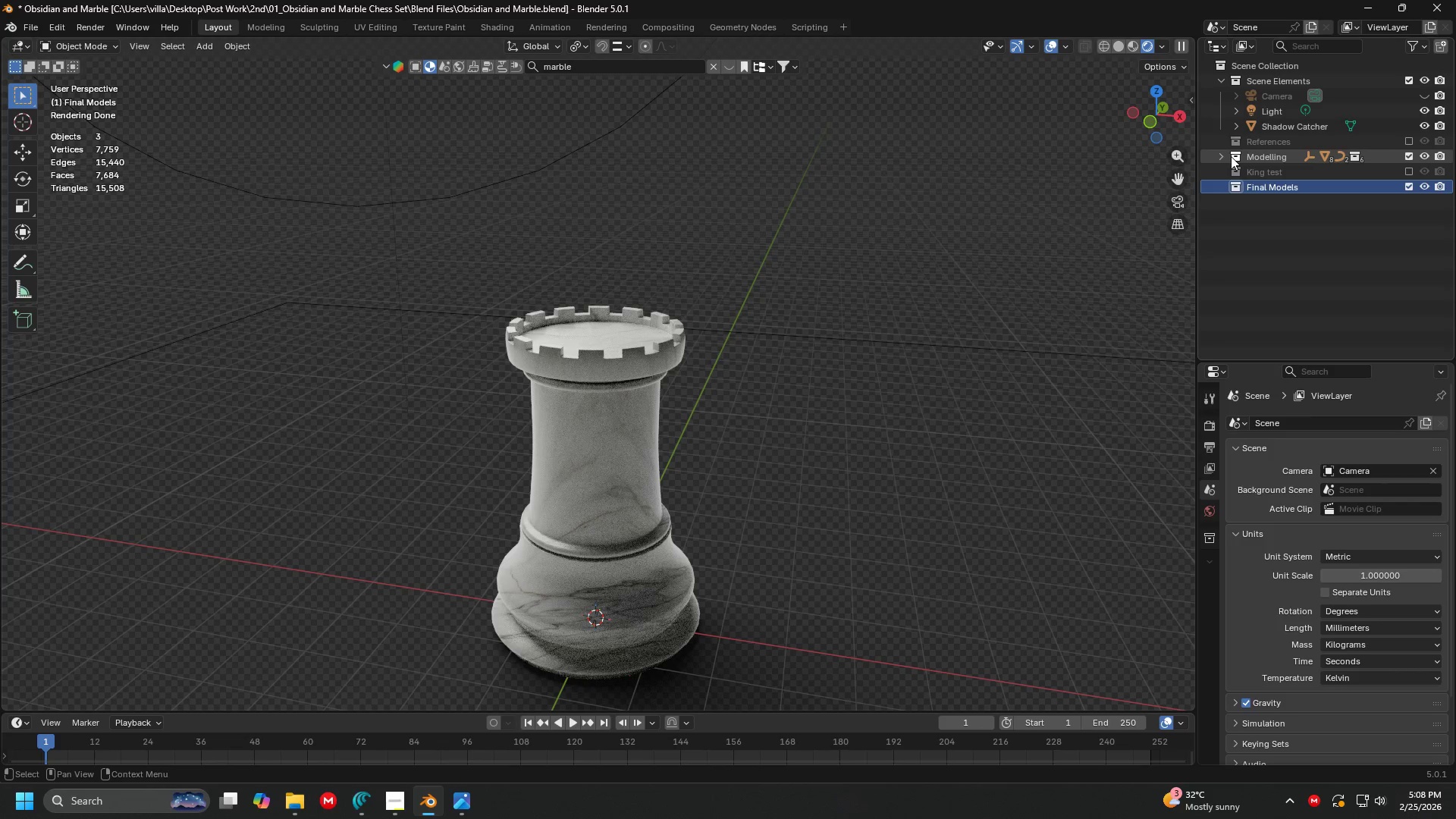 
left_click([1223, 158])
 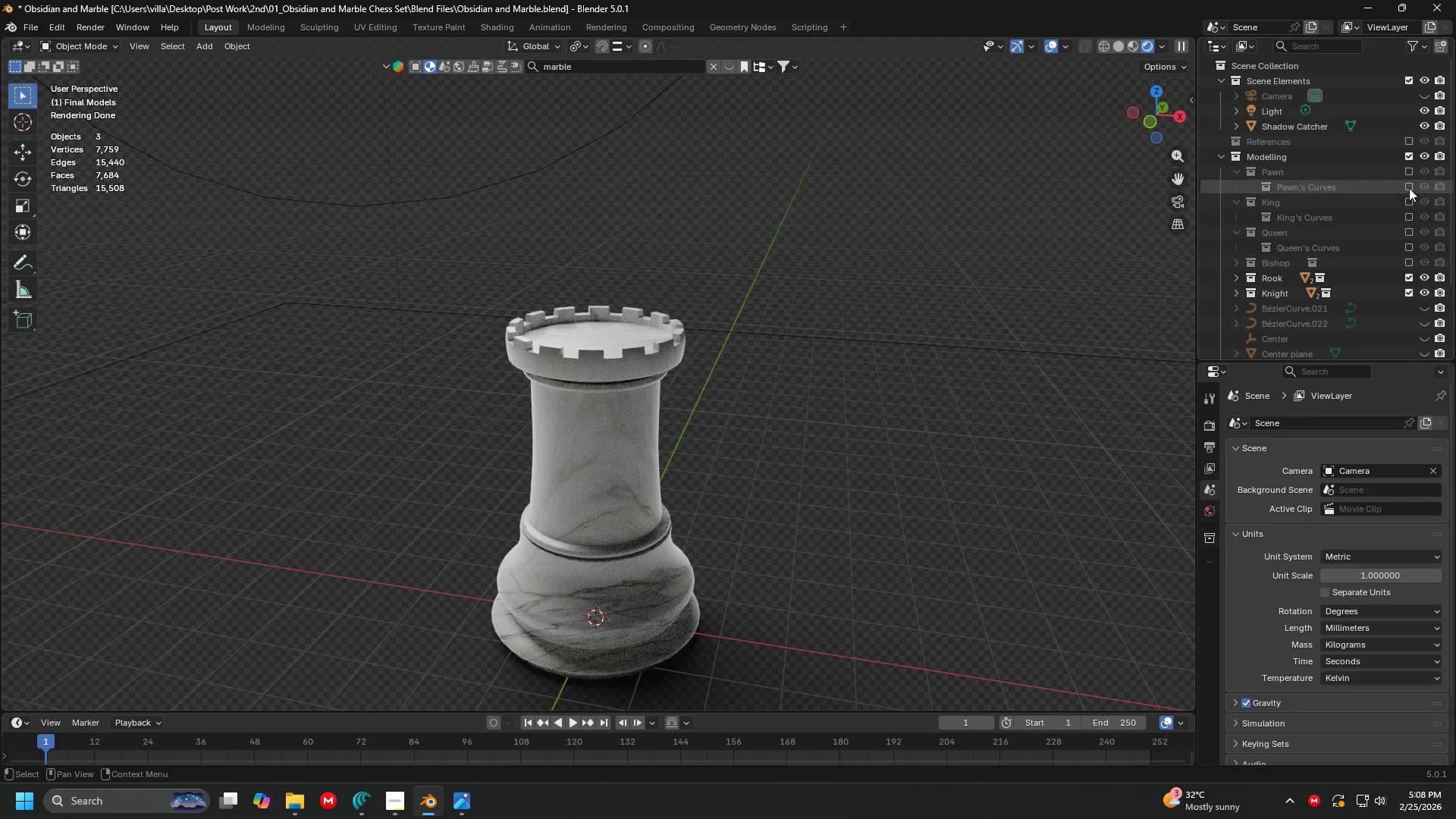 
left_click([1404, 170])
 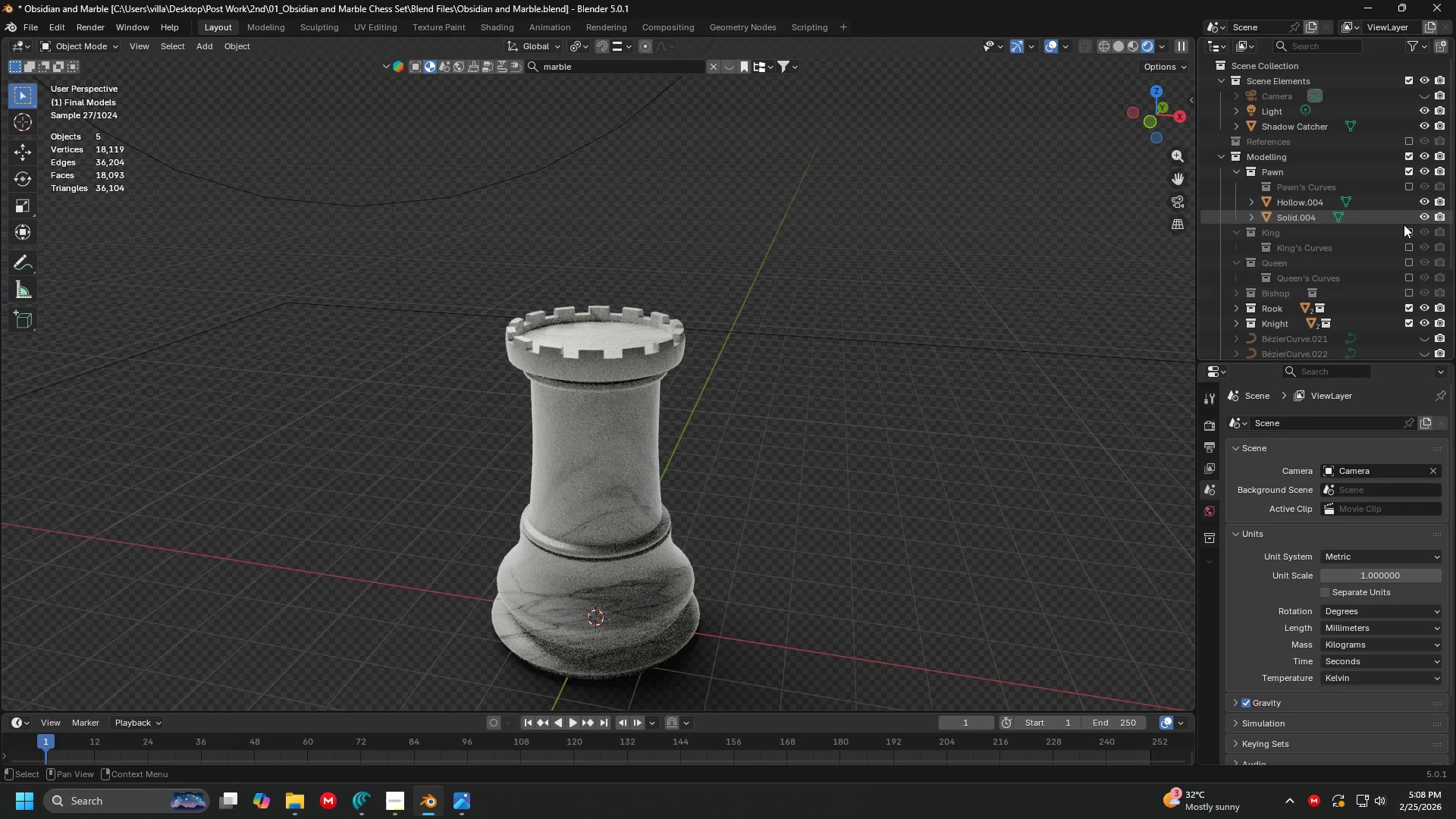 
left_click([1404, 229])
 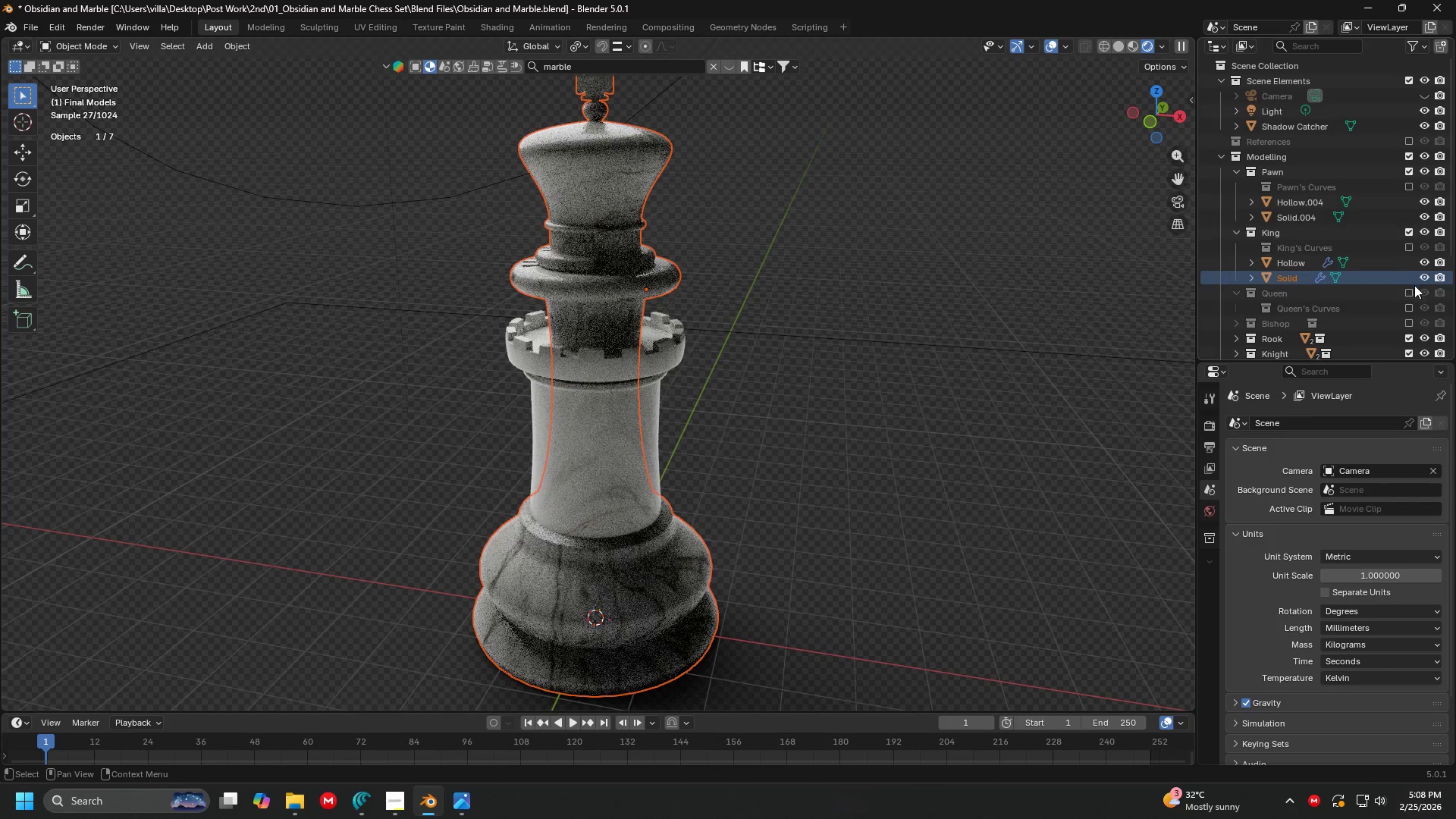 
left_click([1411, 290])
 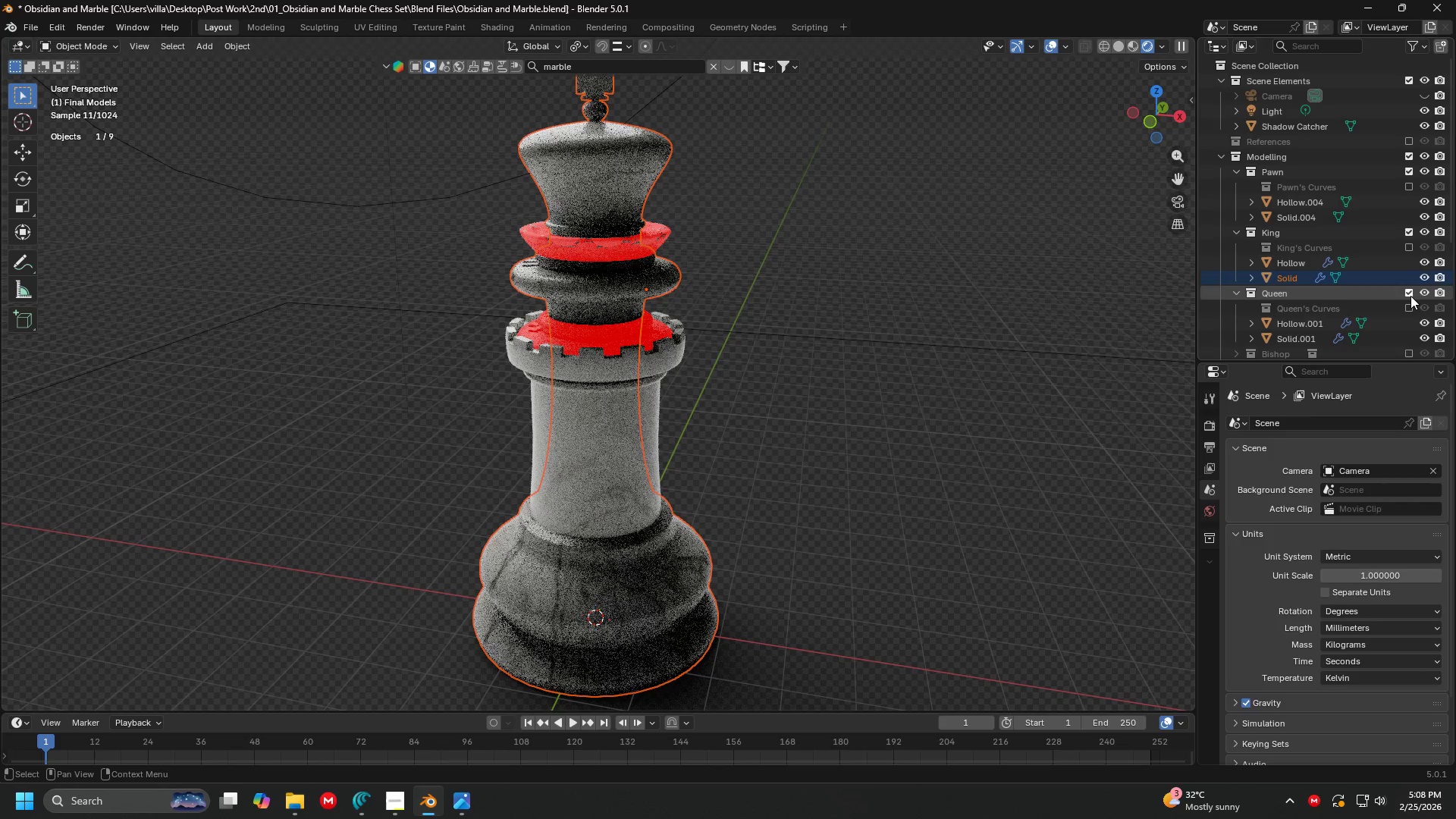 
scroll: coordinate [1410, 296], scroll_direction: down, amount: 3.0
 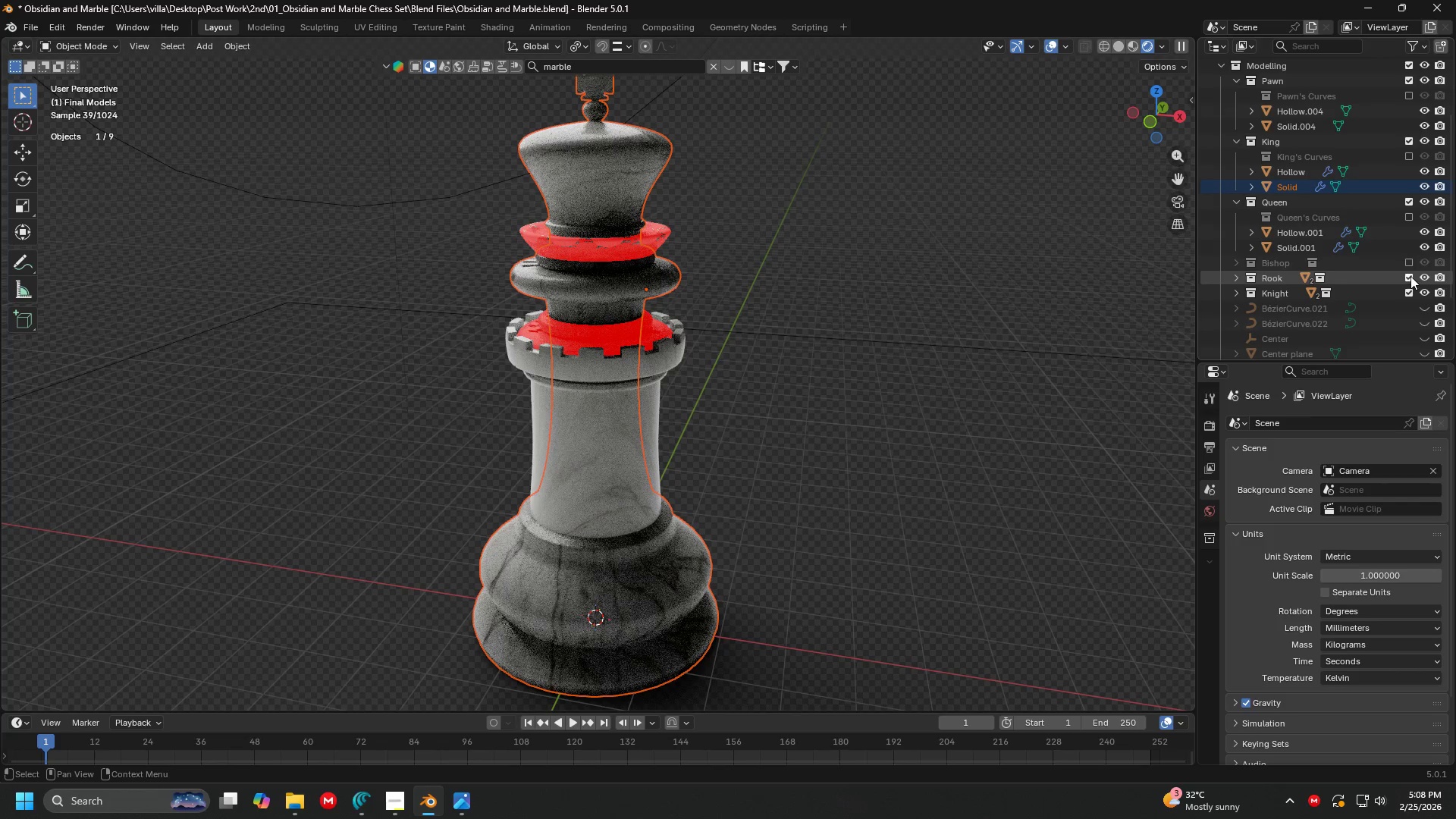 
left_click([1409, 263])
 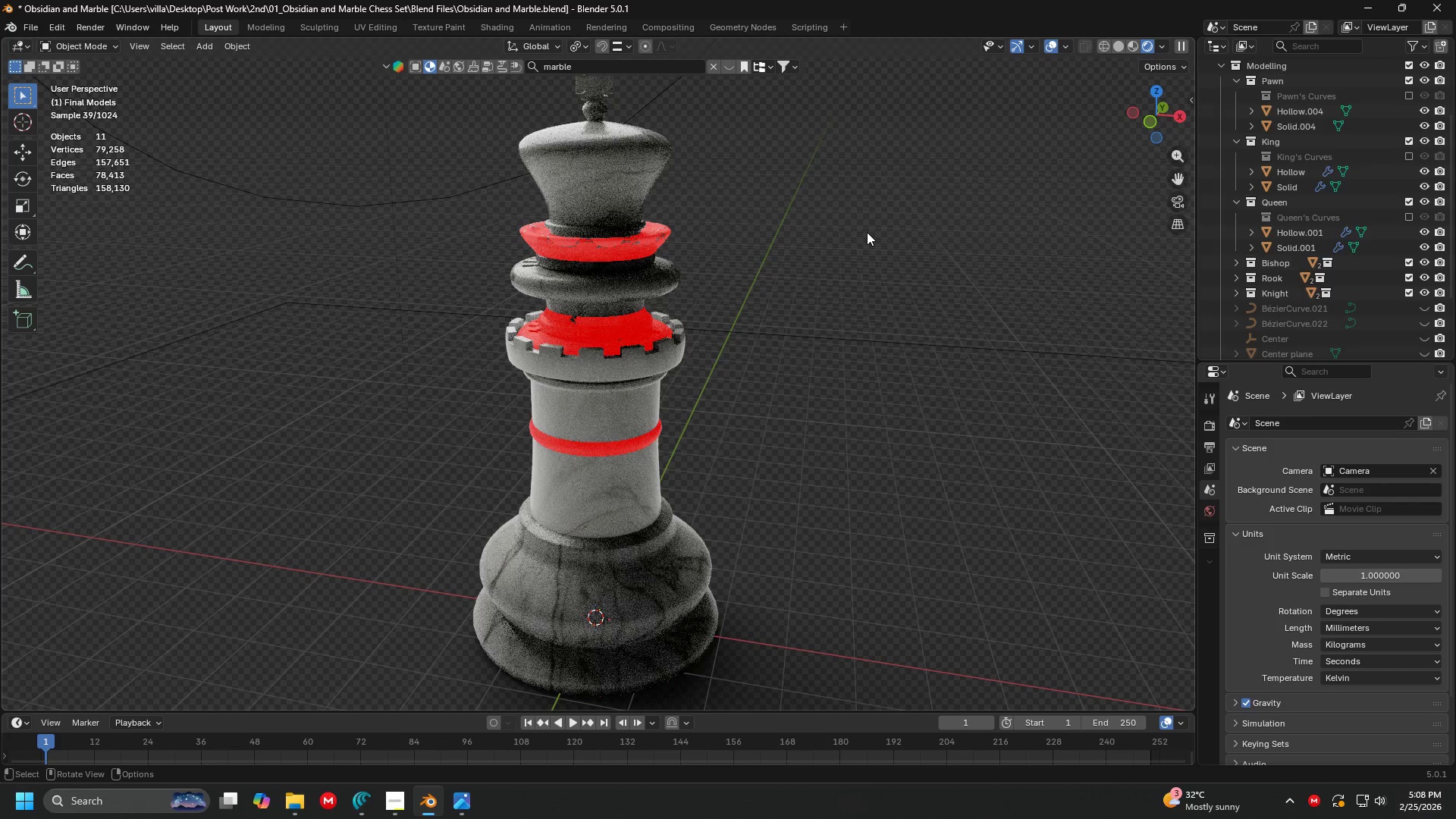 
key(Z)
 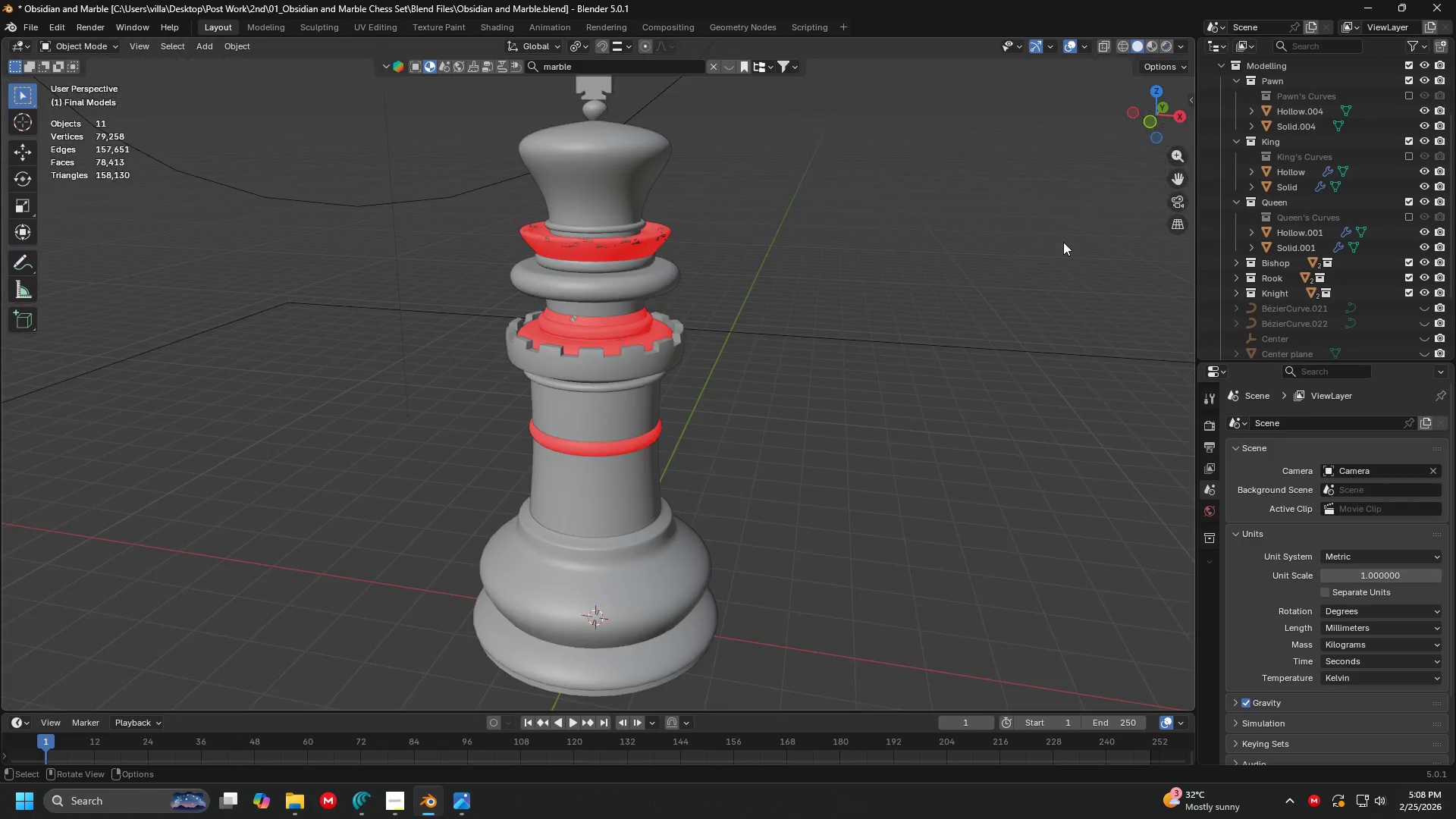 
key(Control+ControlLeft)
 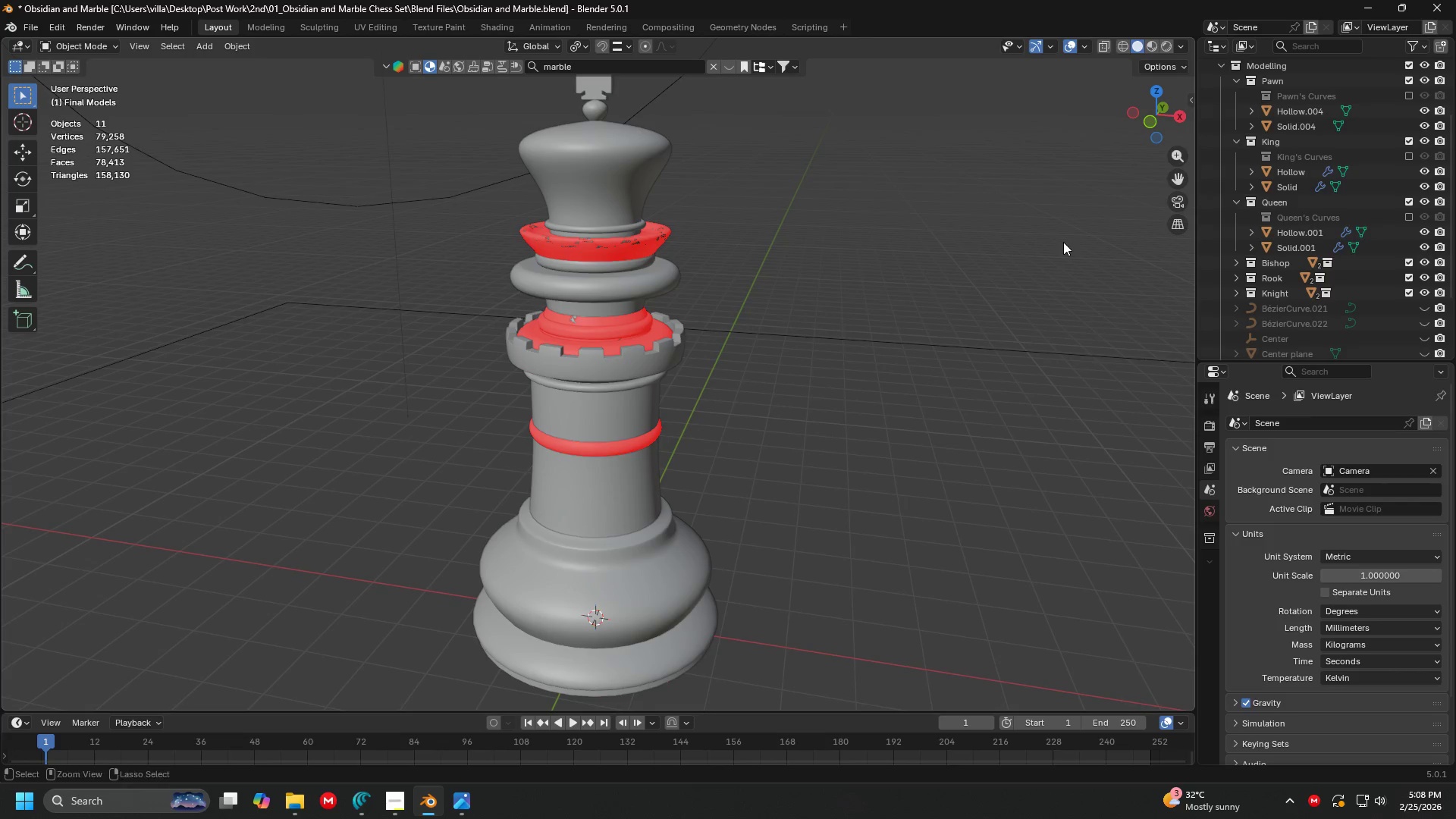 
key(Control+S)
 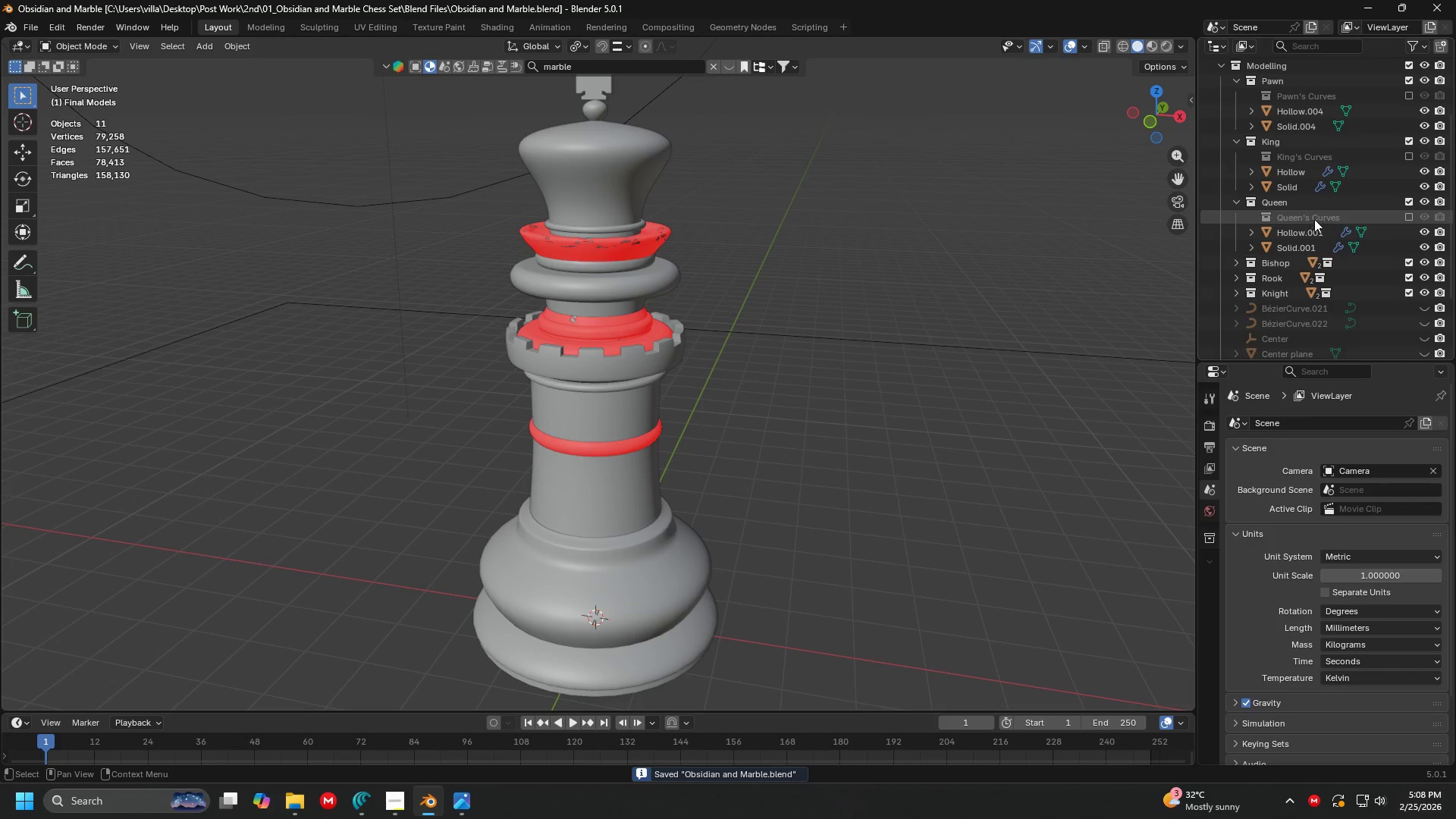 
left_click([1315, 50])
 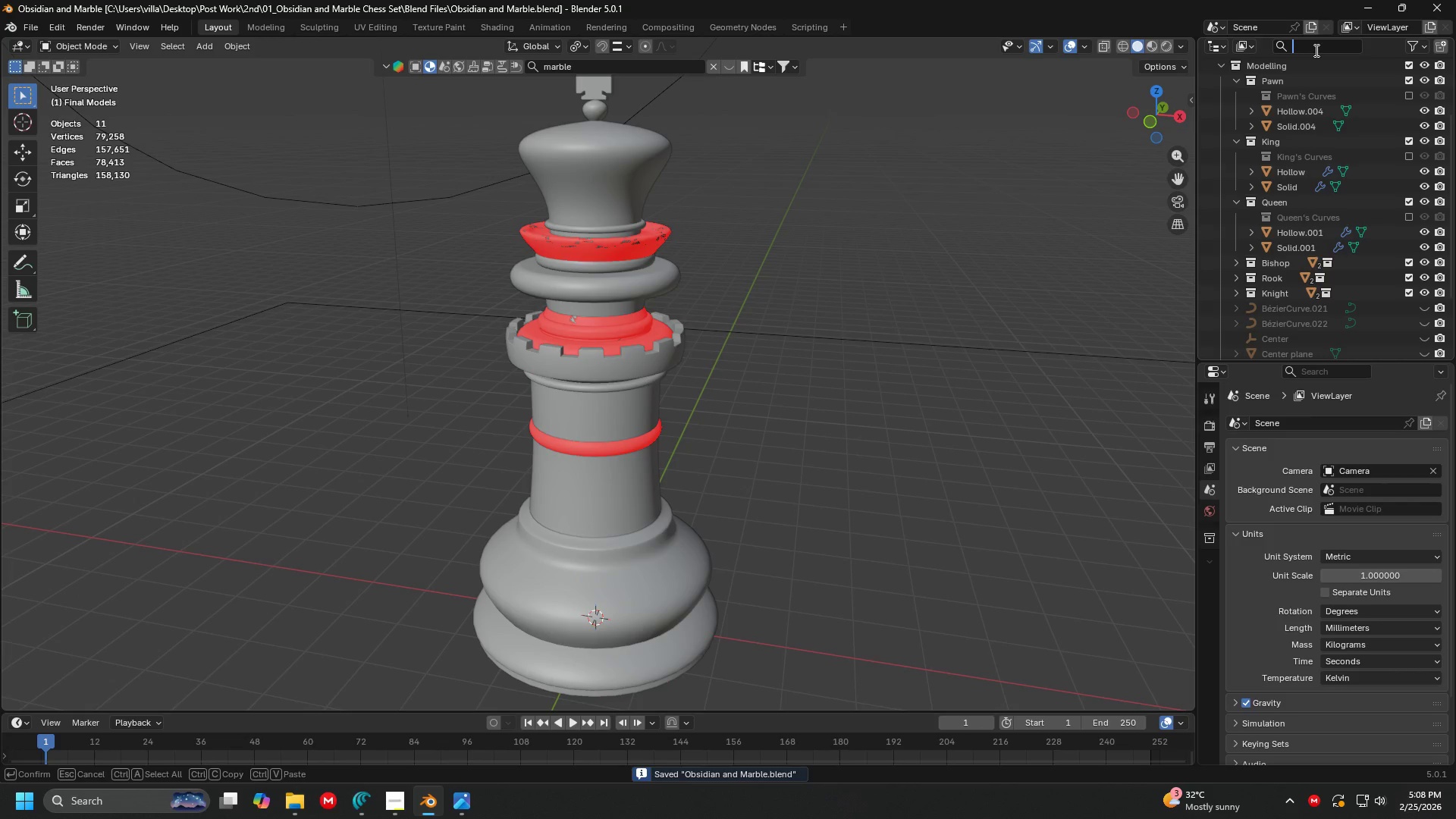 
type(saol)
key(Backspace)
key(Backspace)
key(Backspace)
key(Backspace)
type(sok)
key(Backspace)
type(lid)
 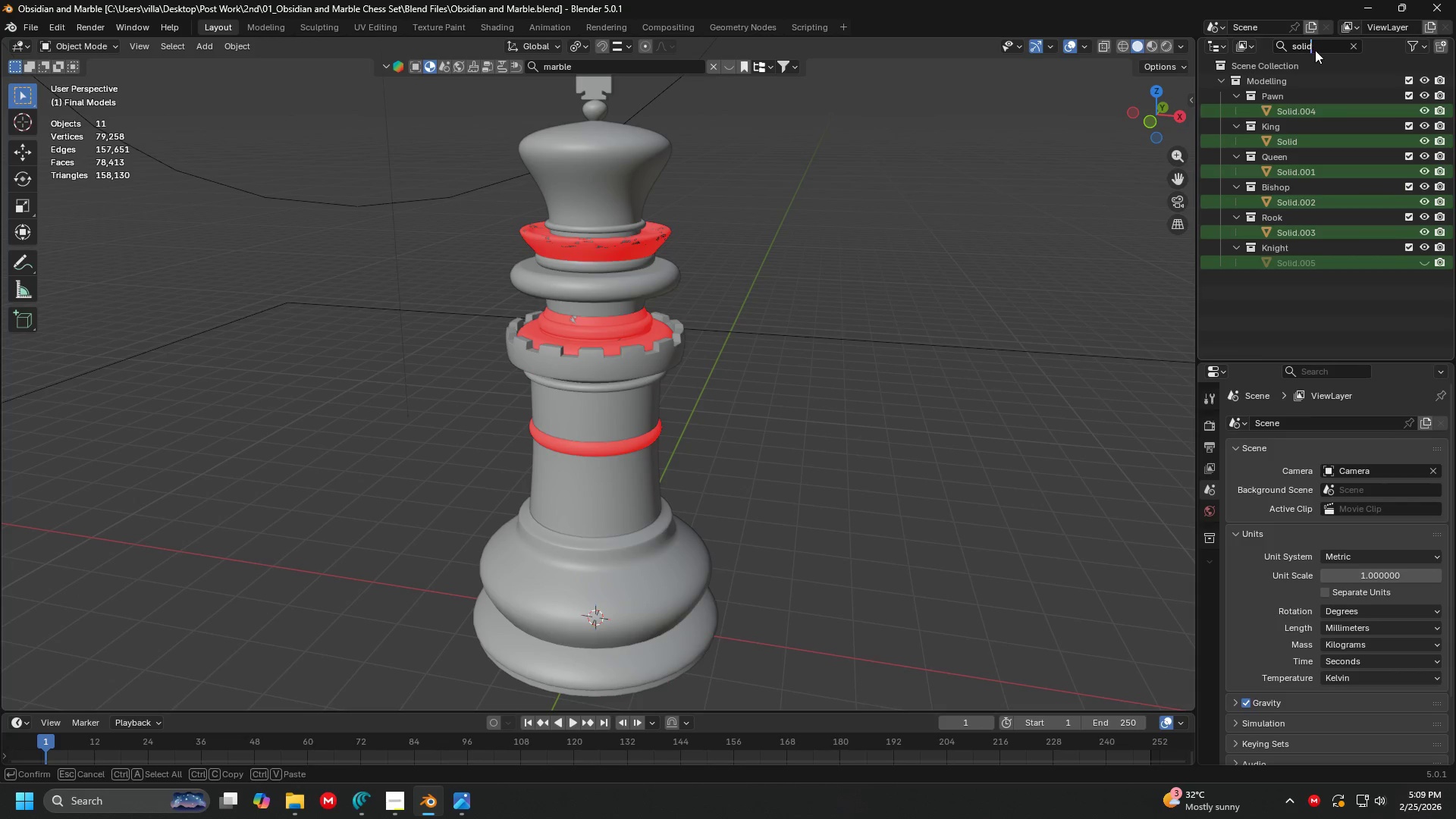 
key(Enter)
 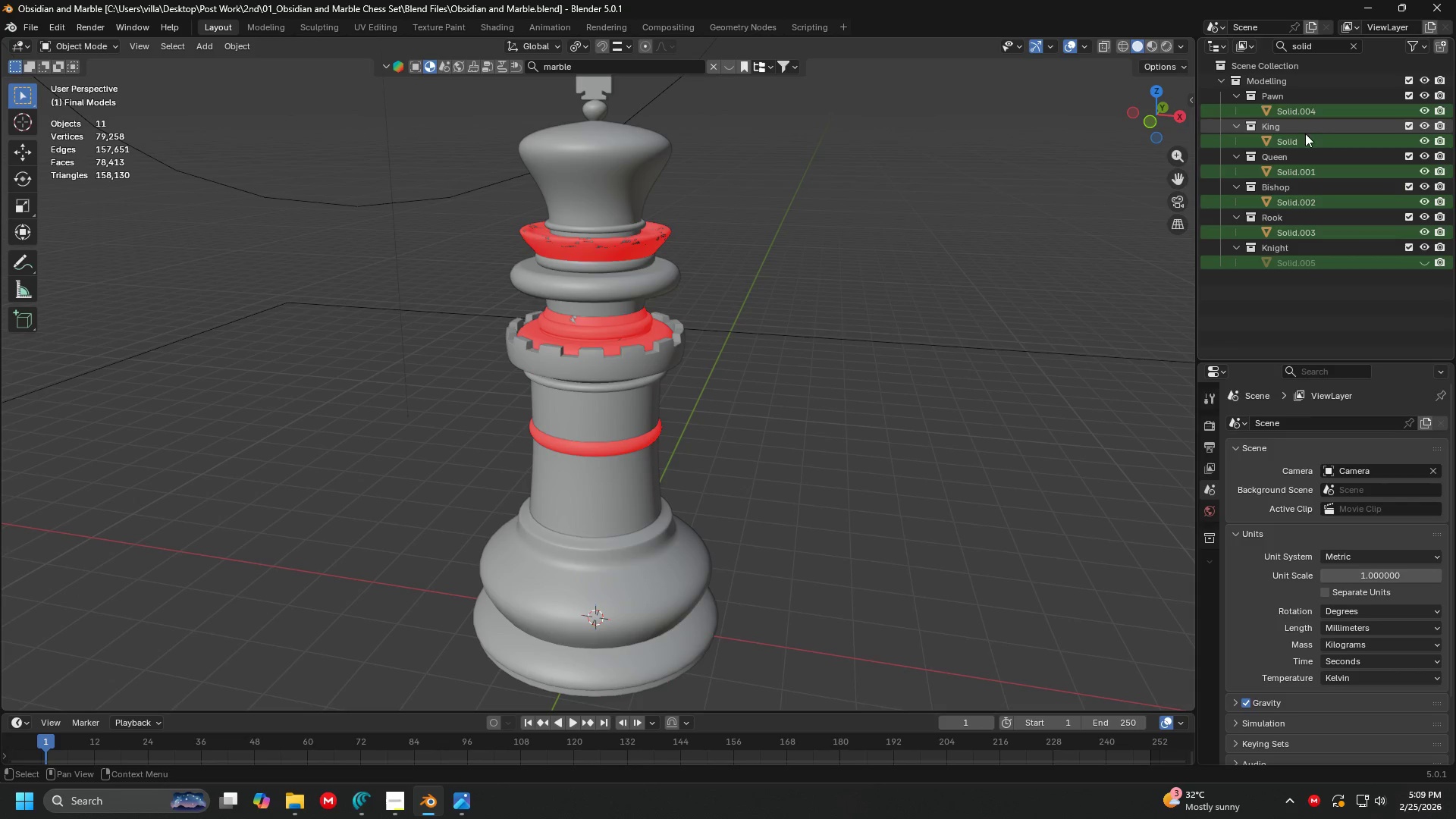 
left_click([1293, 112])
 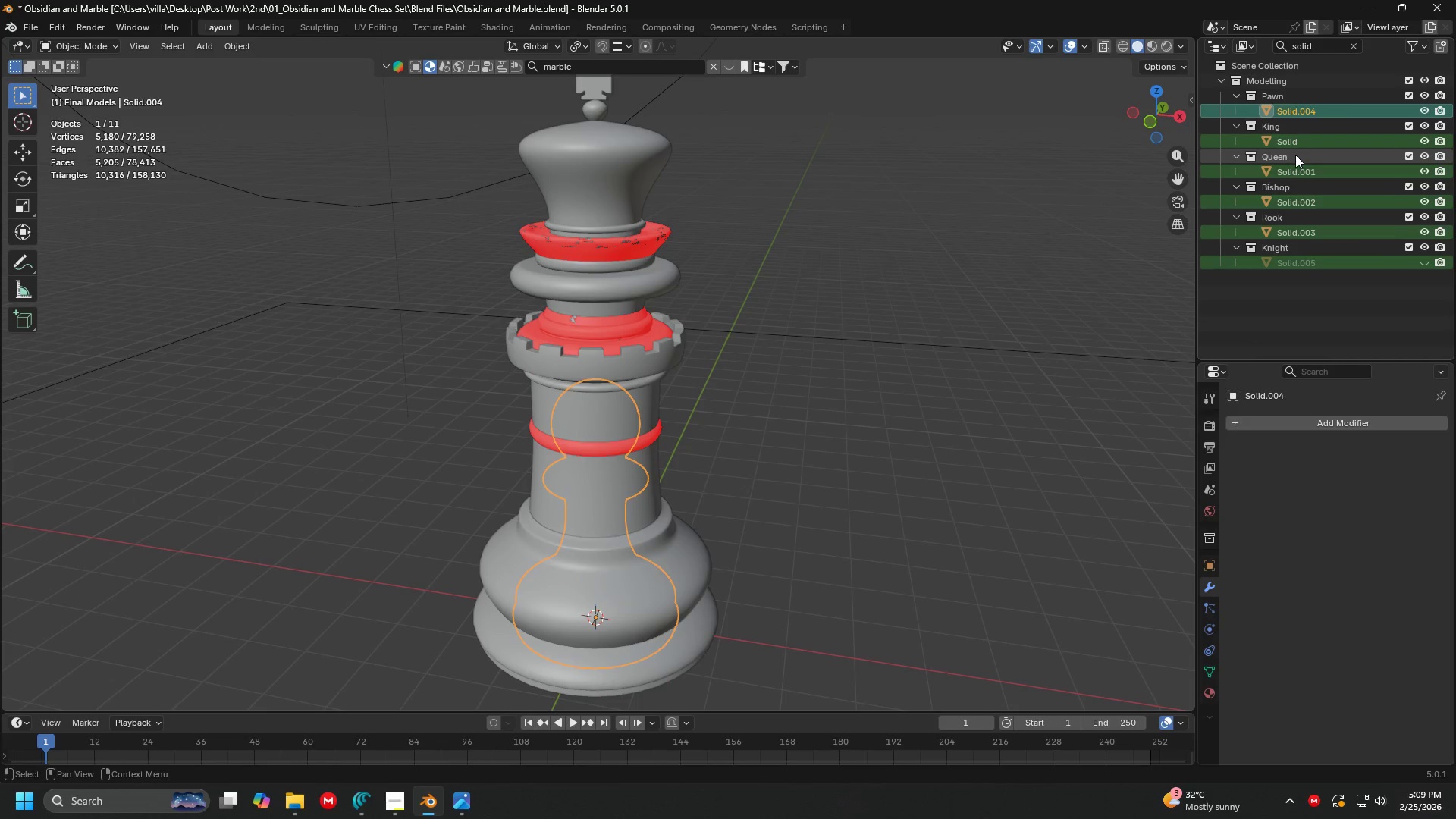 
hold_key(key=ControlLeft, duration=1.5)
left_click([1298, 144])
 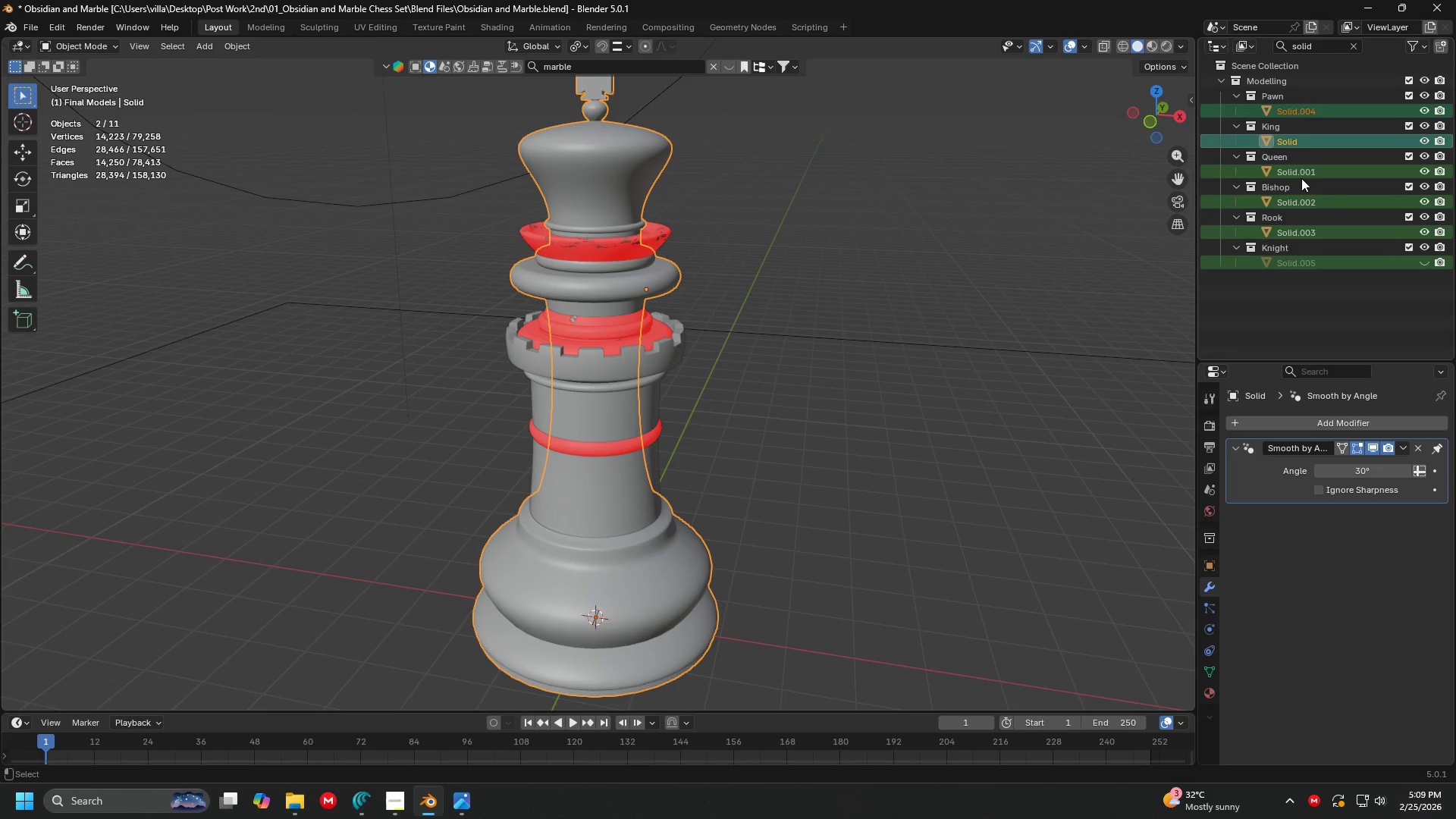 
left_click([1304, 170])
 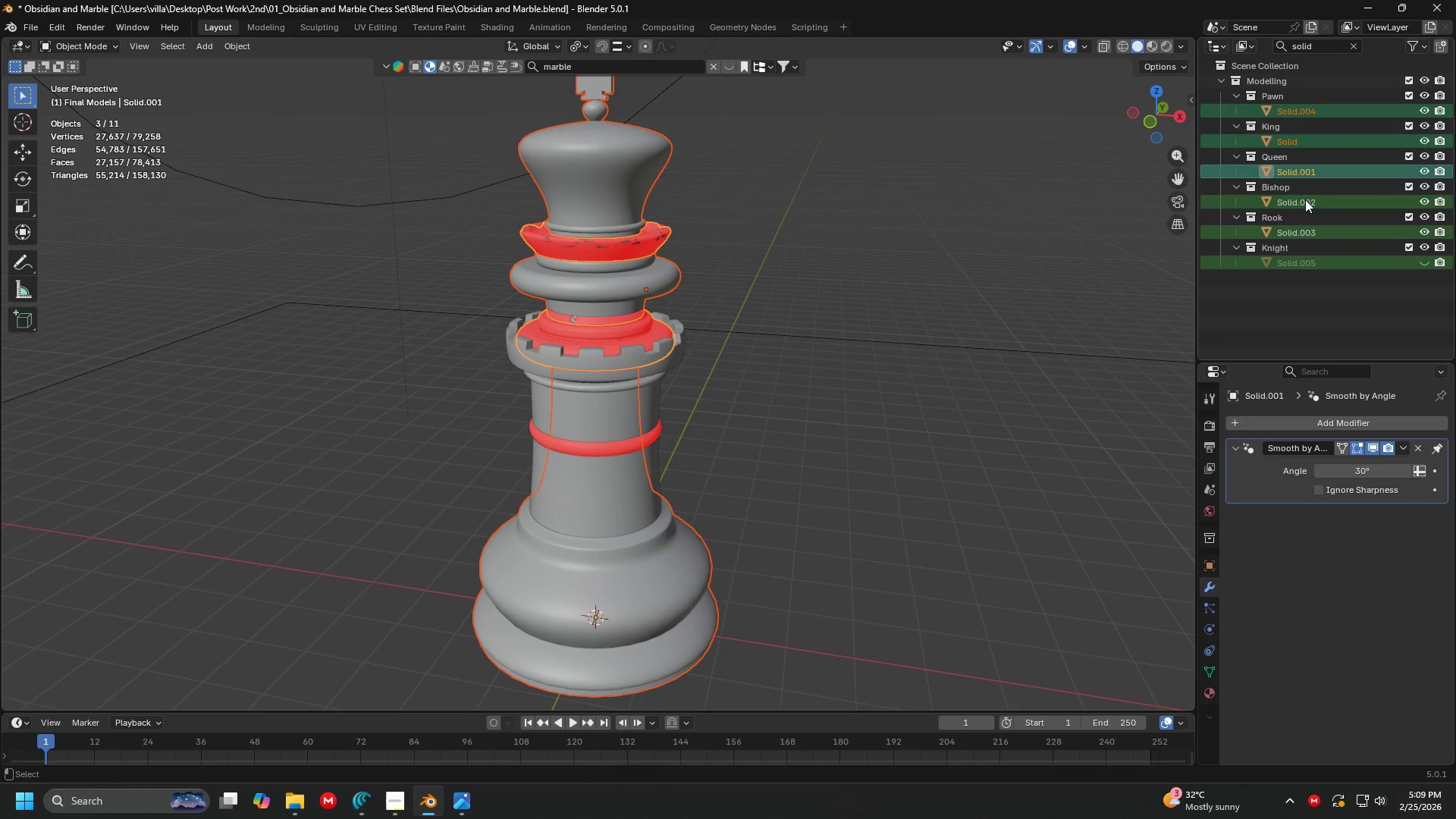 
left_click([1305, 200])
 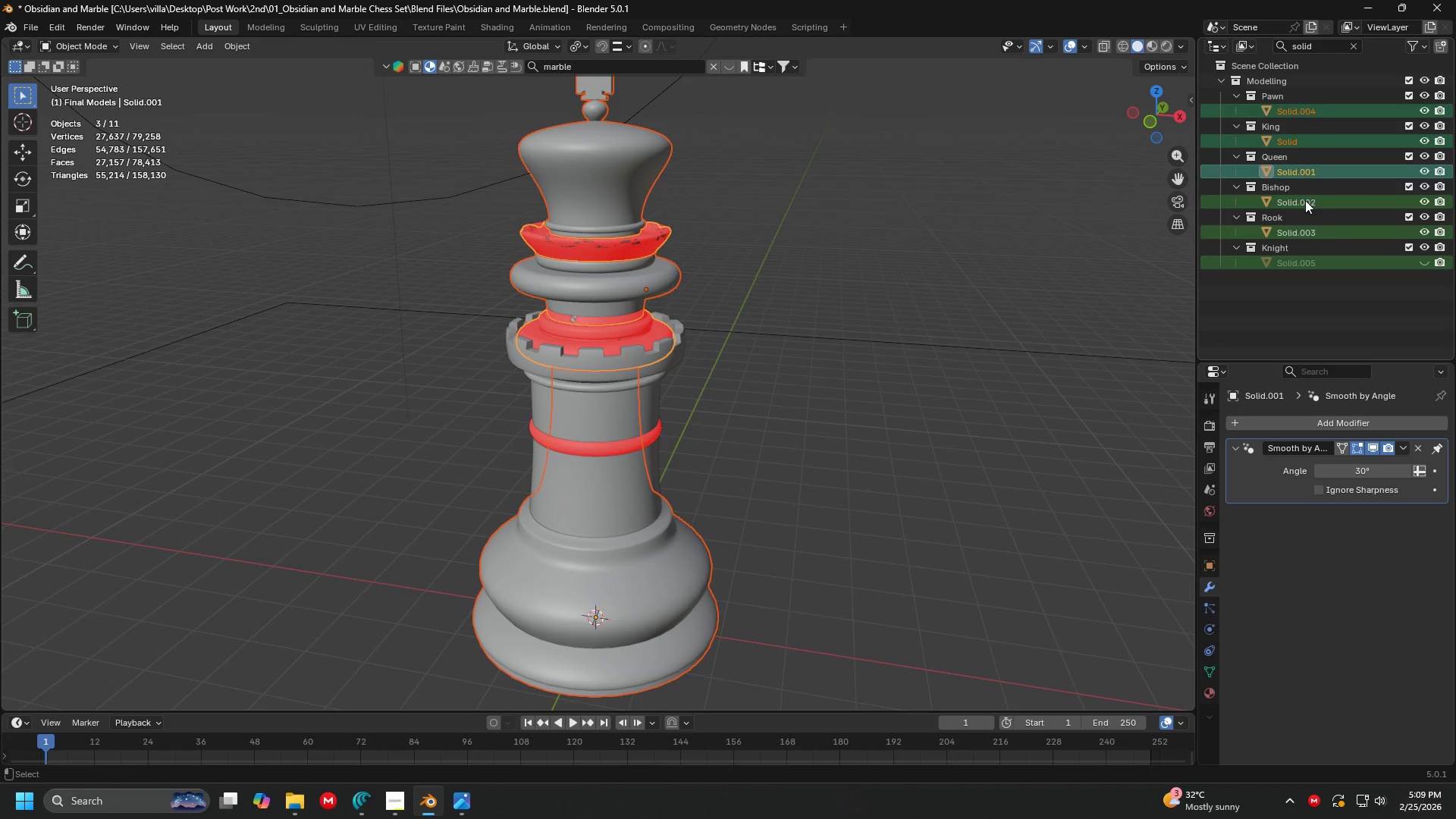 
hold_key(key=ControlLeft, duration=1.51)
left_click([1304, 233])
 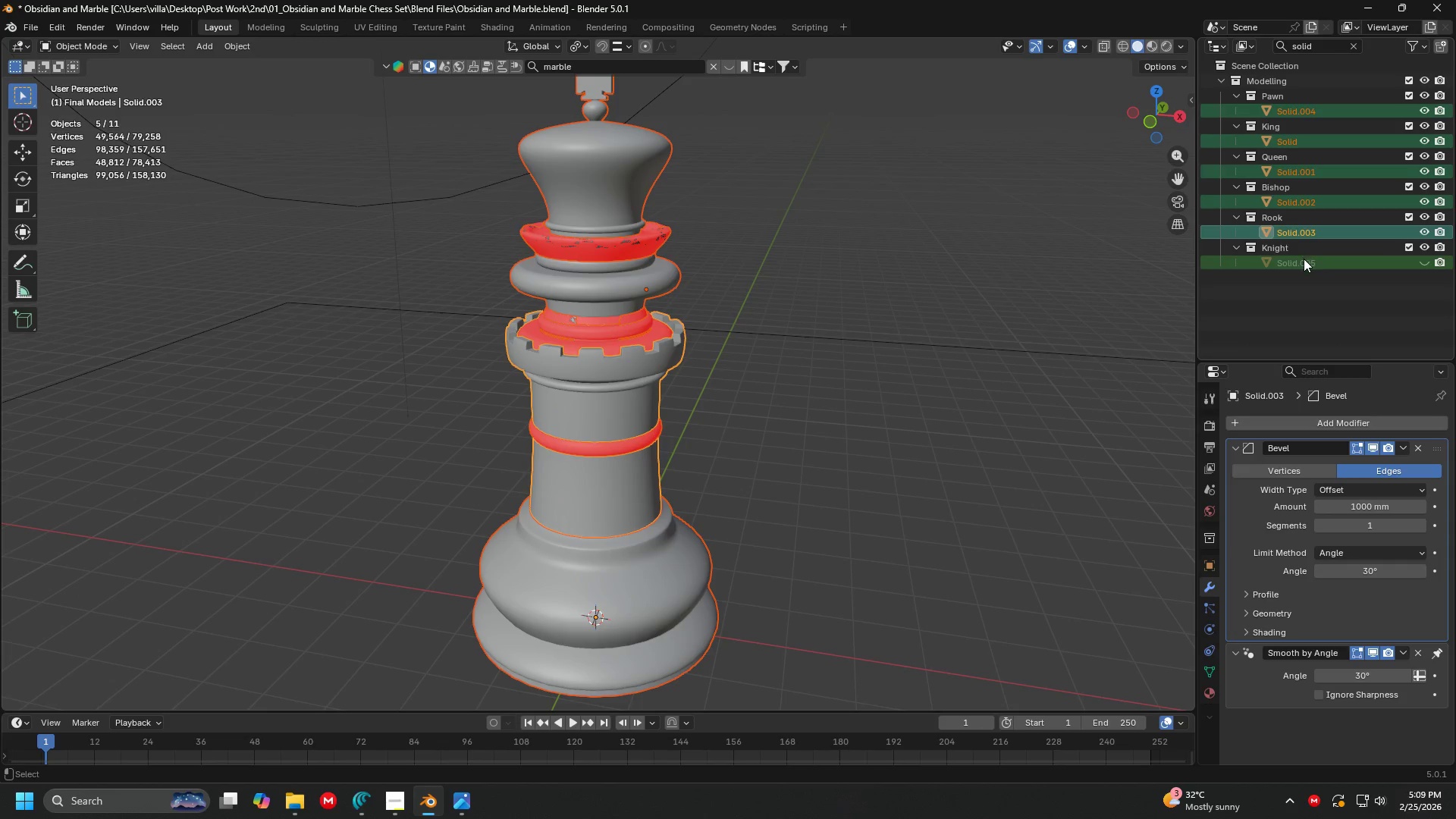 
double_click([1304, 259])
 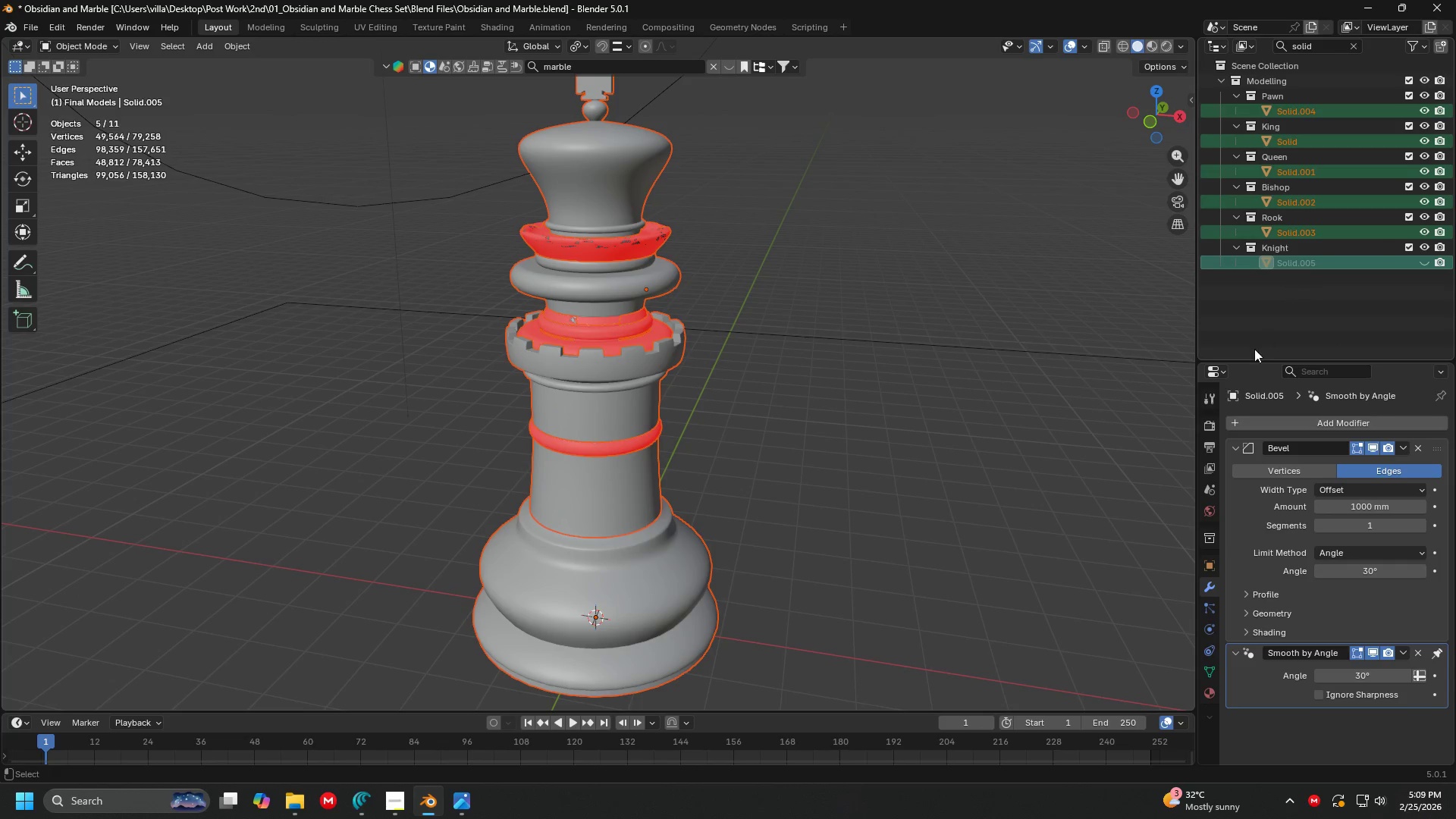 
key(Control+C)
 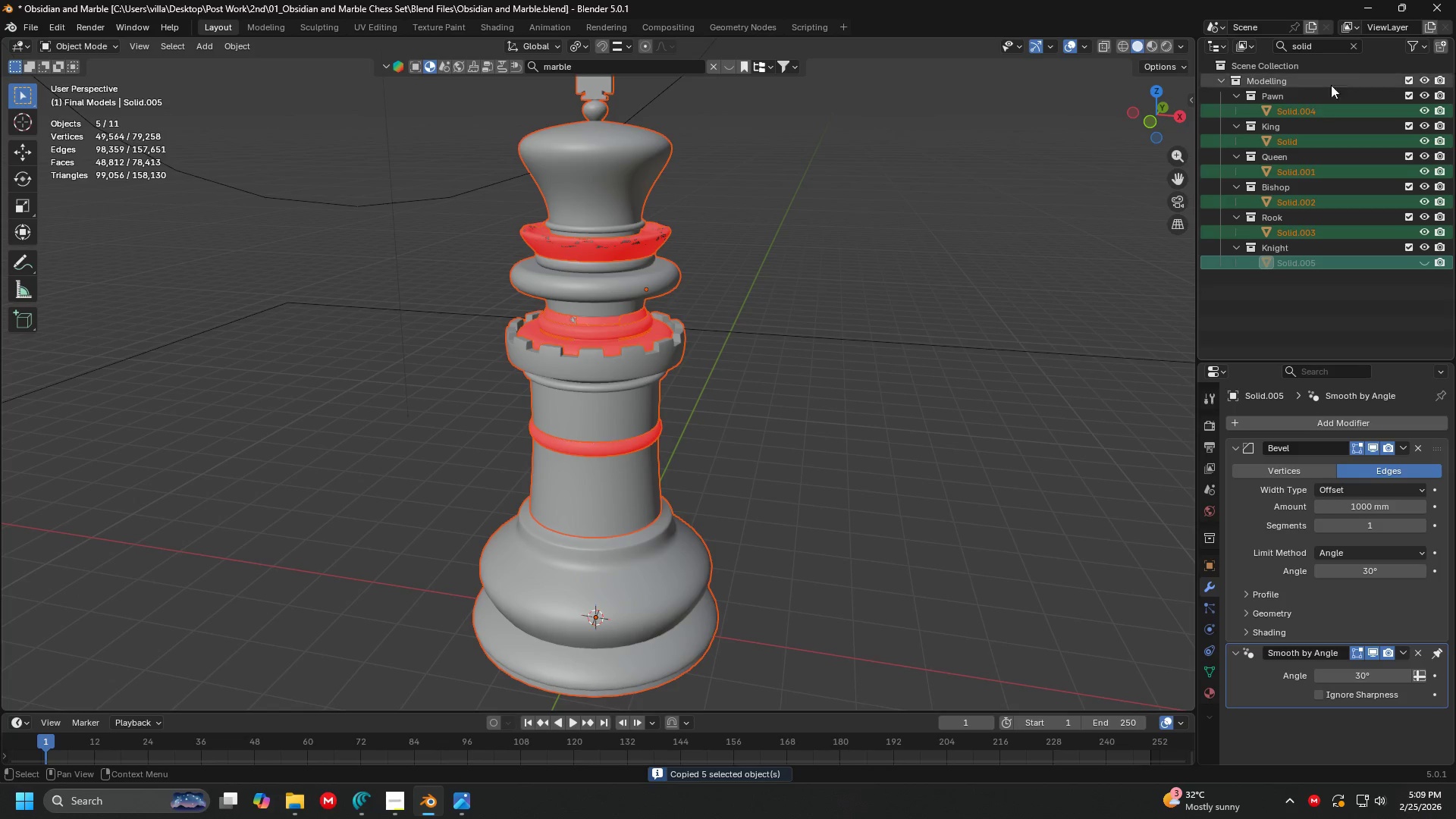 
left_click([1357, 46])
 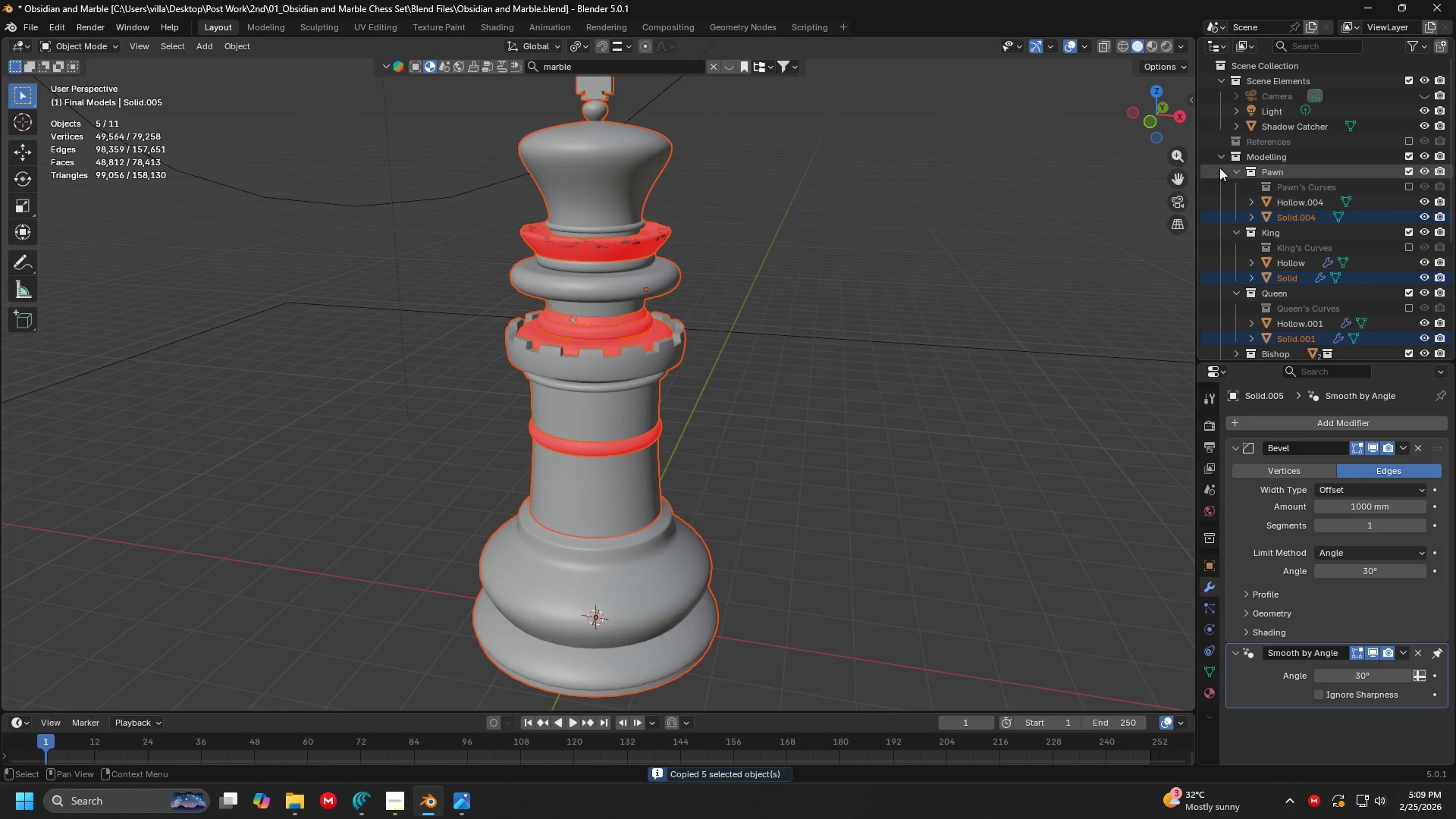 
left_click([1223, 158])
 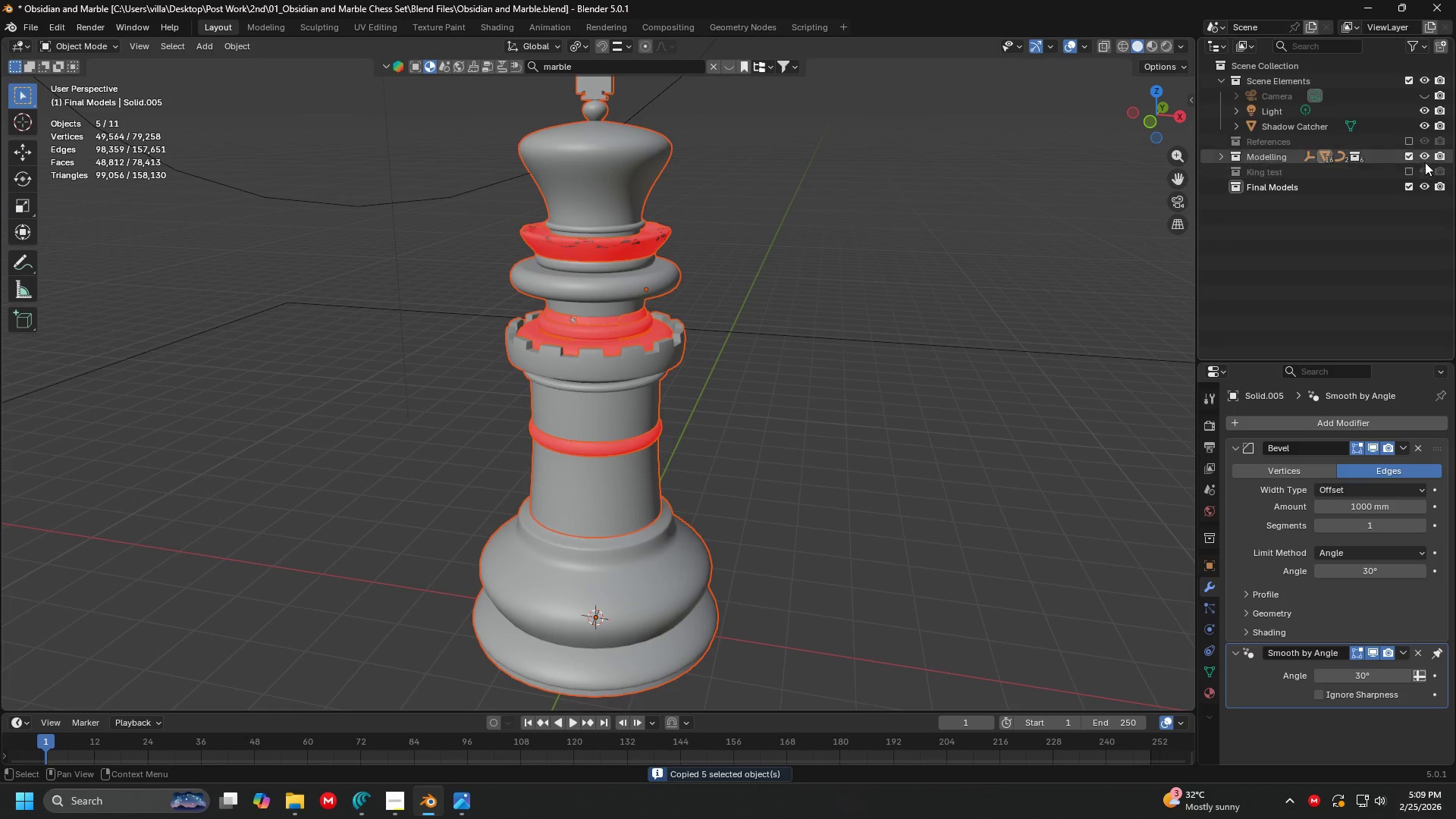 
left_click([1405, 154])
 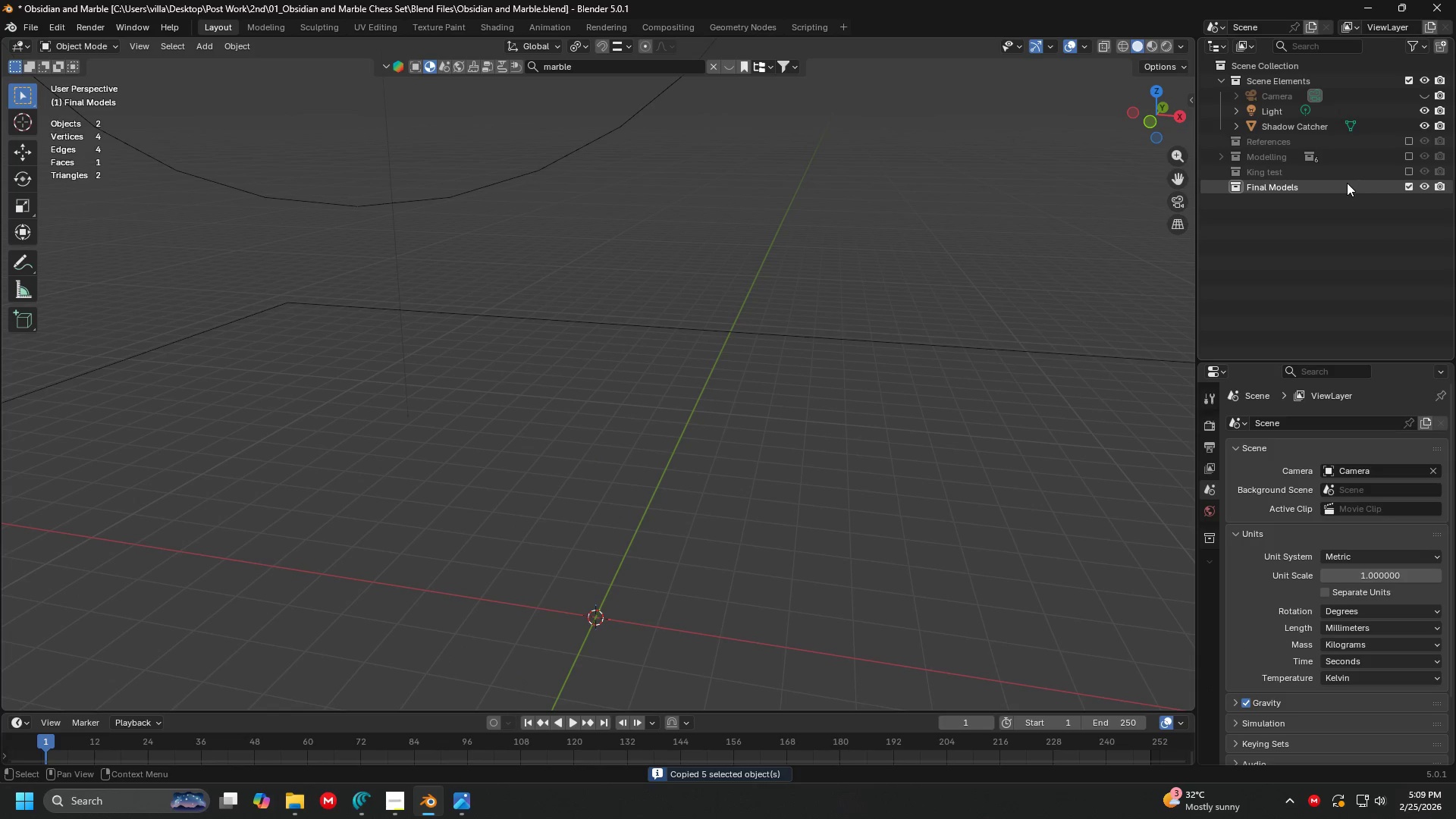 
left_click([1337, 190])
 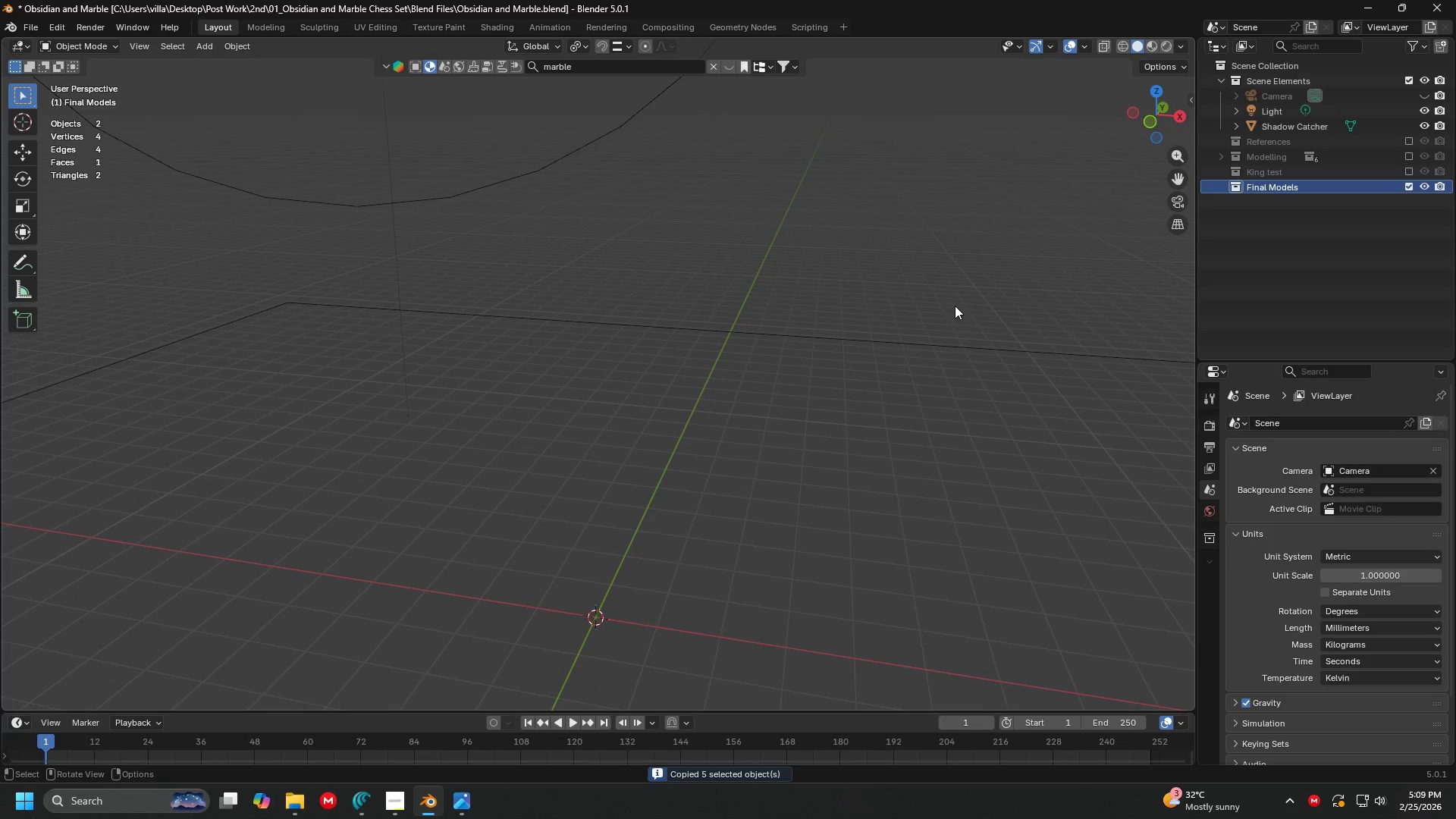 
key(Control+V)
 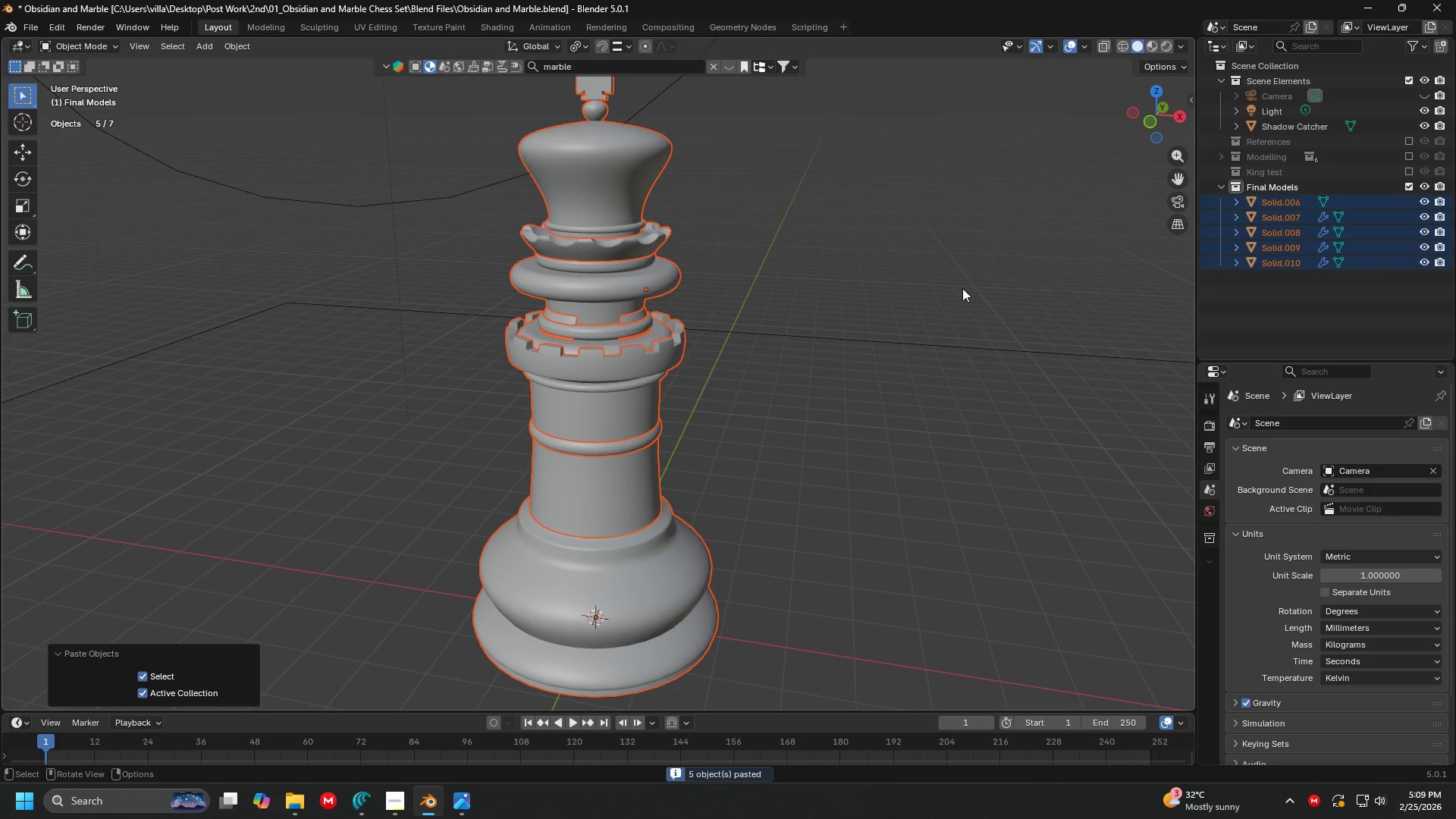 
left_click([972, 272])
 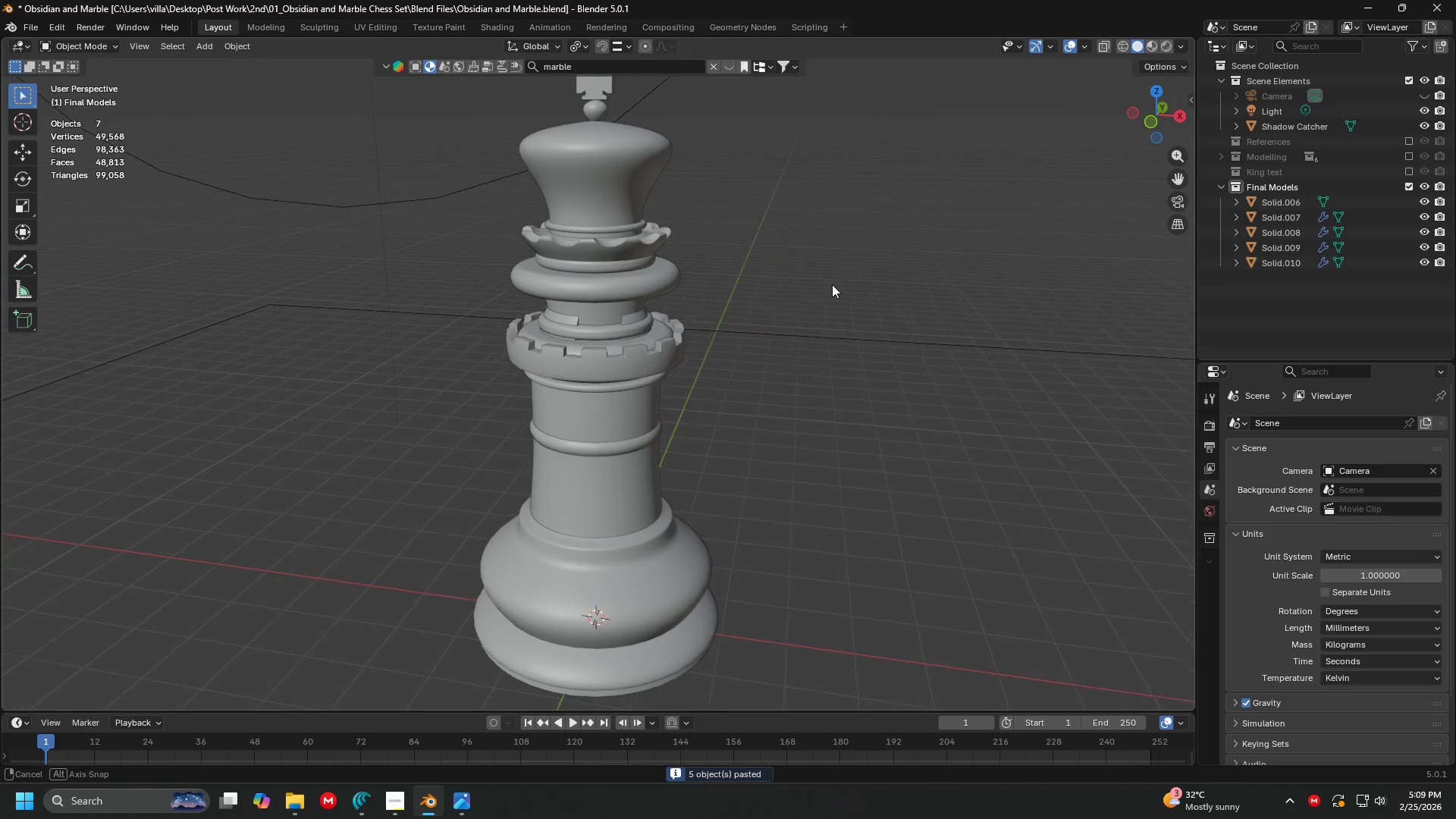 
key(Control+ControlLeft)
 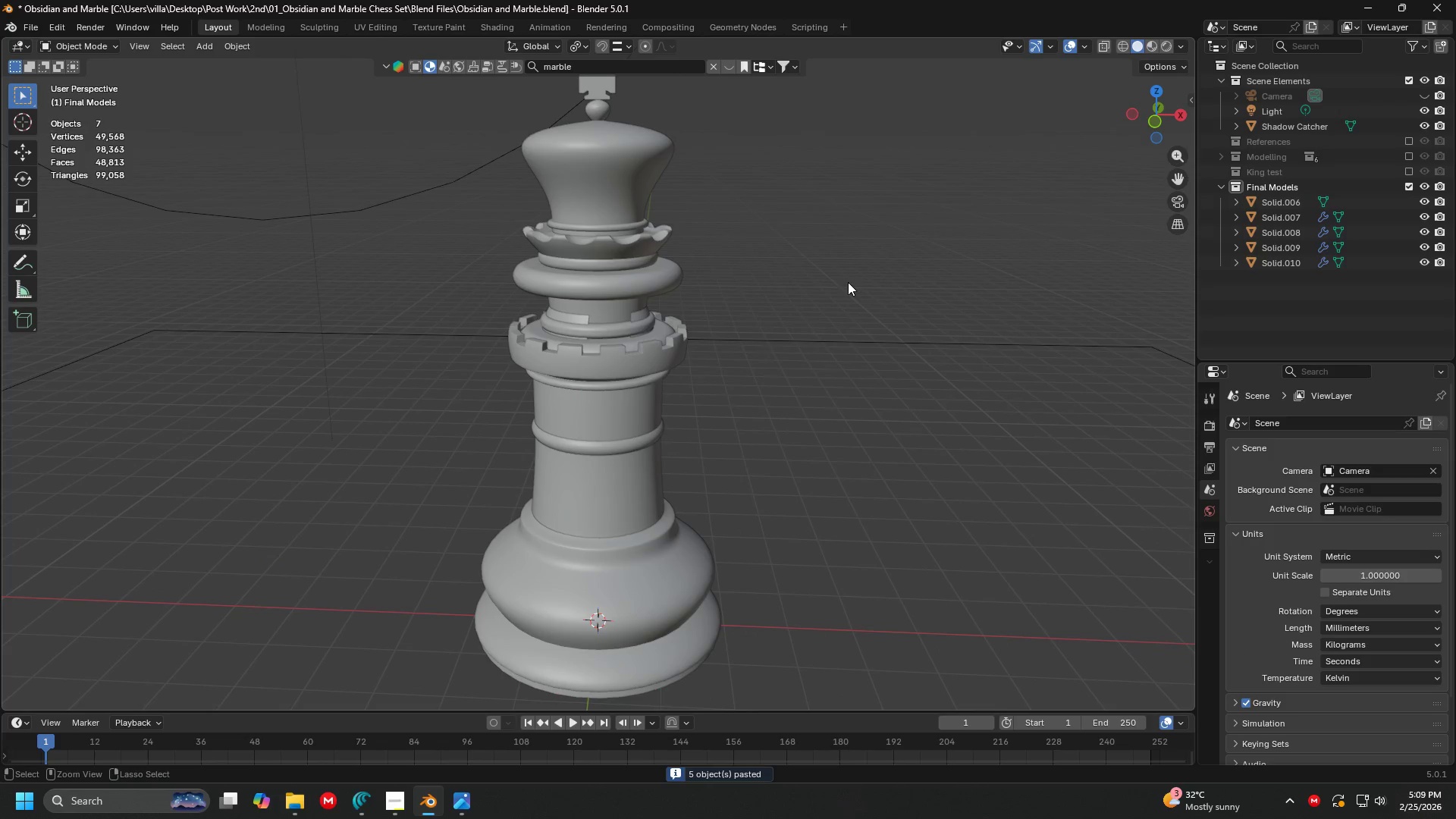 
key(Control+S)
 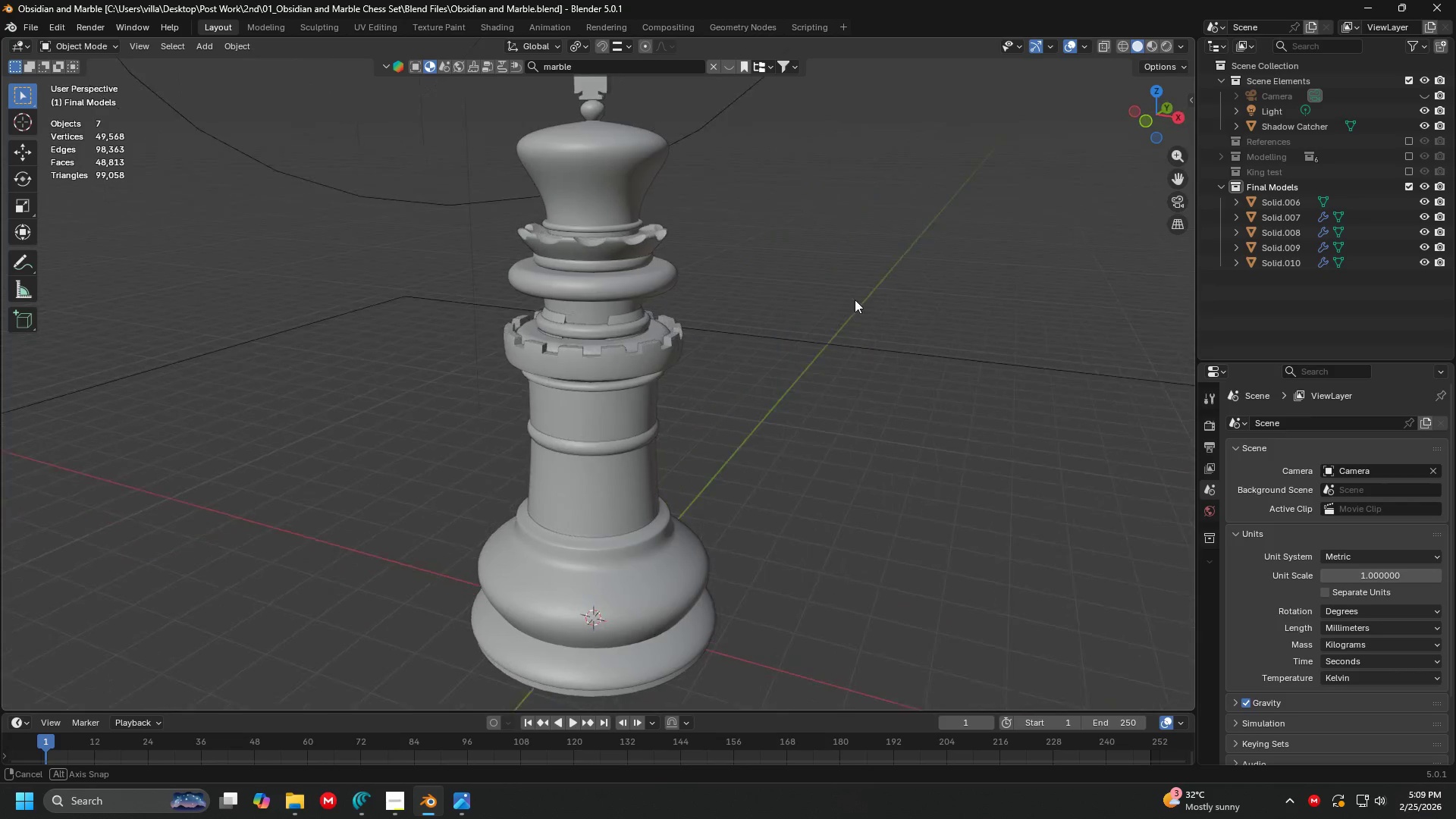 
wait(15.44)
 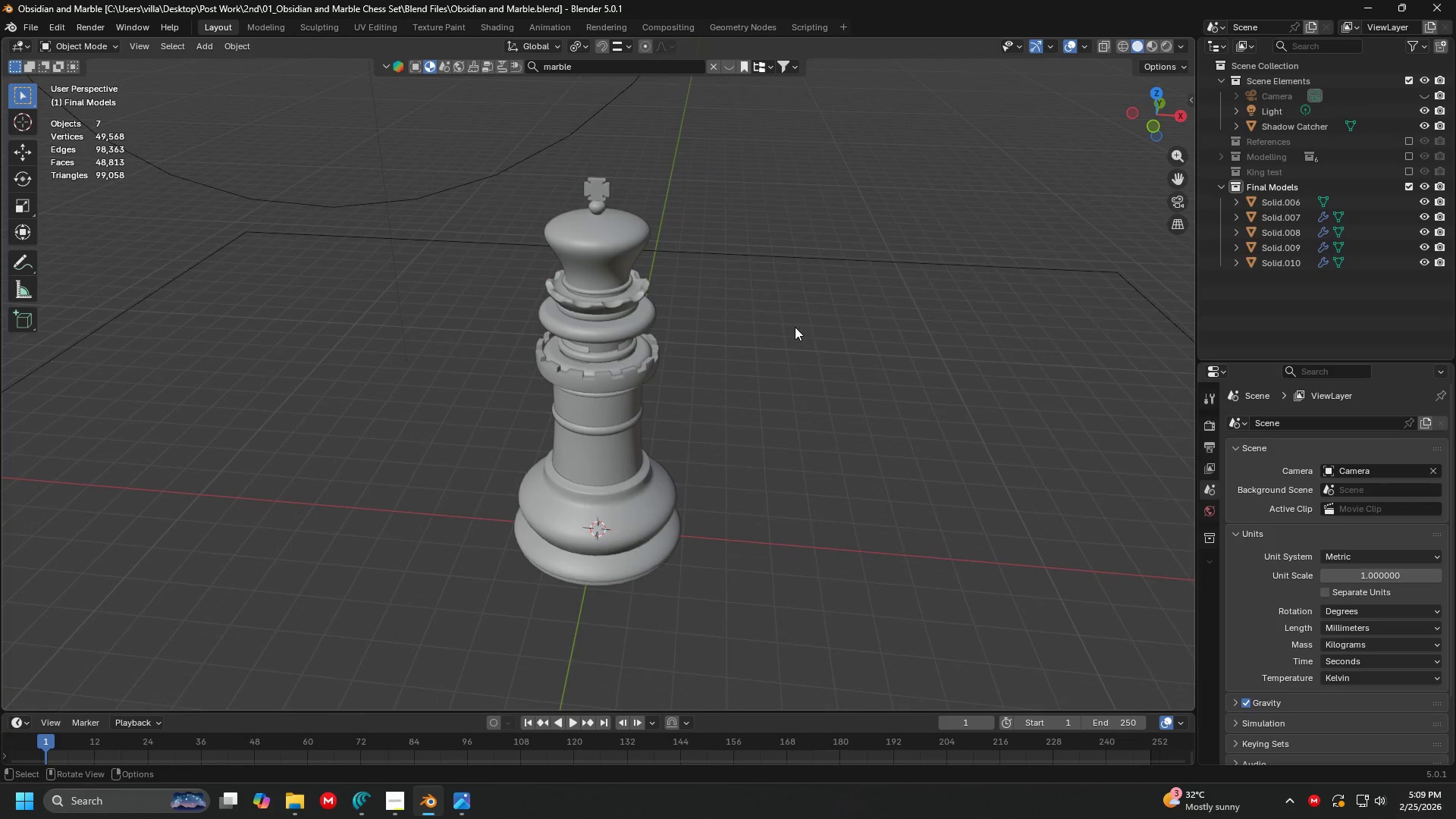 
key(Shift+ShiftLeft)
 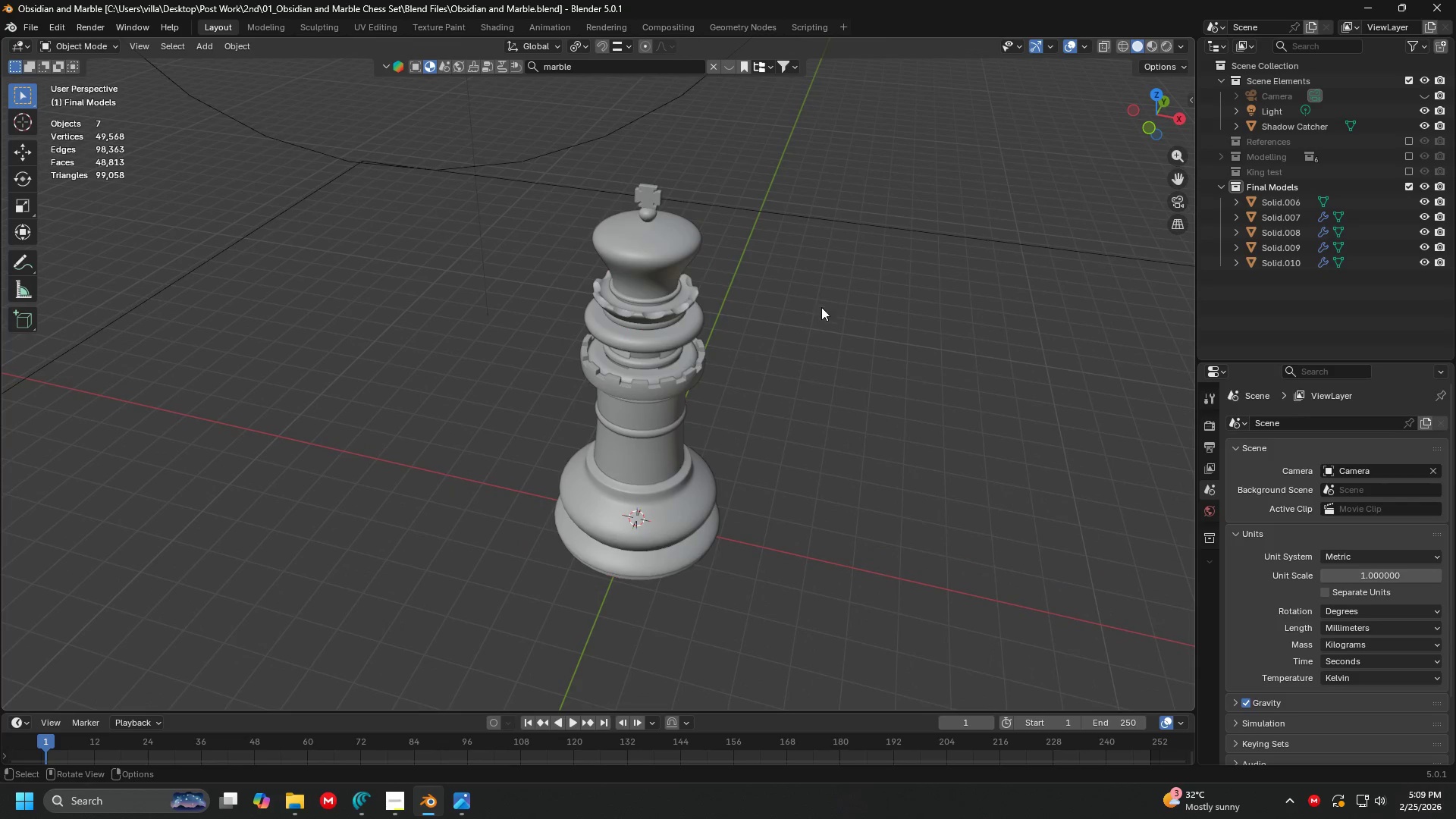 
scroll: coordinate [807, 331], scroll_direction: down, amount: 2.0
 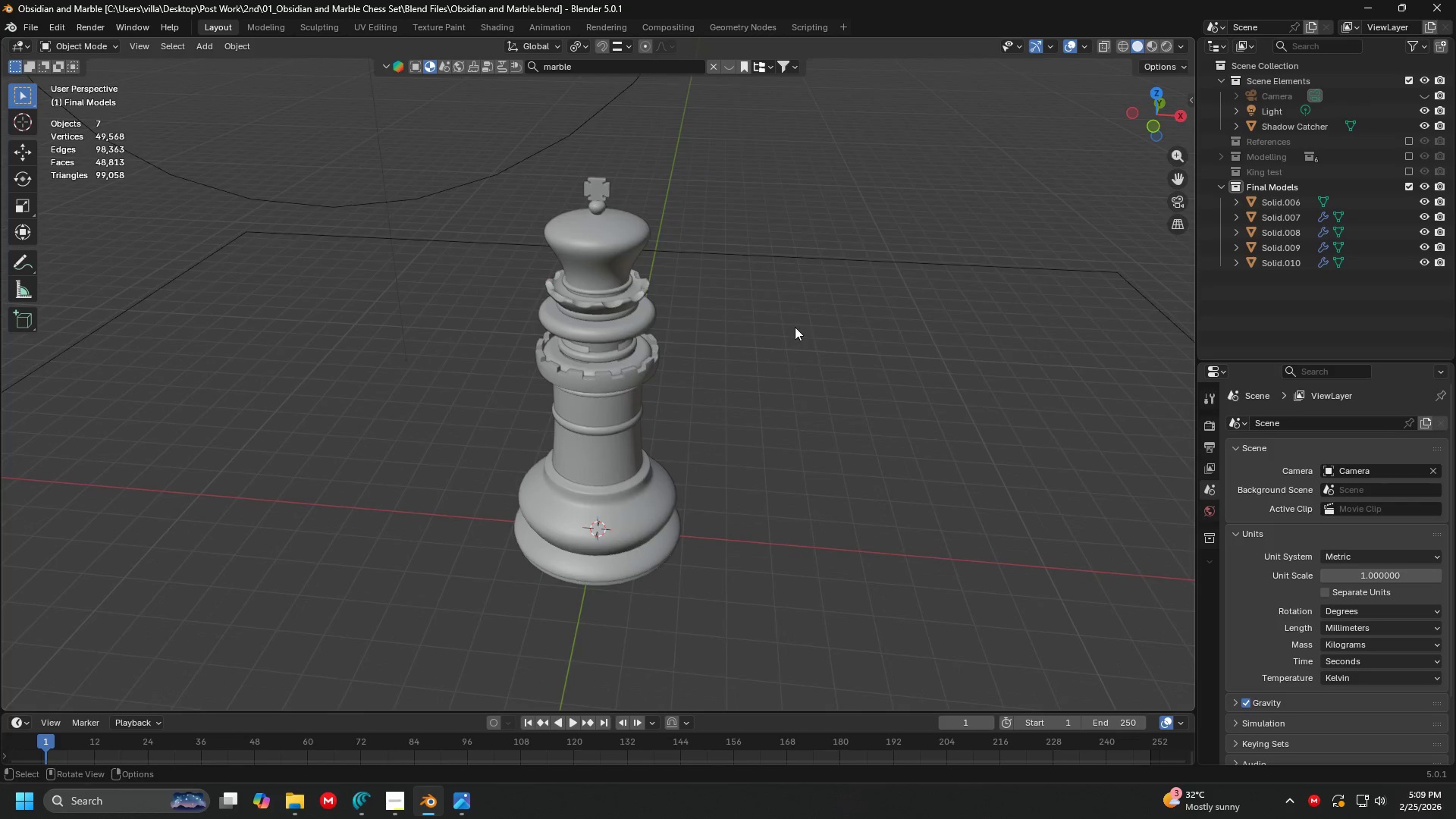 
left_click([669, 234])
 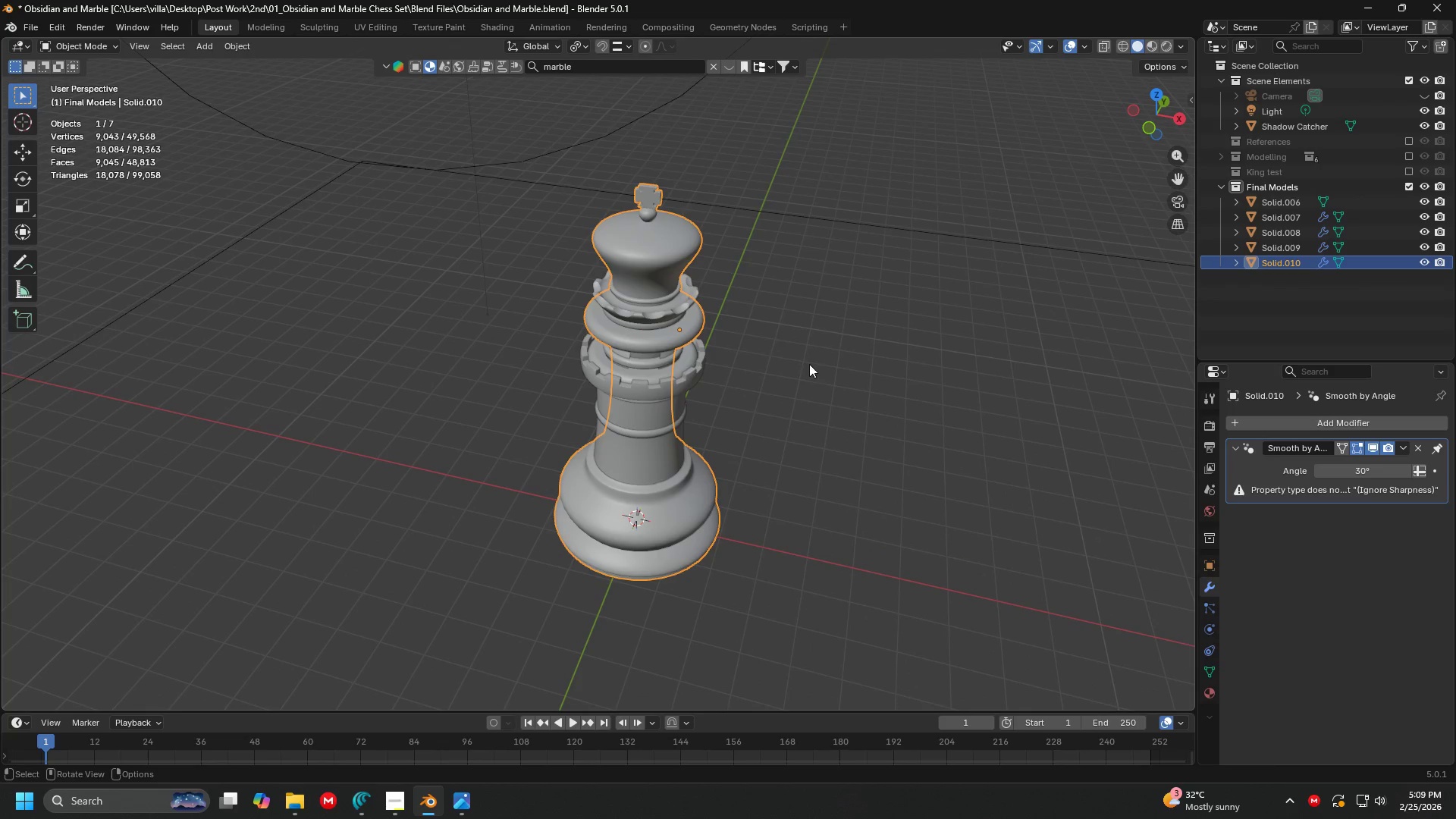 
key(Z)
 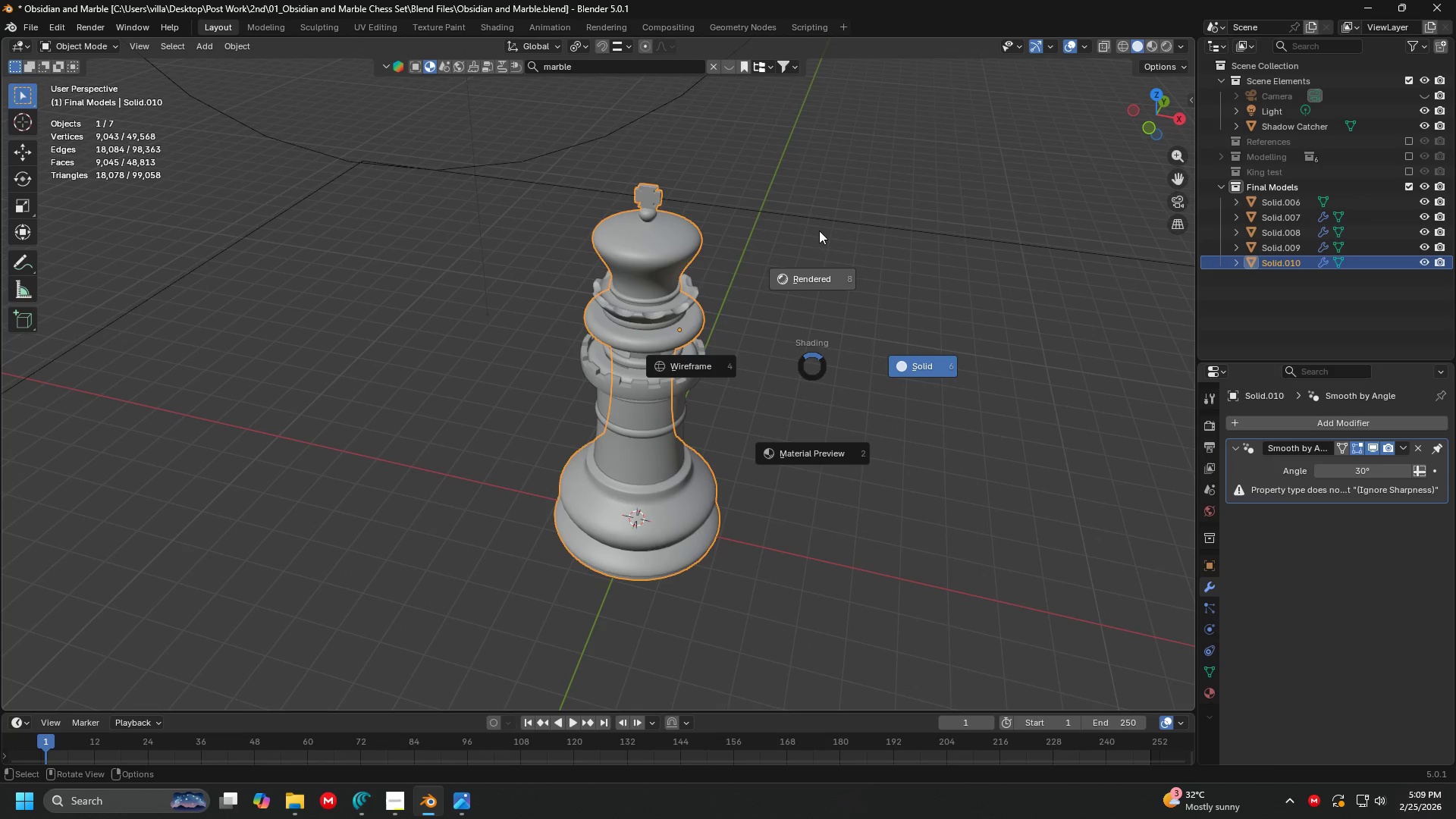 
left_click([819, 230])
 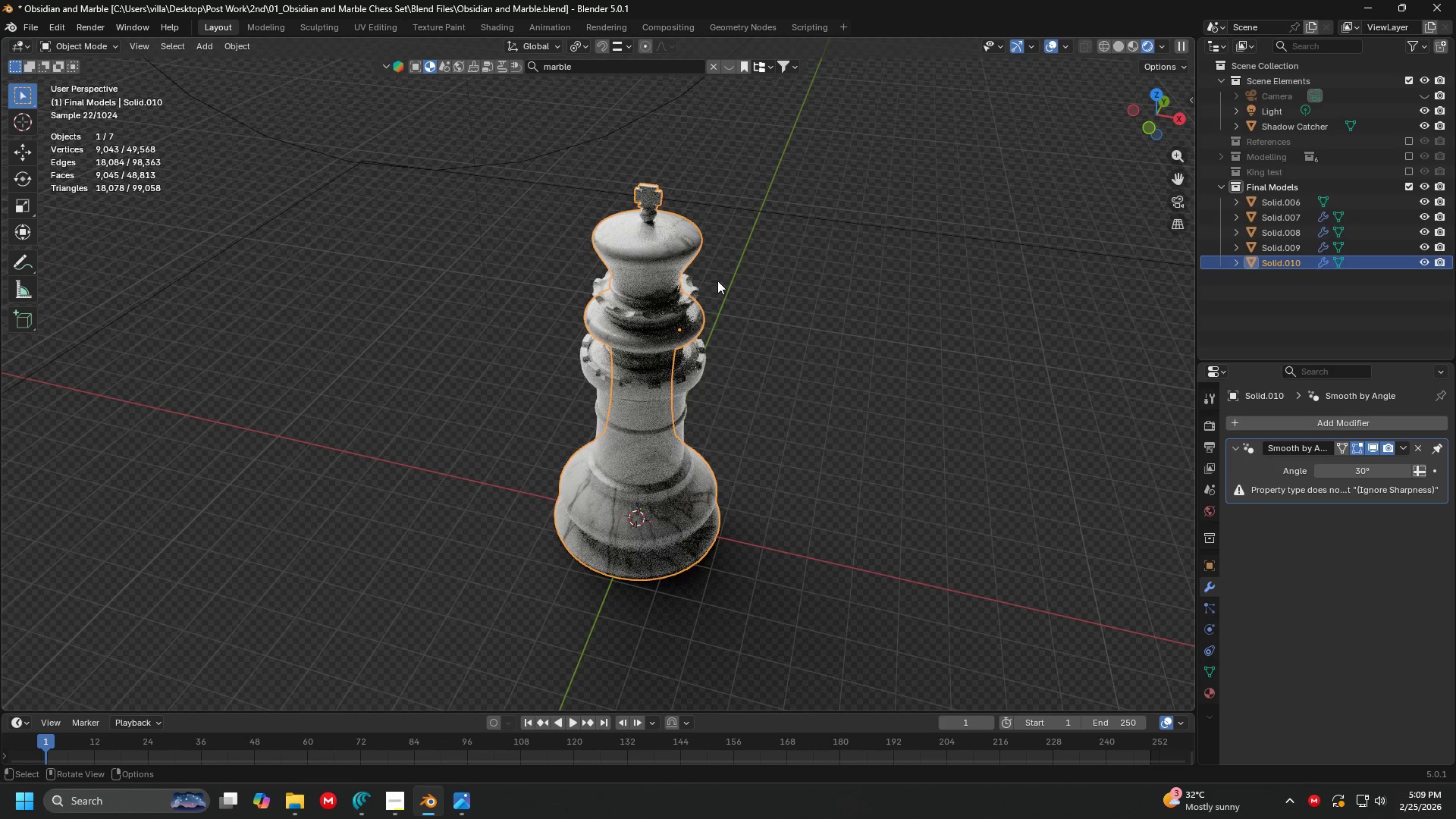 
key(G)
 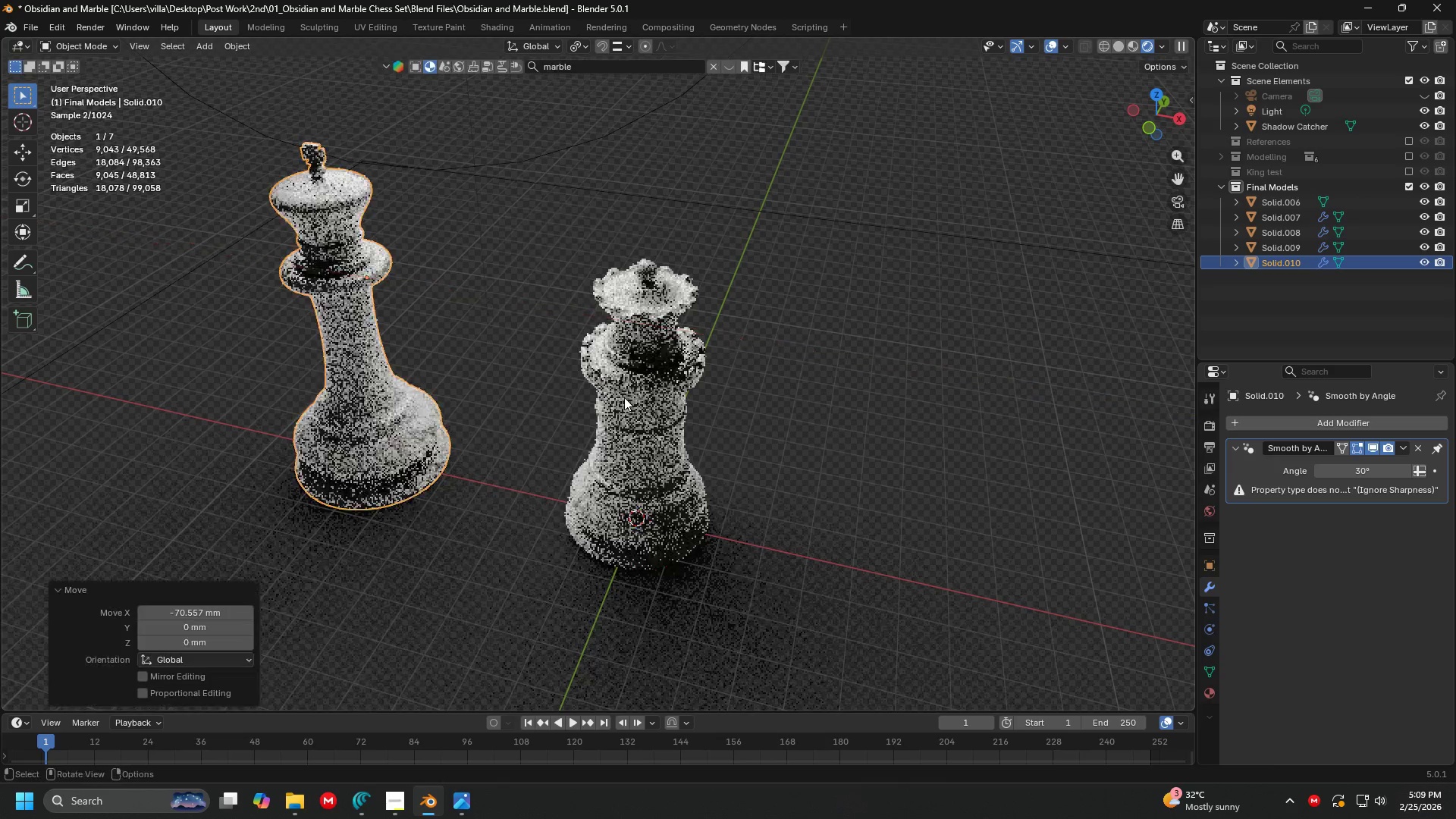 
double_click([681, 388])
 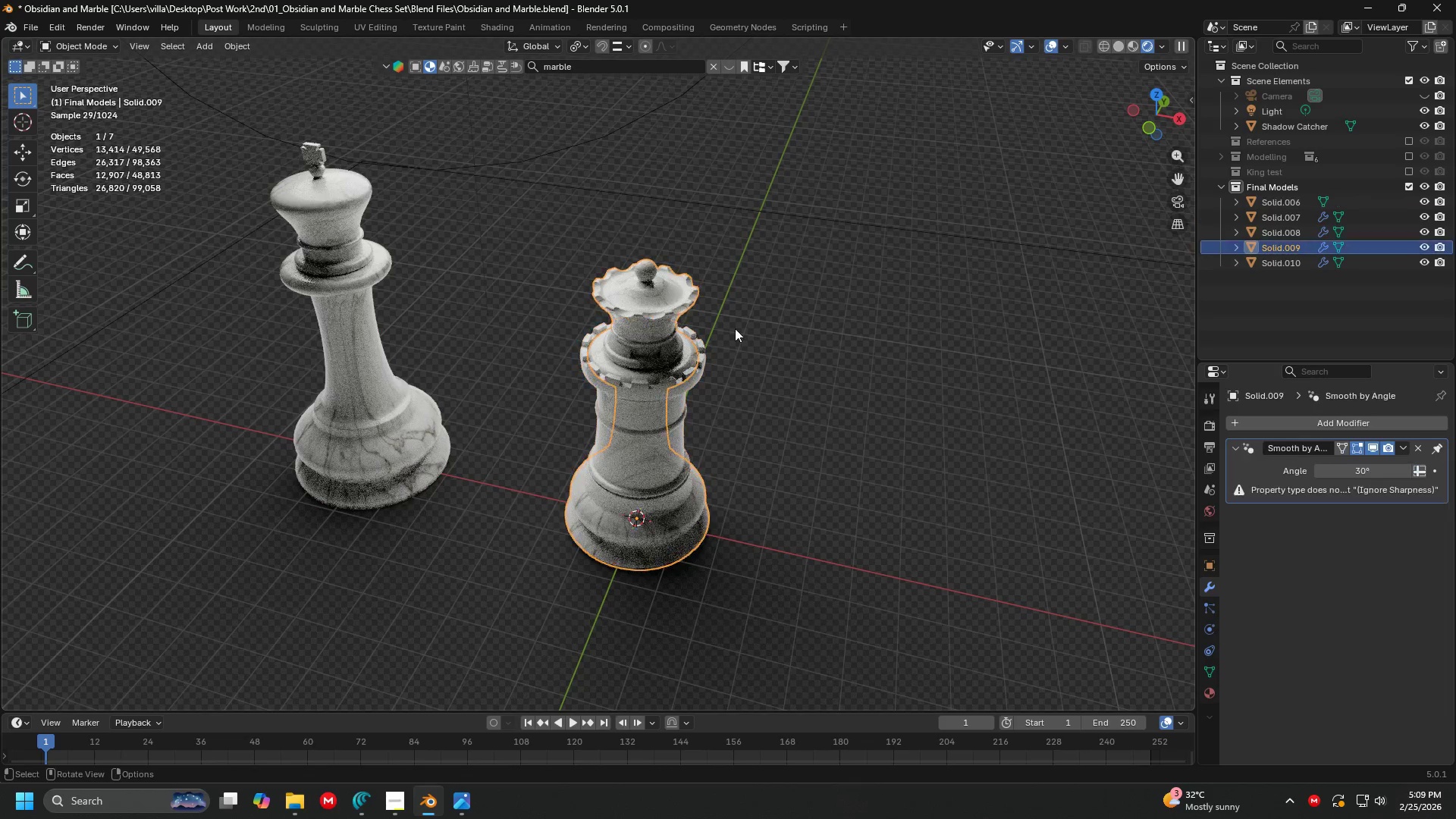 
key(G)
 